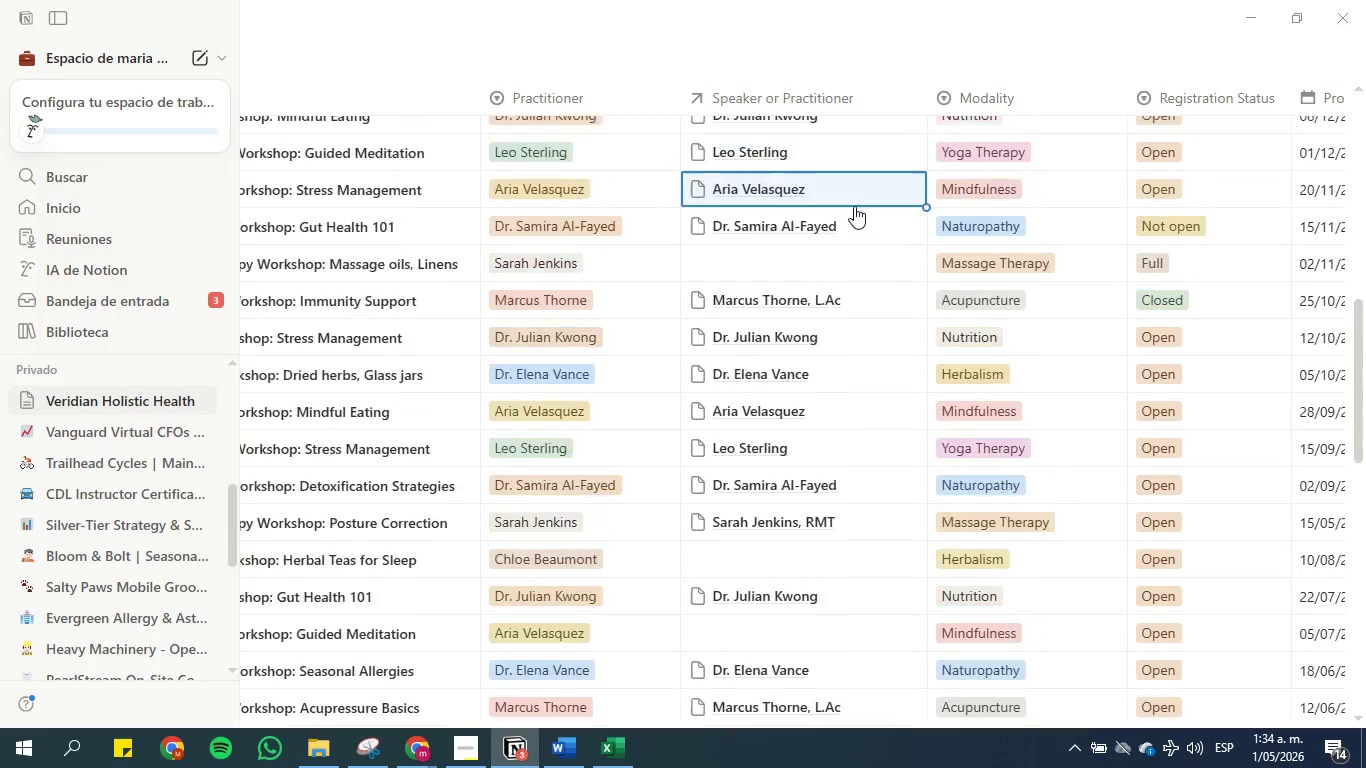 
key(ArrowUp)
 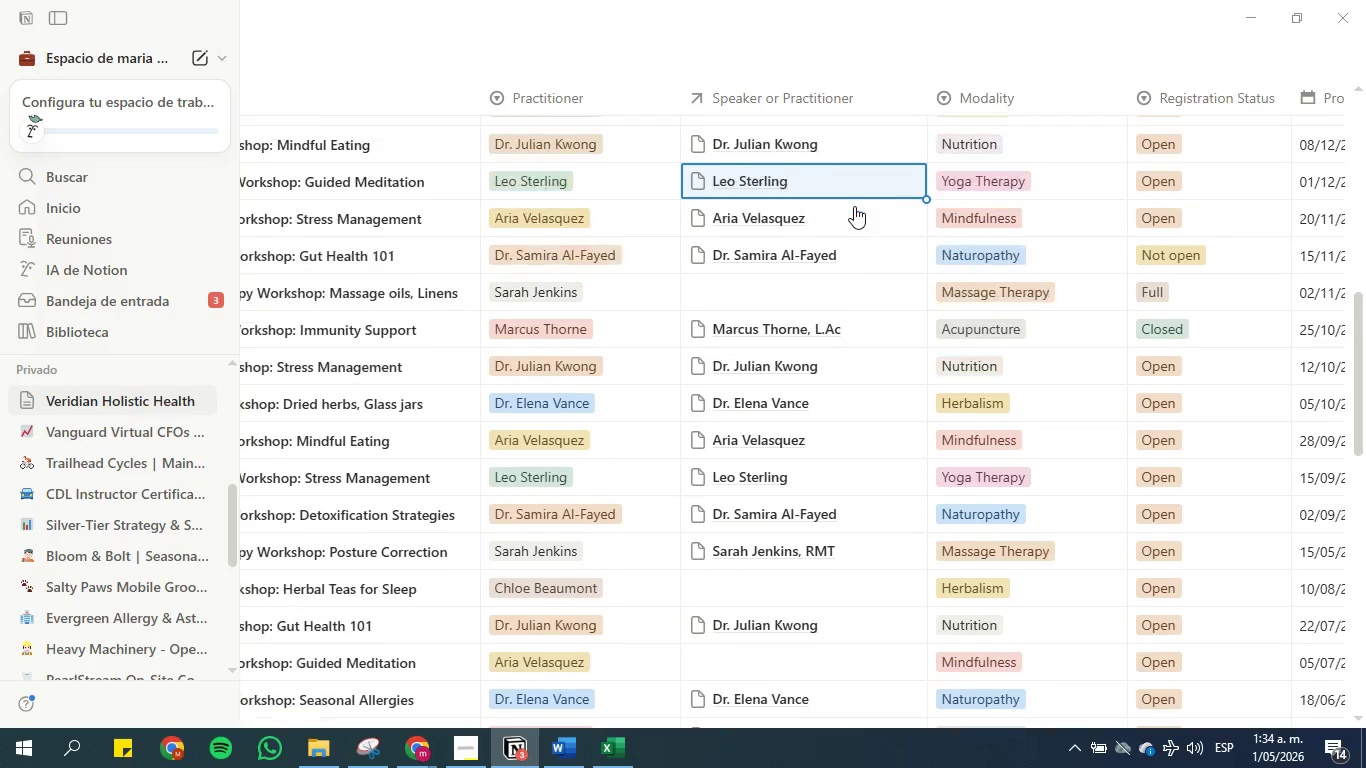 
key(ArrowUp)
 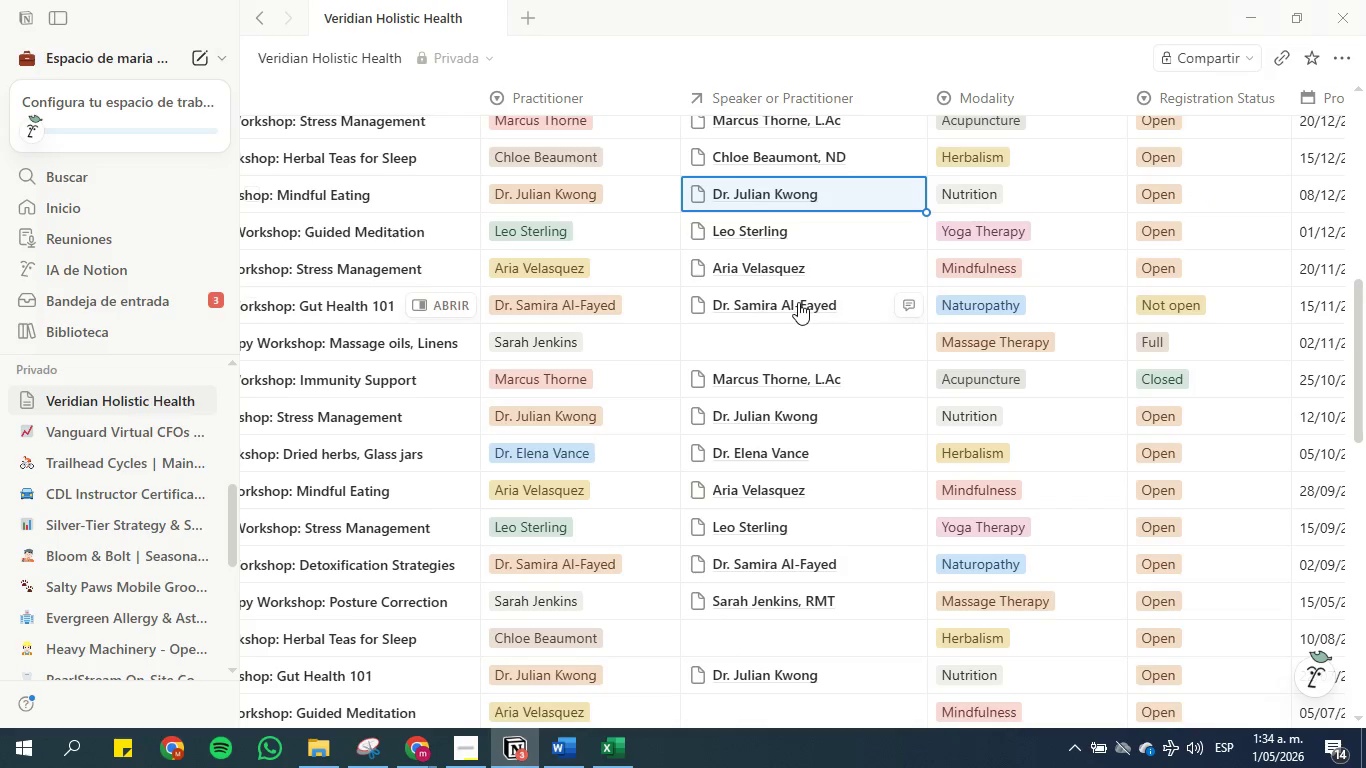 
left_click([759, 347])
 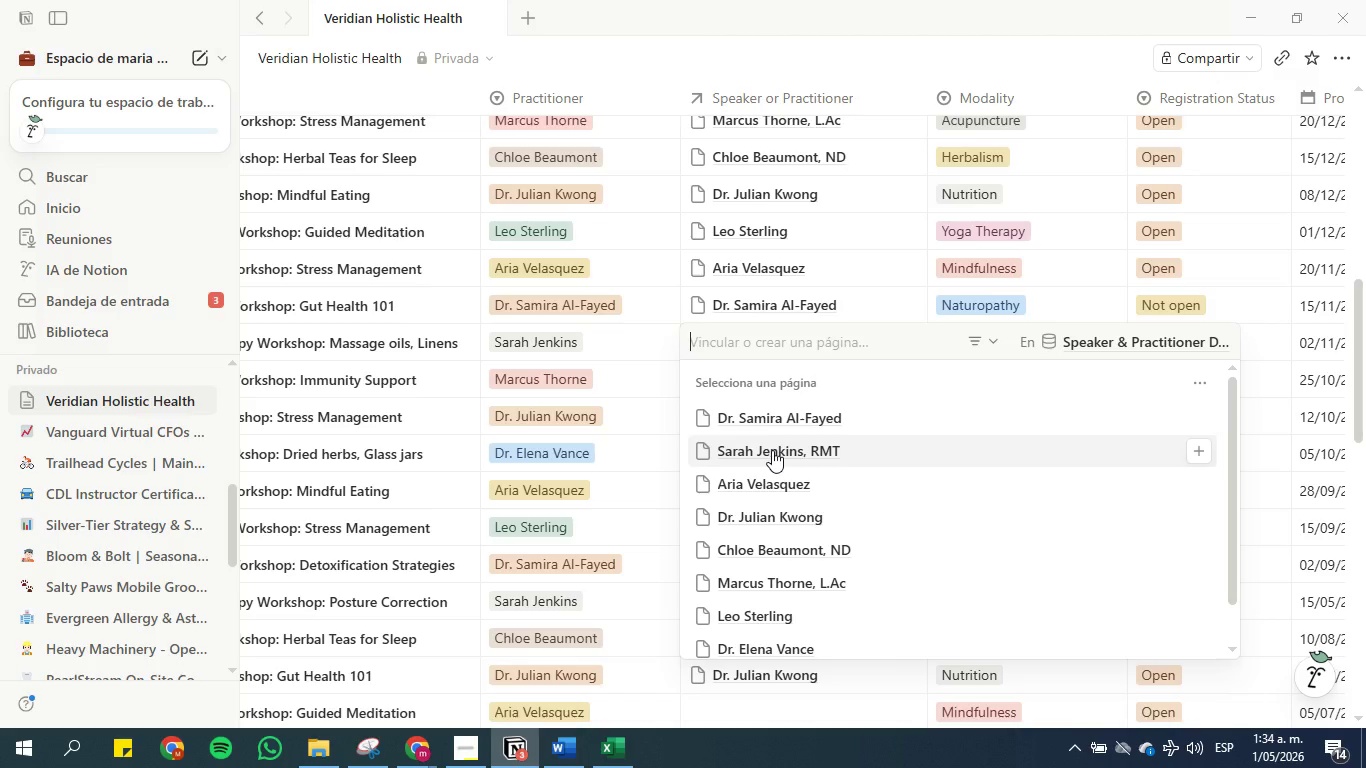 
wait(6.02)
 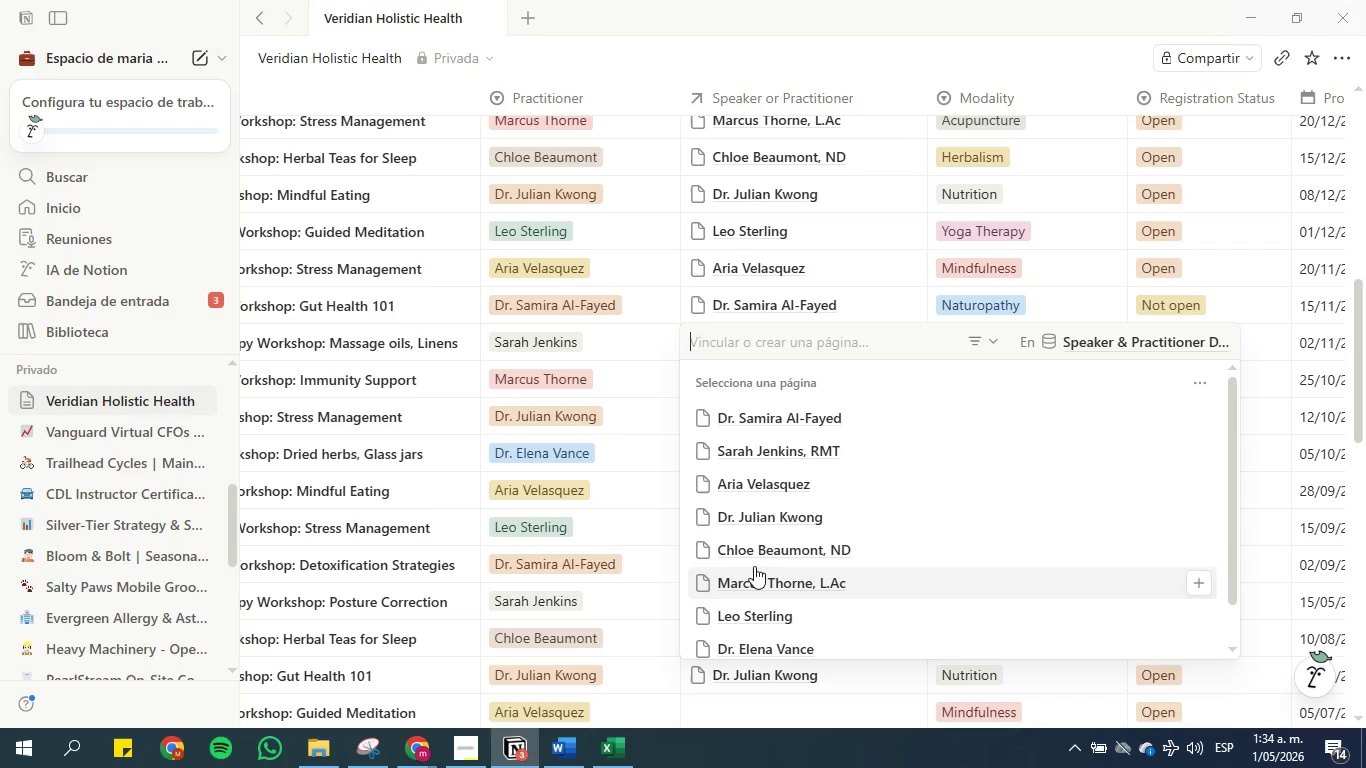 
scroll: coordinate [781, 469], scroll_direction: down, amount: 4.0
 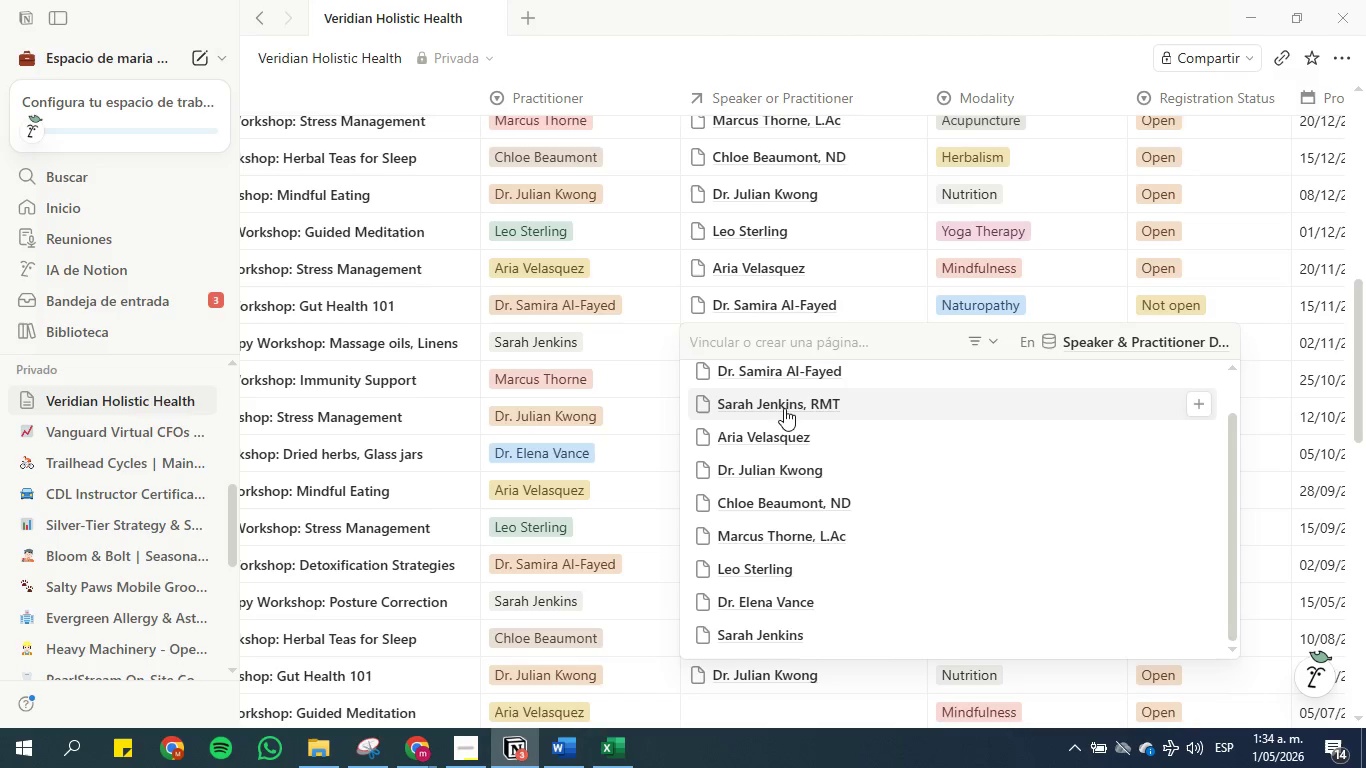 
left_click([784, 408])
 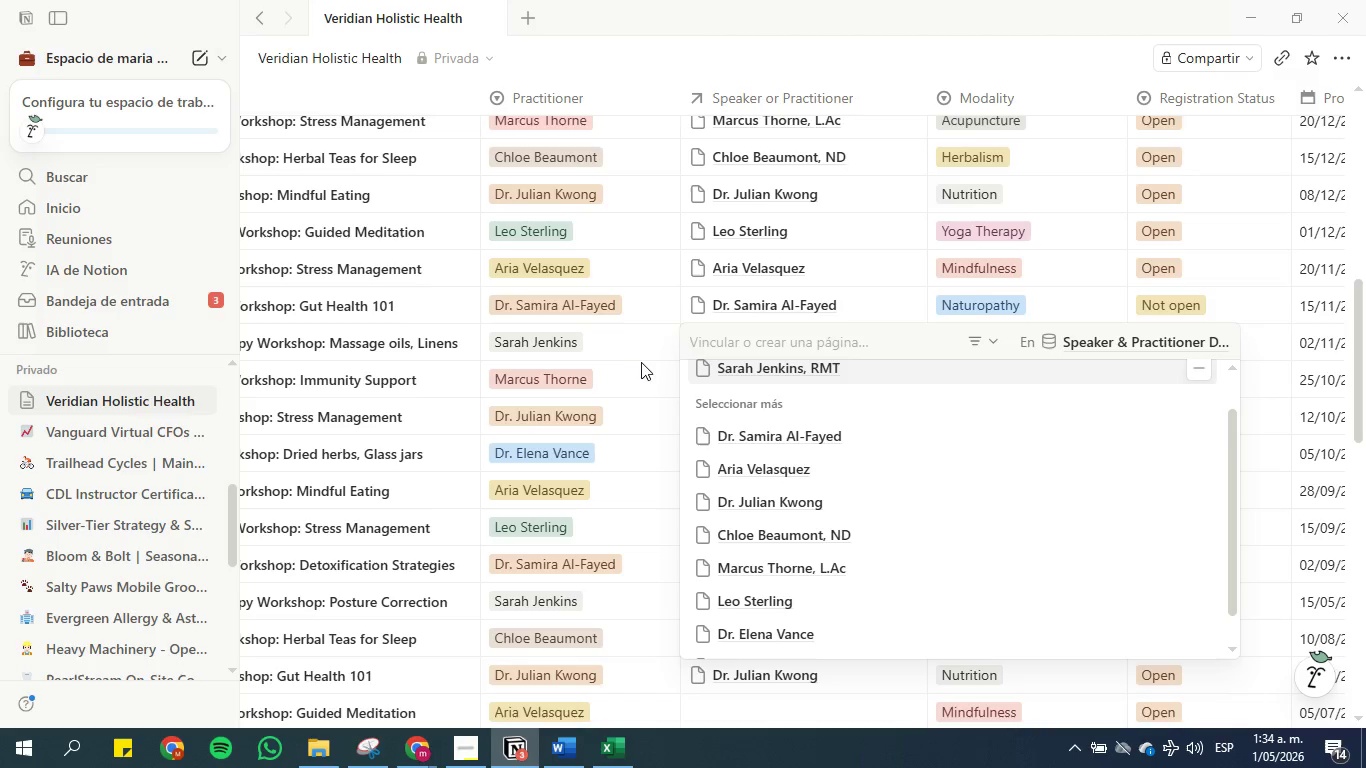 
left_click([629, 337])
 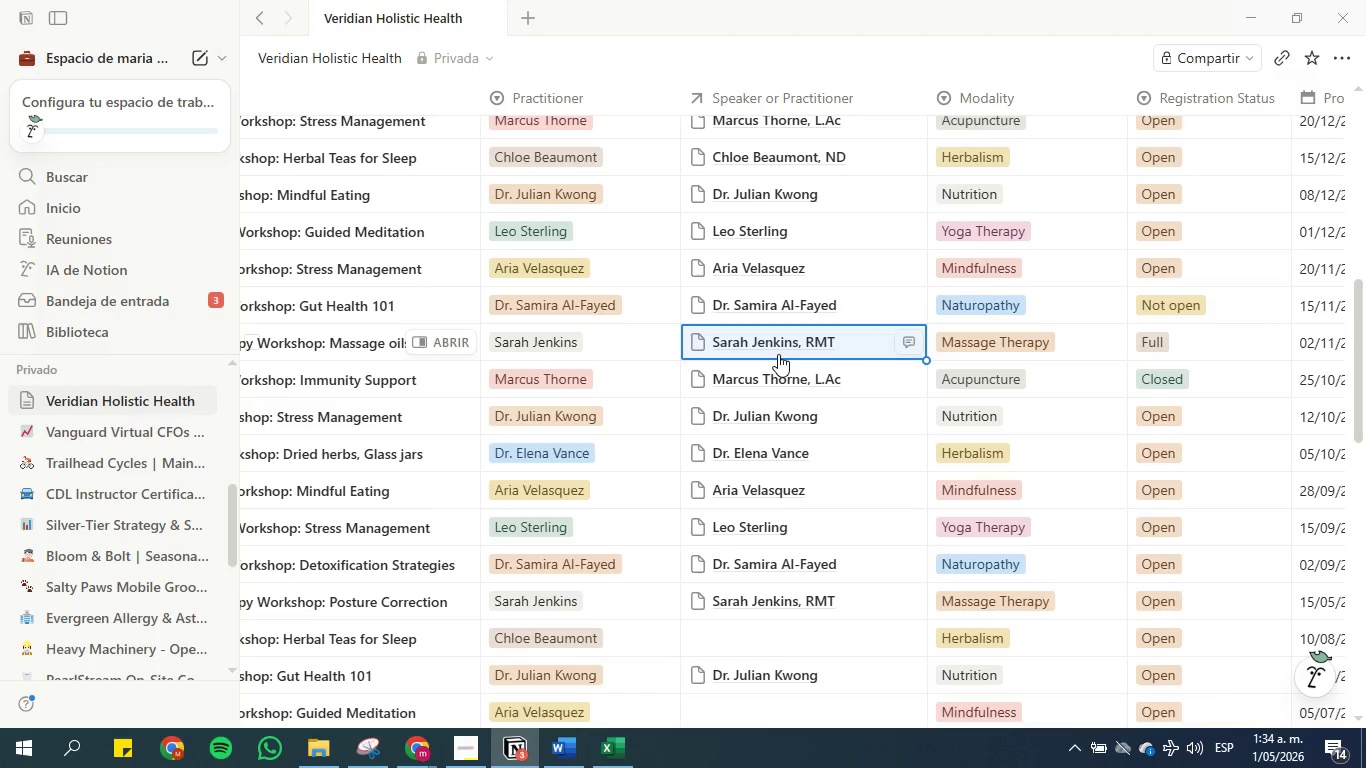 
scroll: coordinate [765, 424], scroll_direction: down, amount: 2.0
 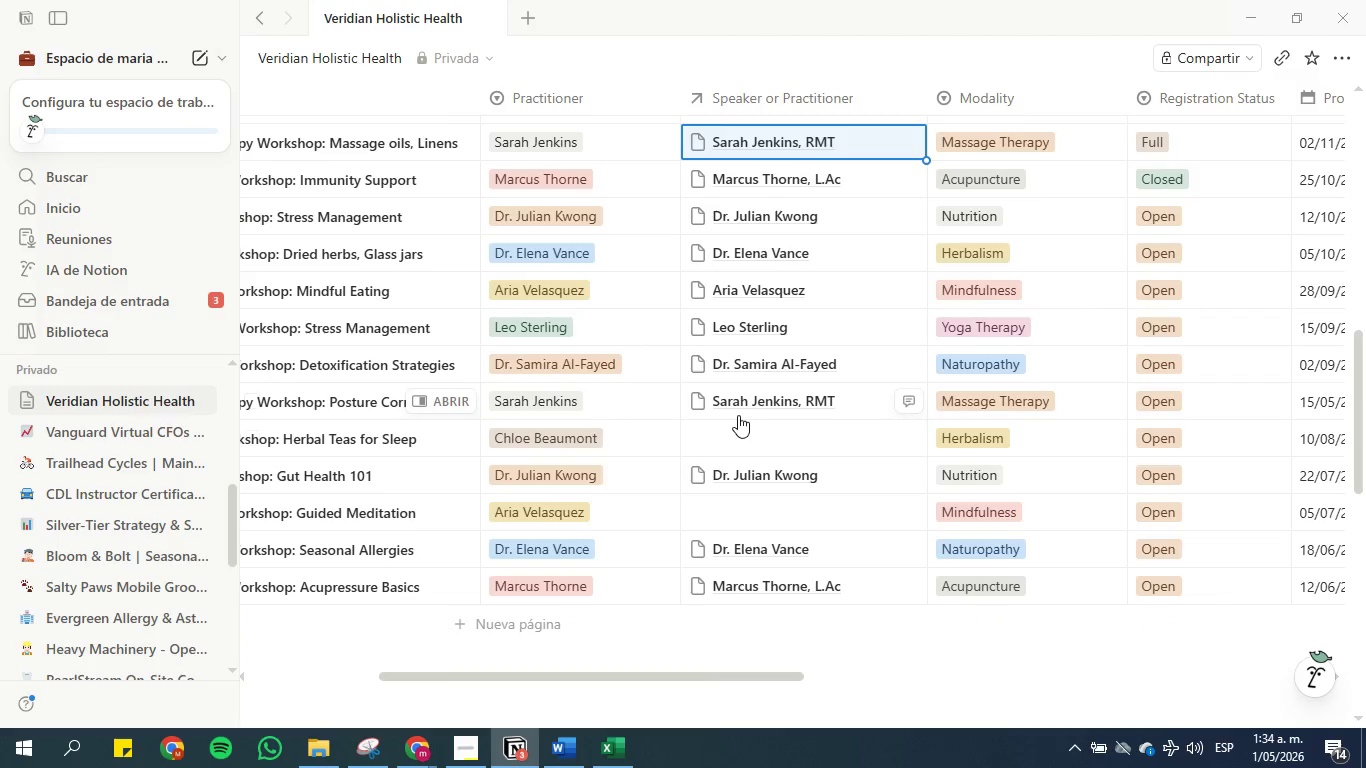 
left_click([737, 426])
 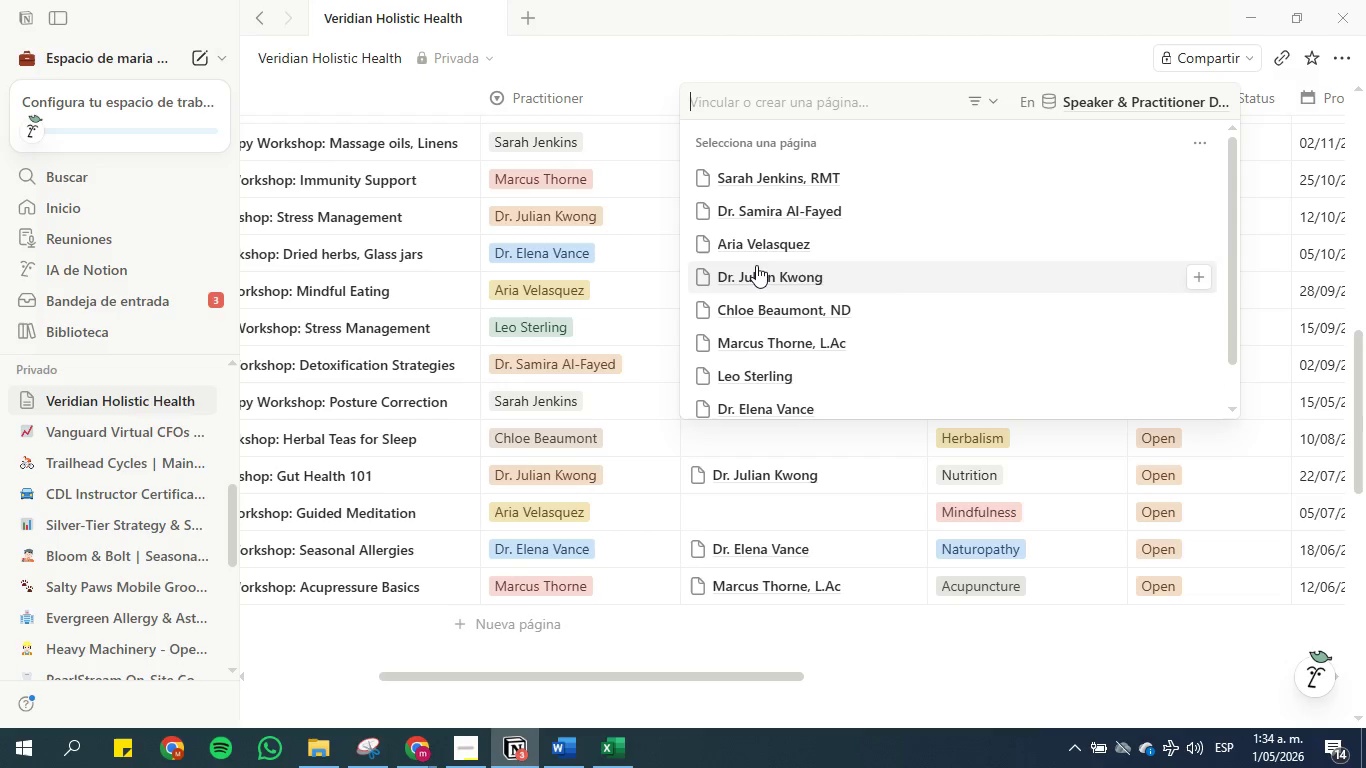 
scroll: coordinate [755, 257], scroll_direction: down, amount: 1.0
 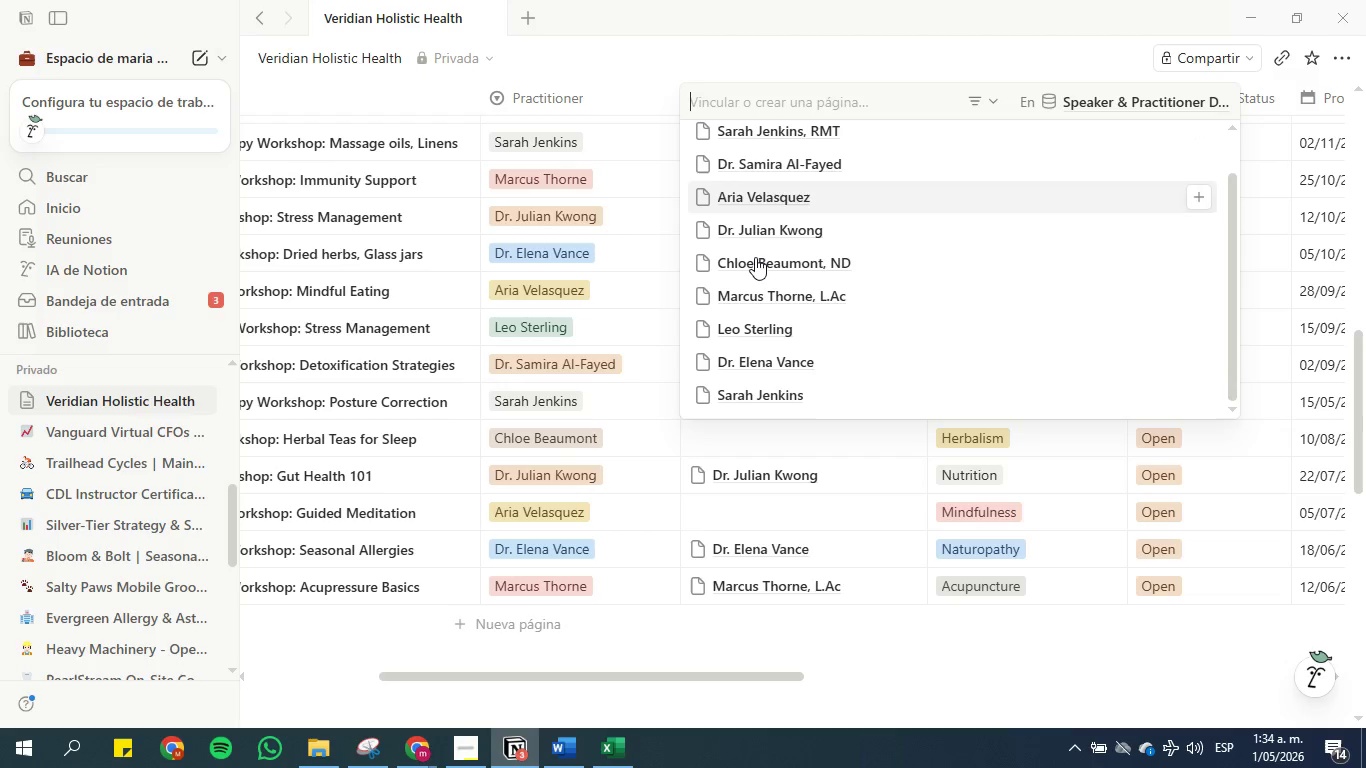 
left_click([755, 257])
 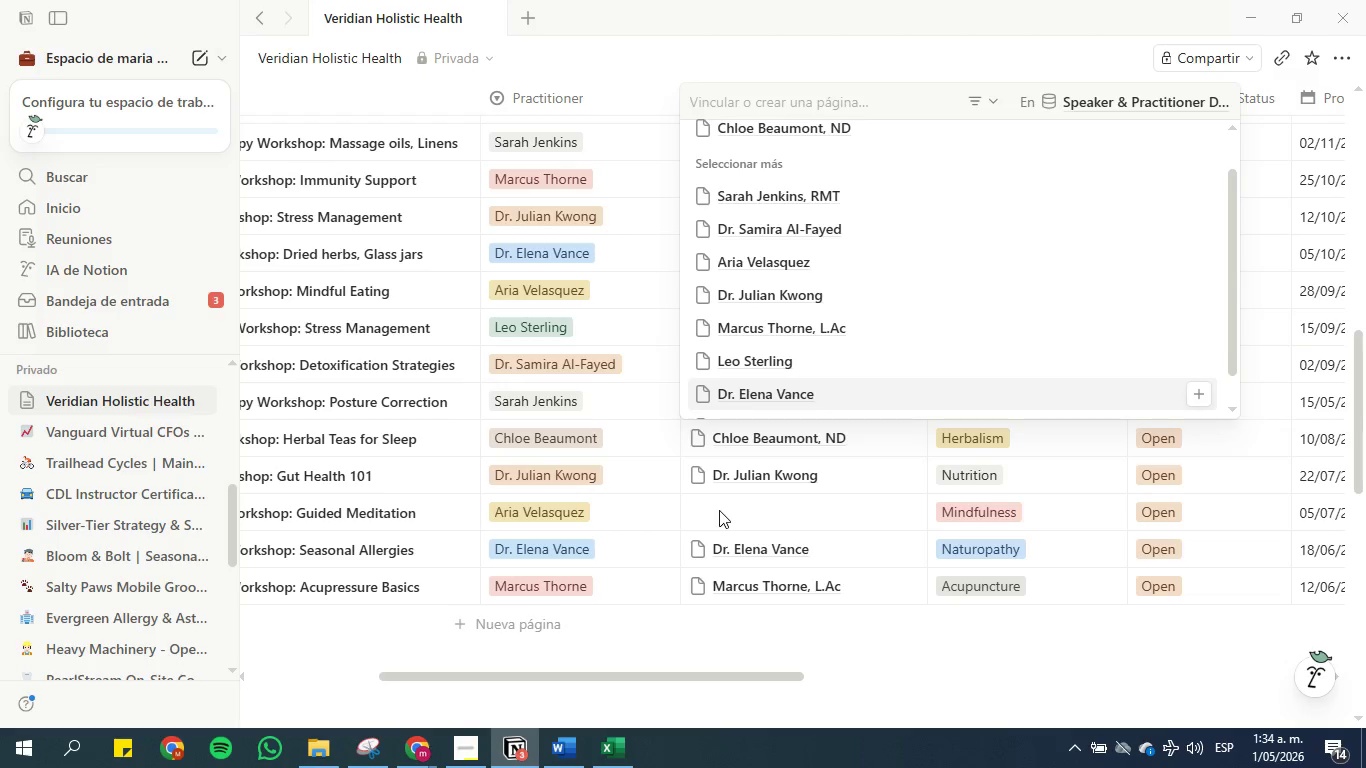 
double_click([723, 505])
 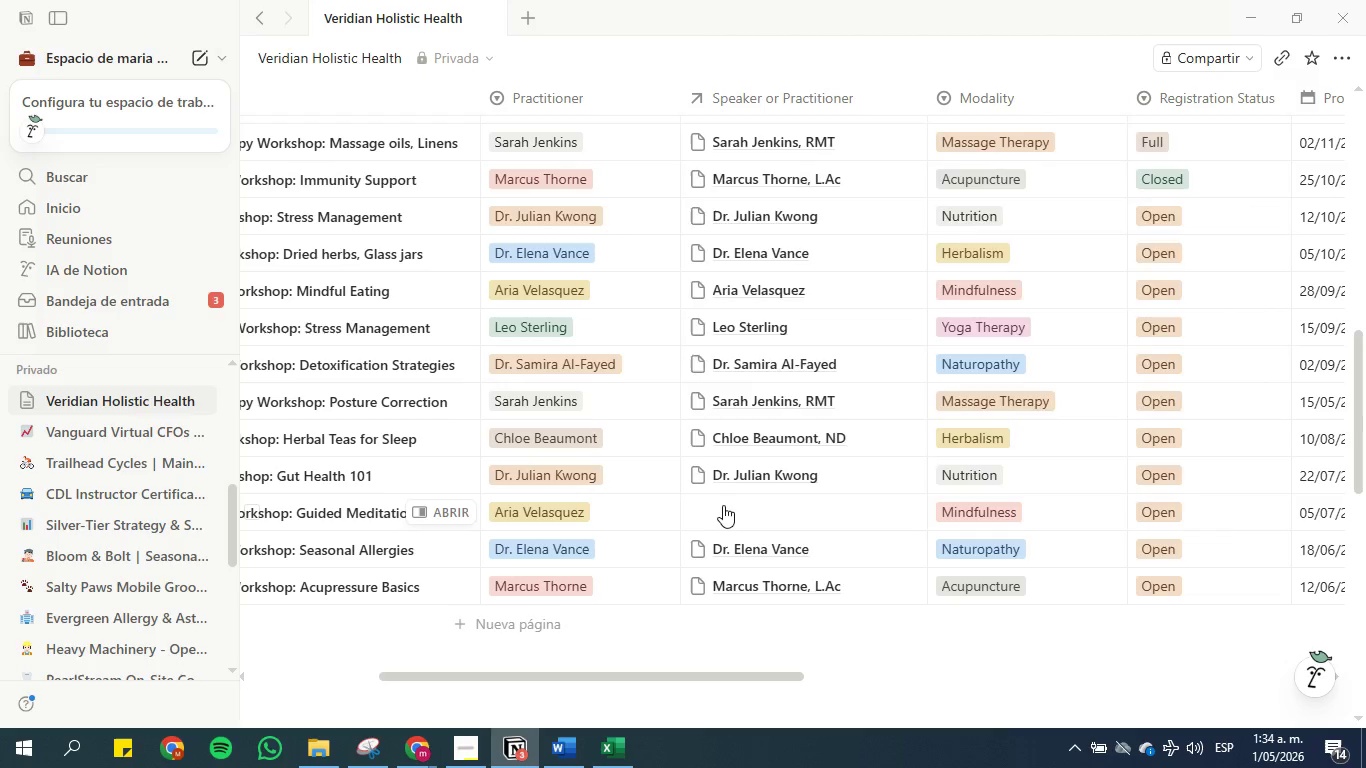 
left_click([723, 505])
 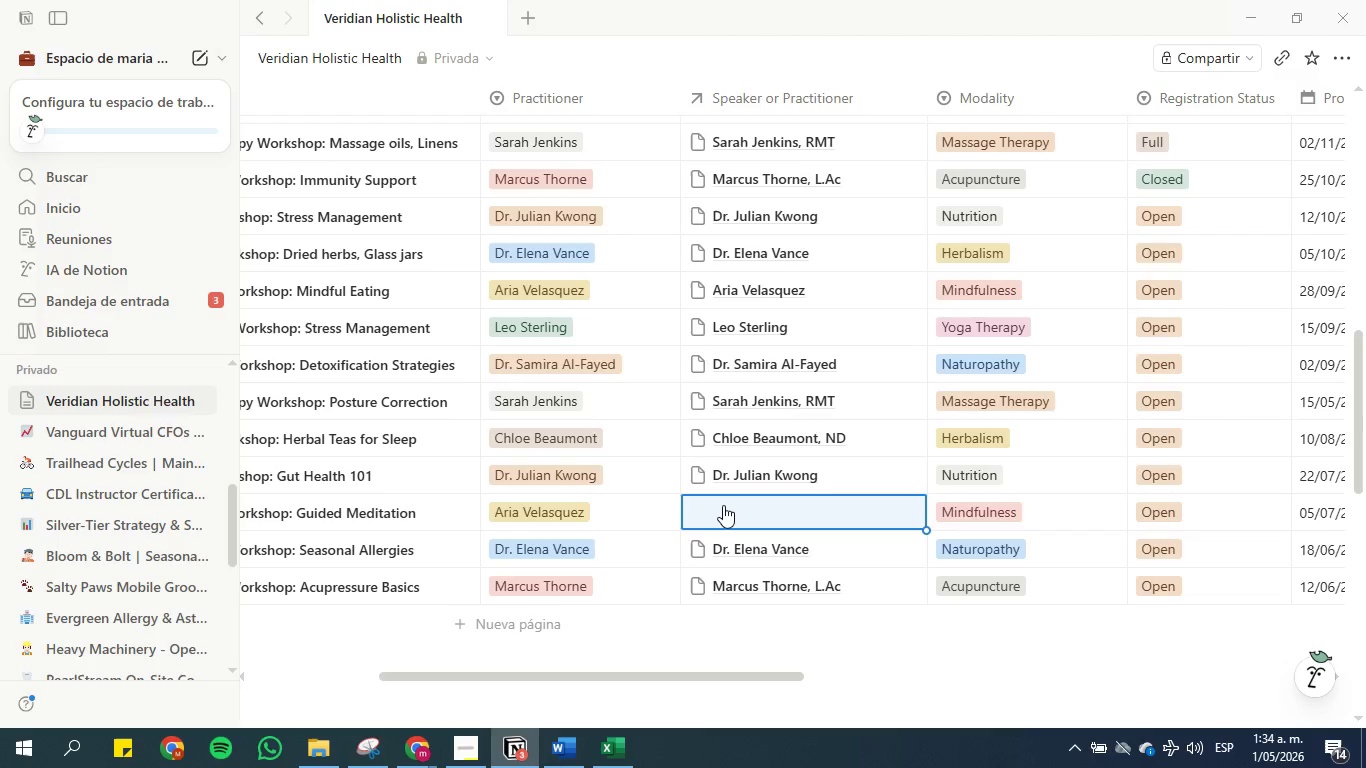 
left_click([723, 504])
 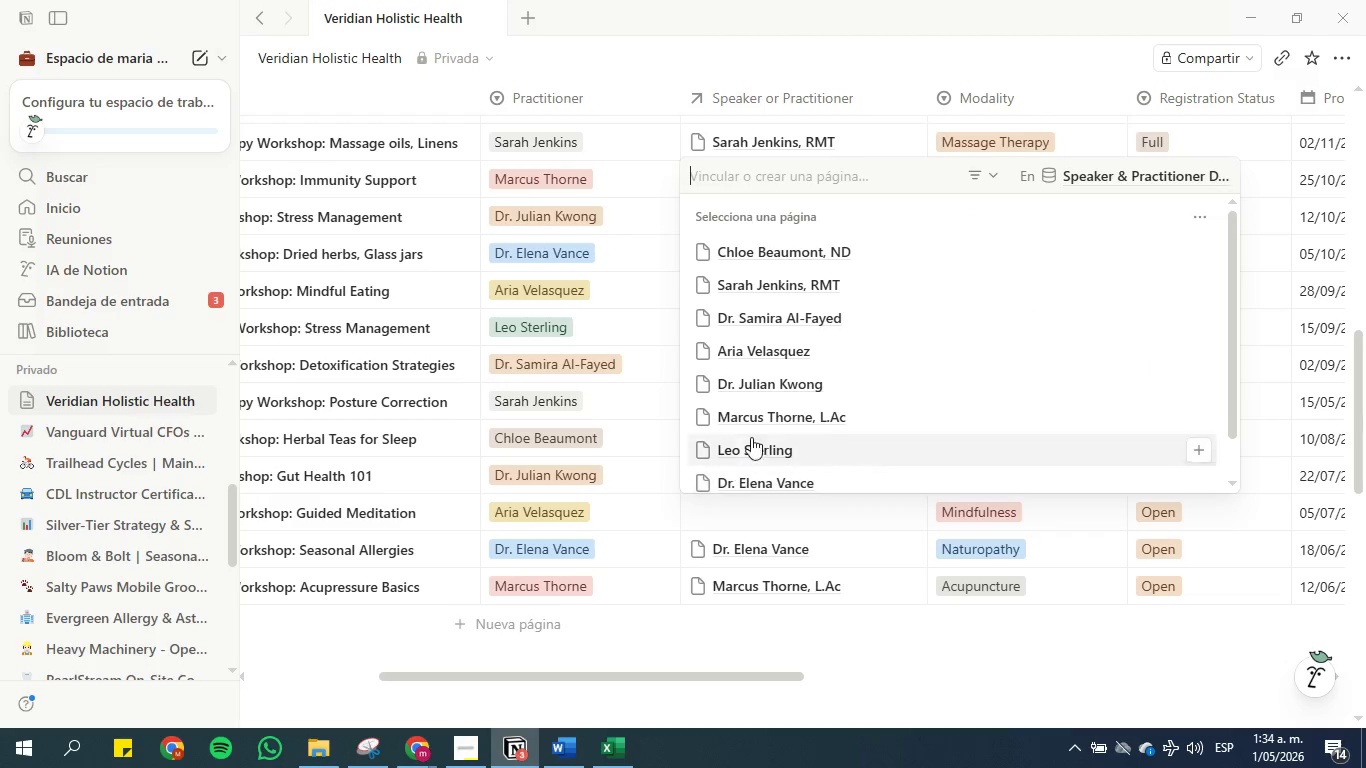 
scroll: coordinate [762, 409], scroll_direction: down, amount: 6.0
 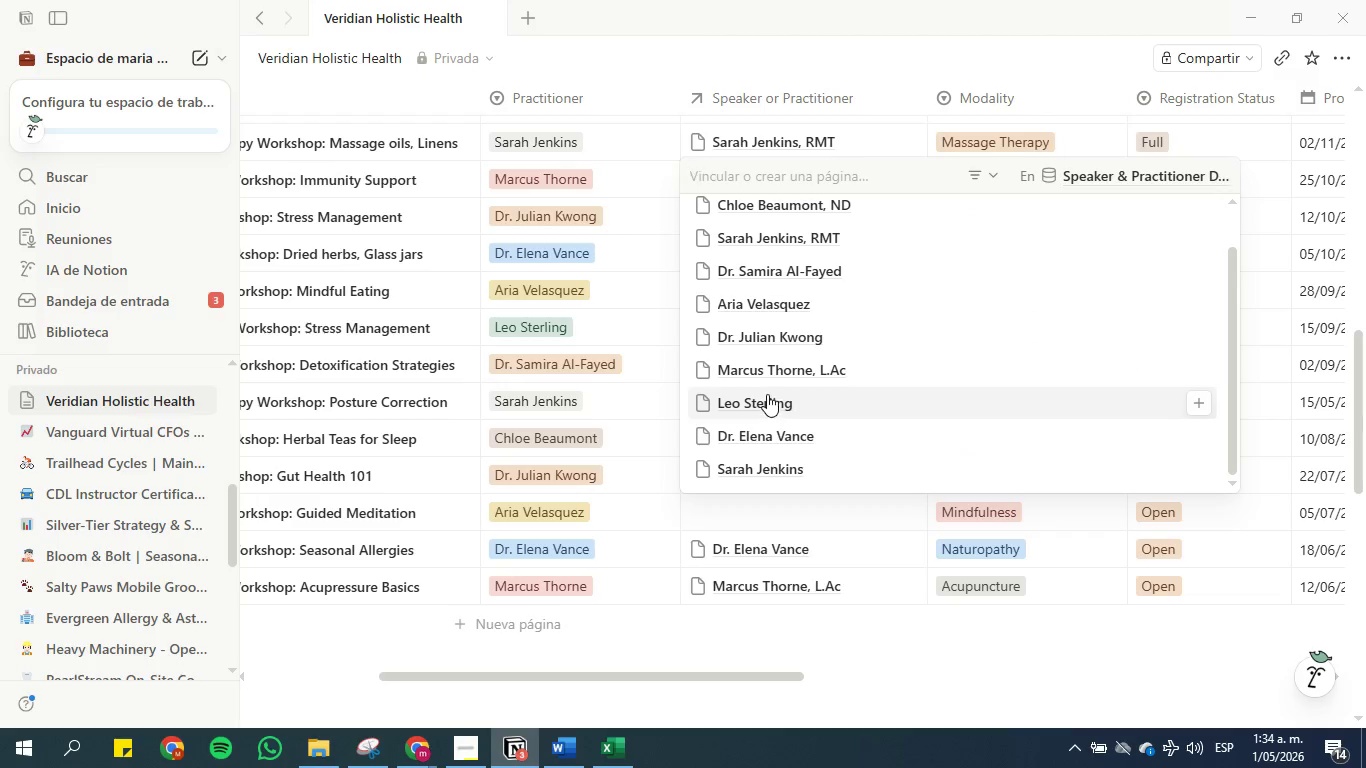 
scroll: coordinate [767, 394], scroll_direction: up, amount: 4.0
 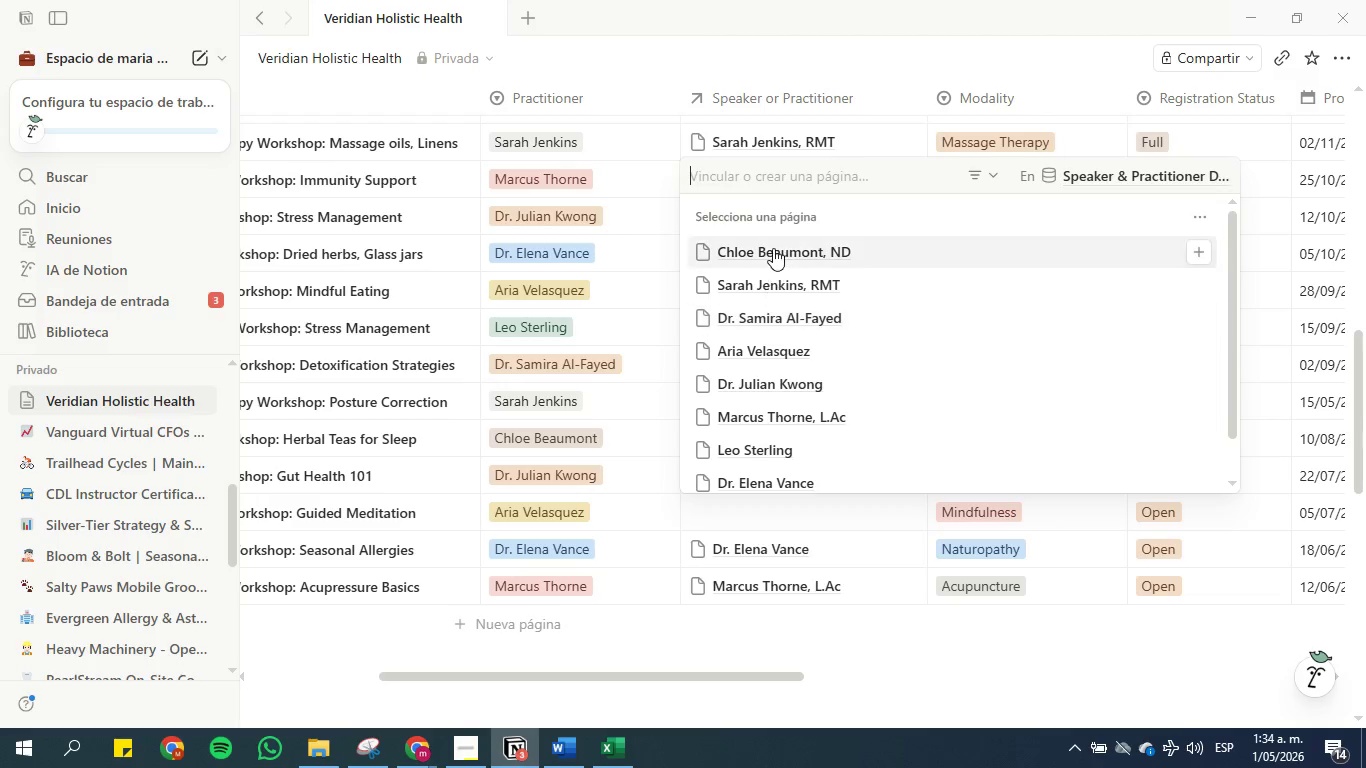 
left_click([763, 345])
 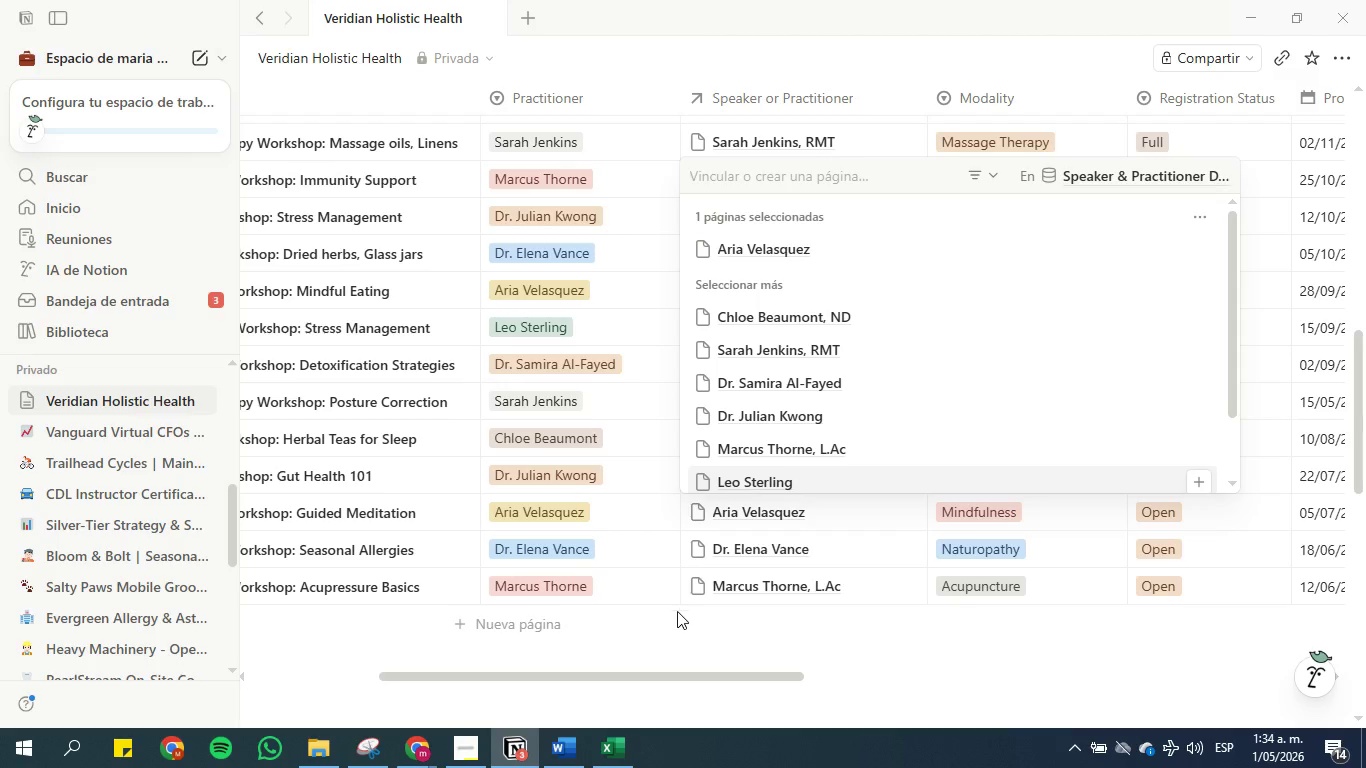 
left_click([676, 630])
 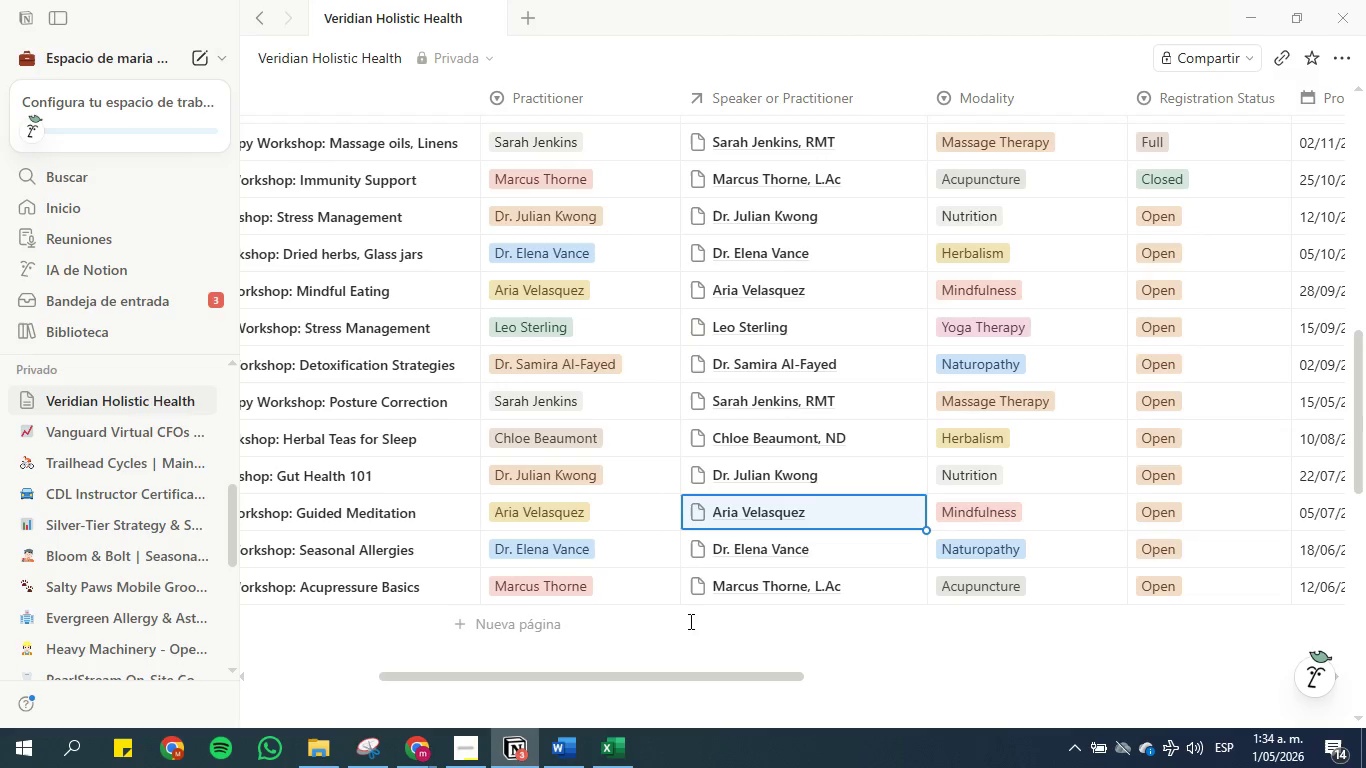 
scroll: coordinate [692, 618], scroll_direction: down, amount: 7.0
 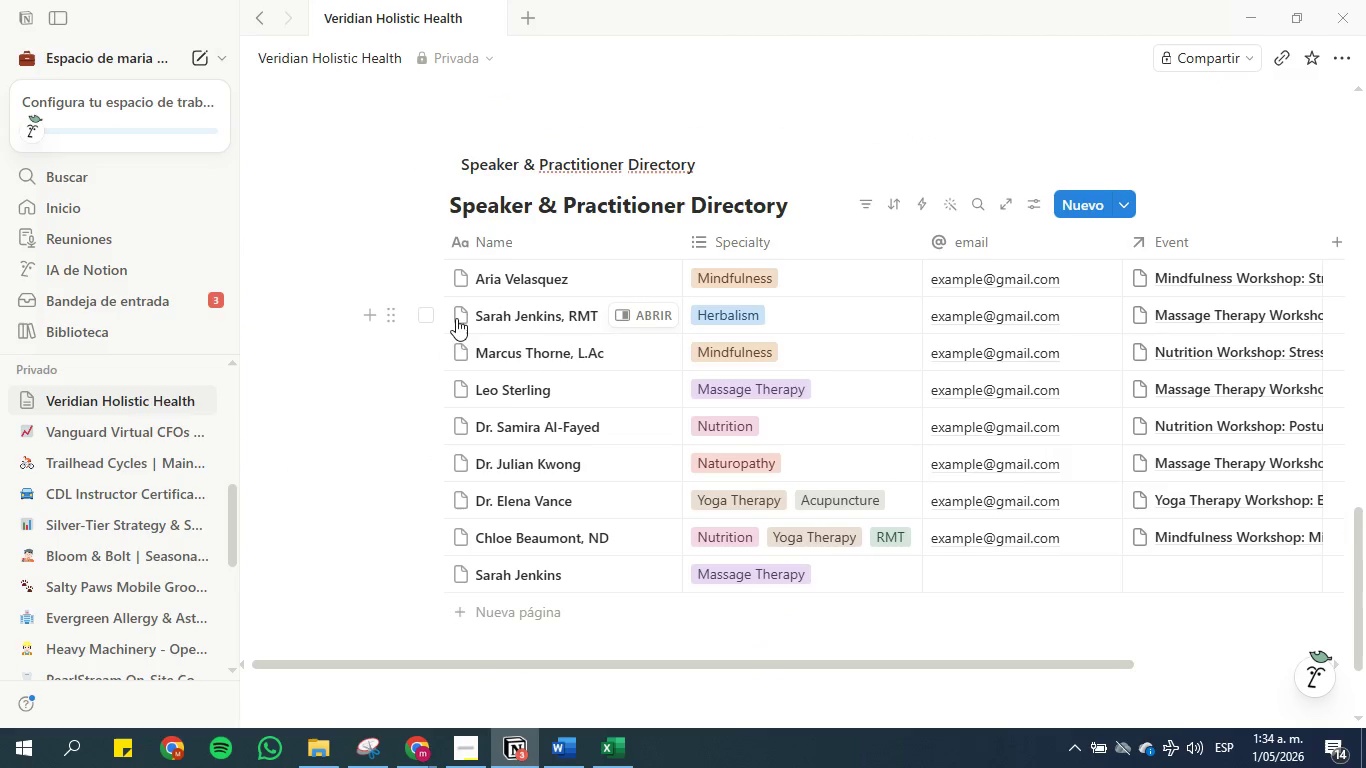 
mouse_move([384, 313])
 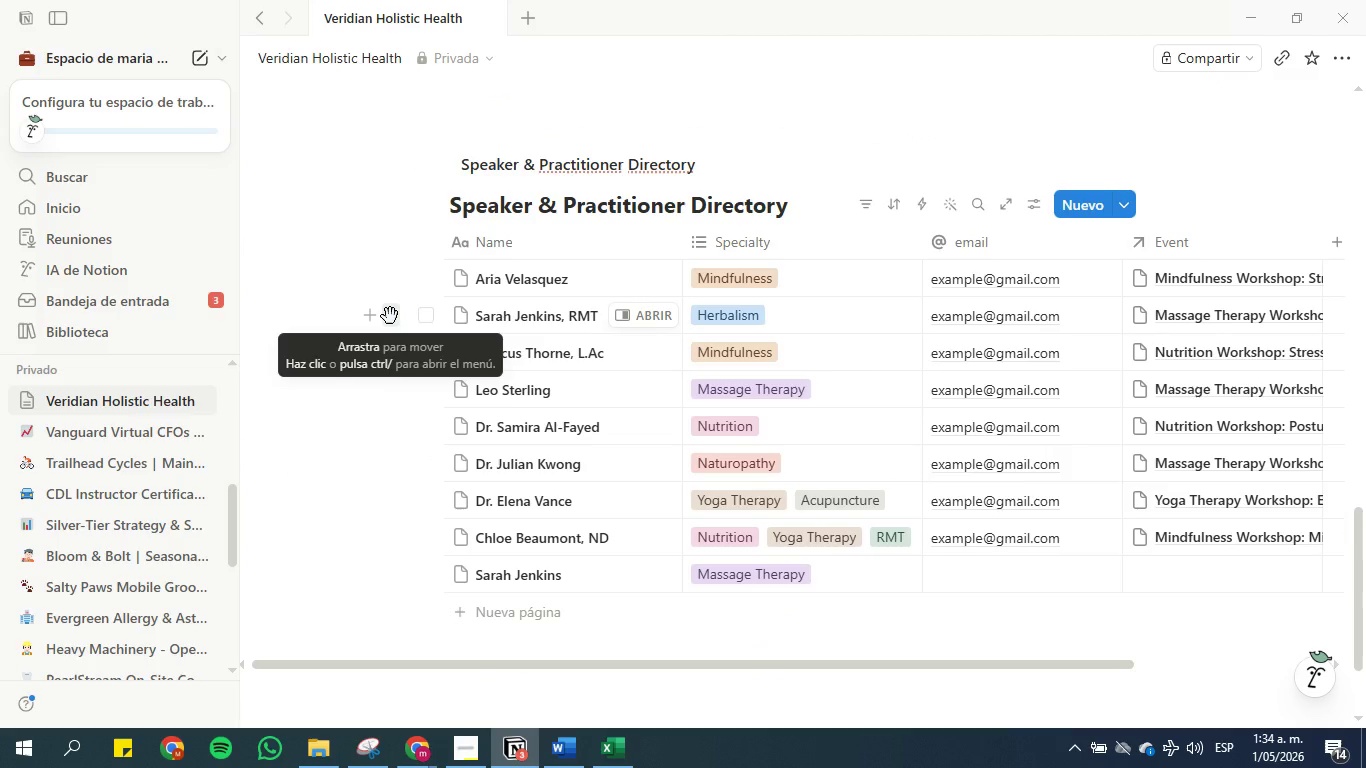 
left_click([390, 316])
 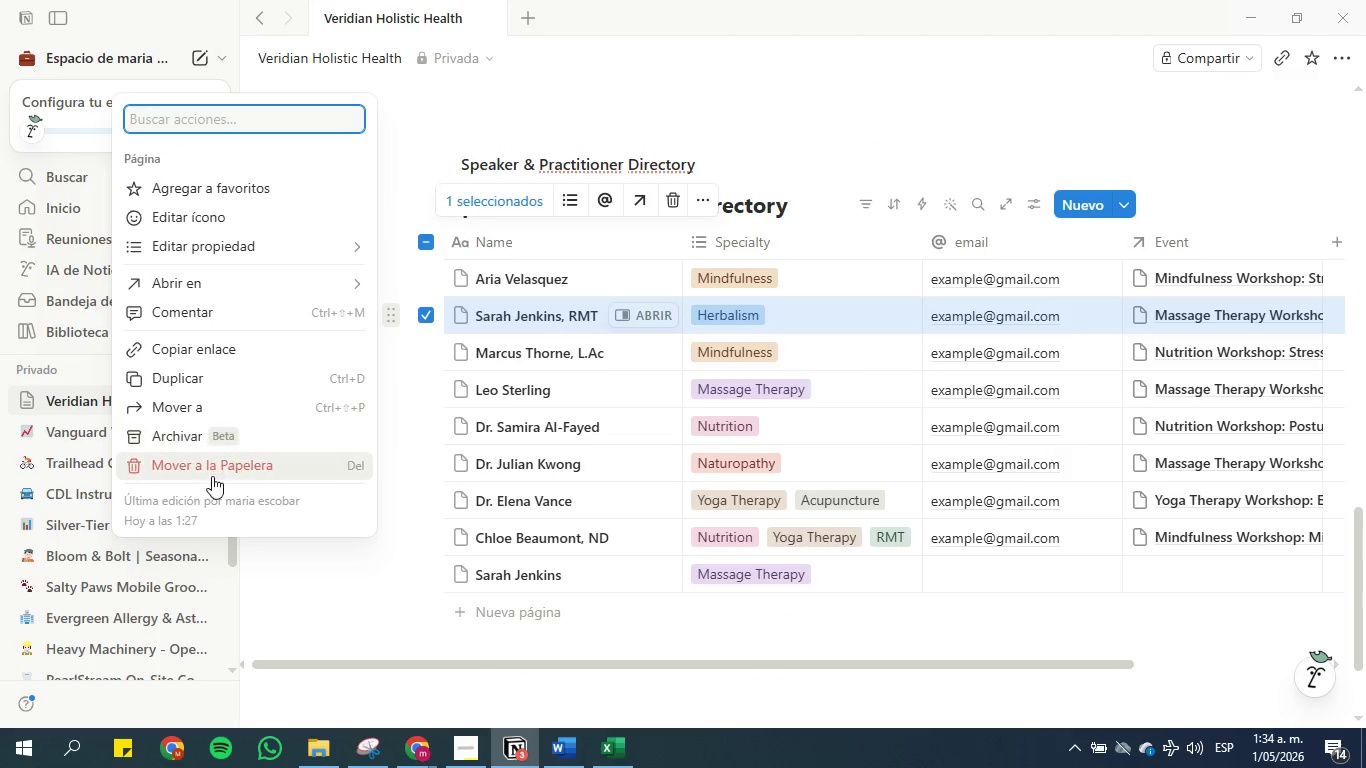 
left_click([214, 466])
 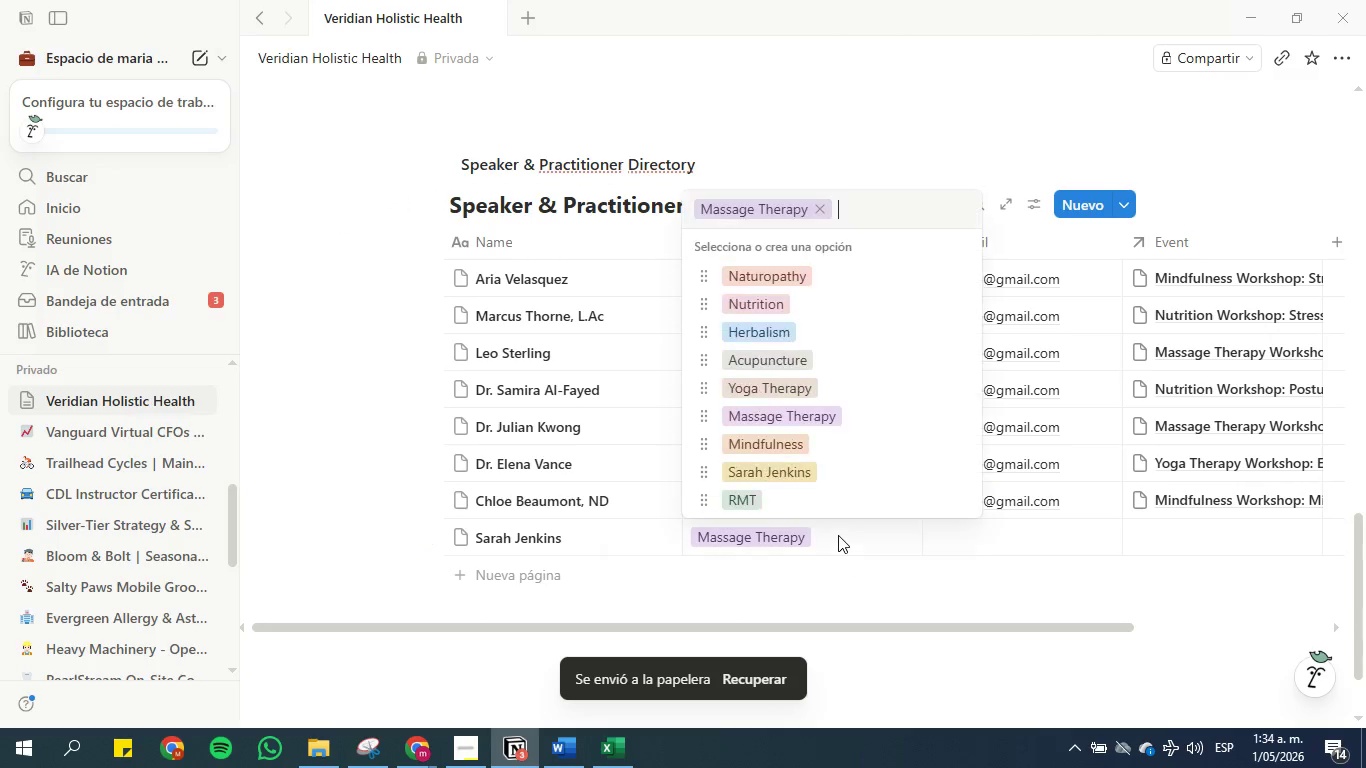 
left_click([766, 330])
 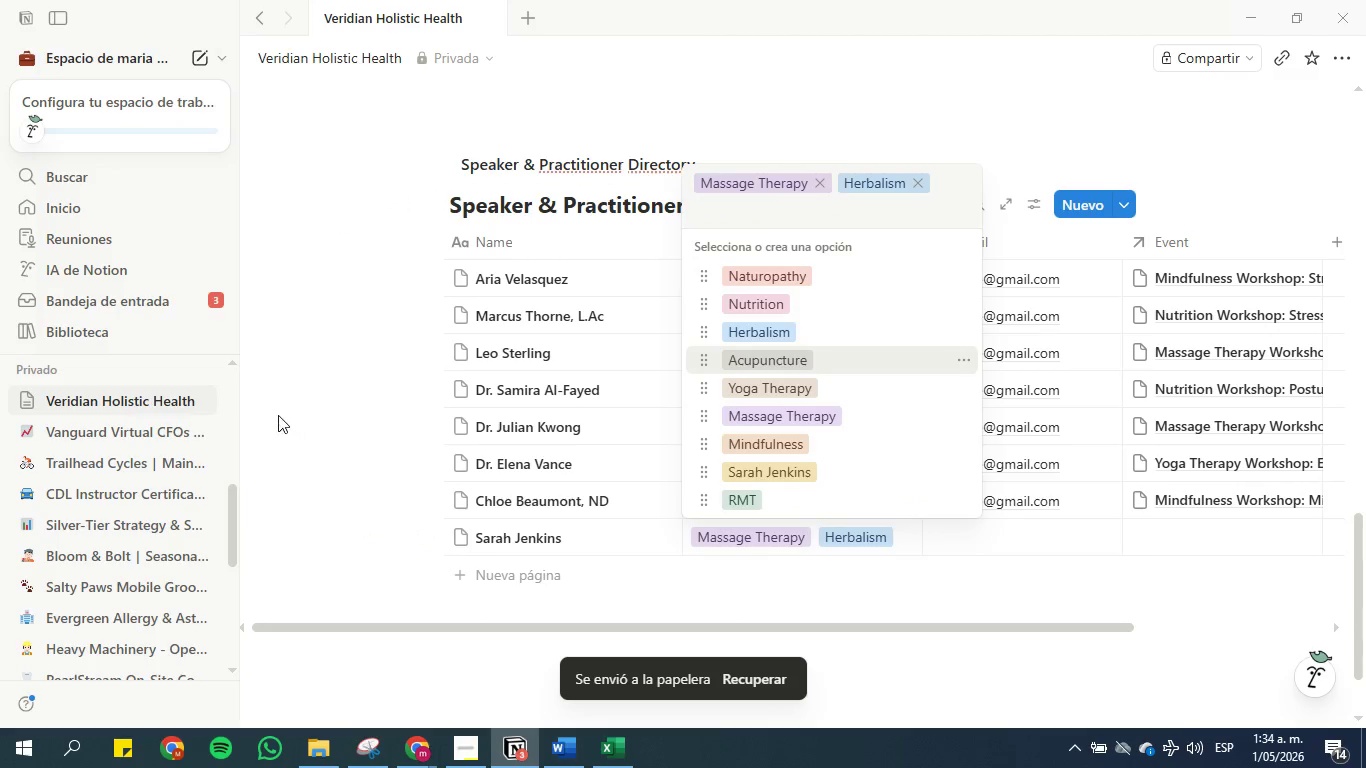 
left_click([335, 404])
 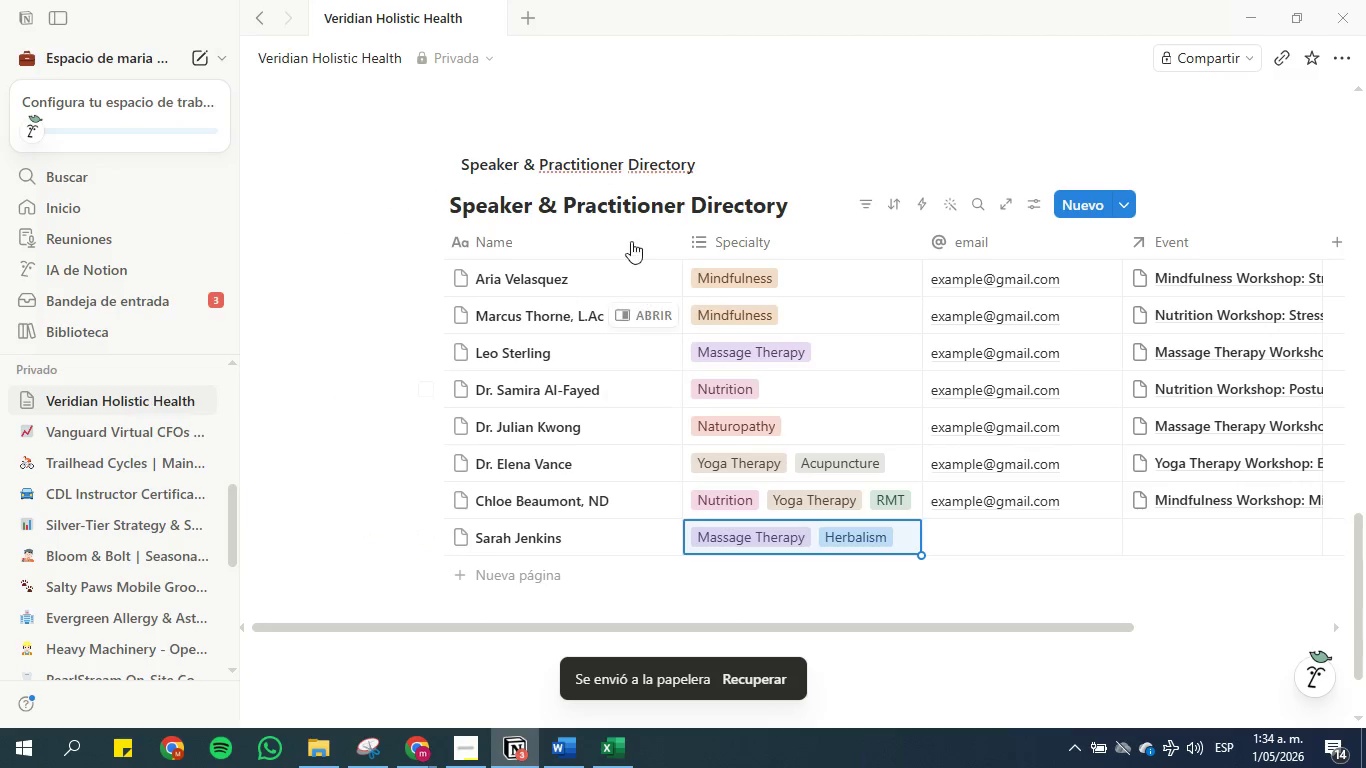 
scroll: coordinate [772, 235], scroll_direction: up, amount: 7.0
 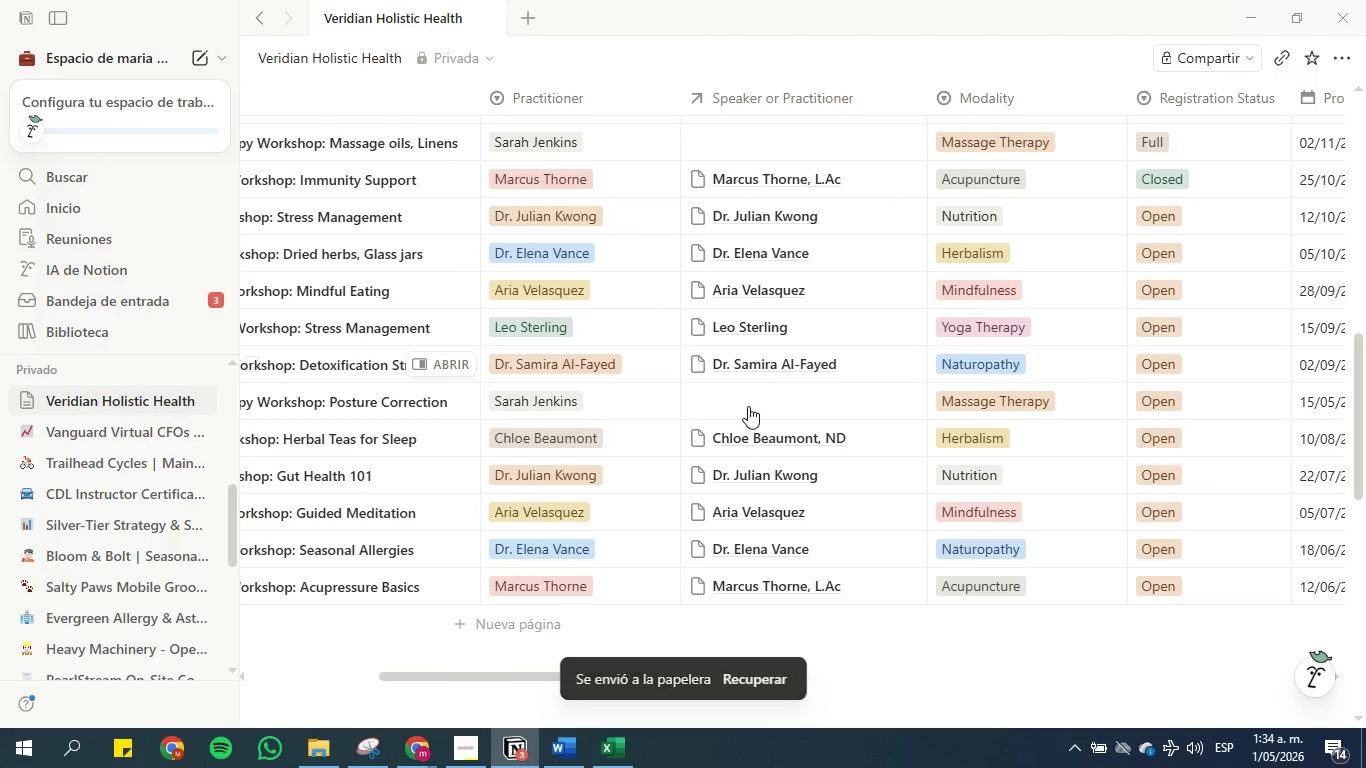 
left_click([747, 406])
 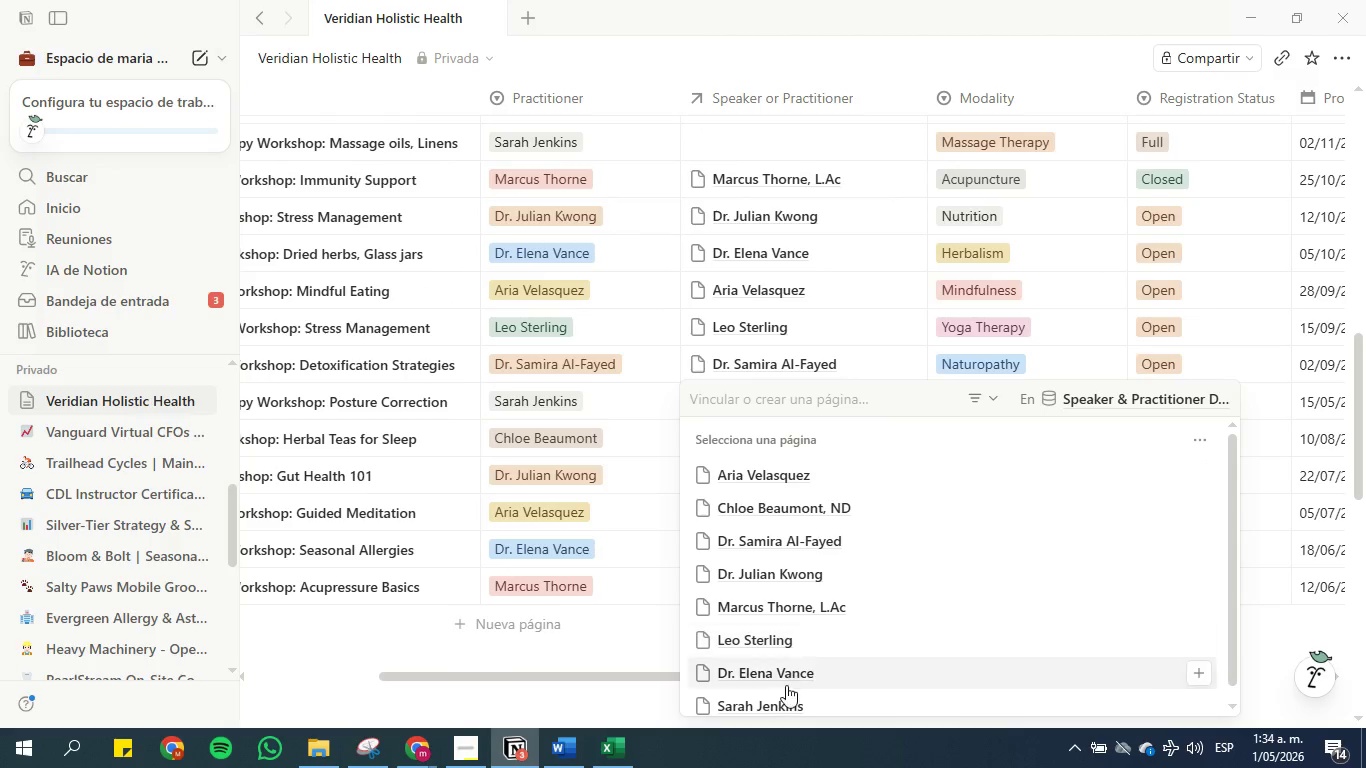 
left_click([786, 709])
 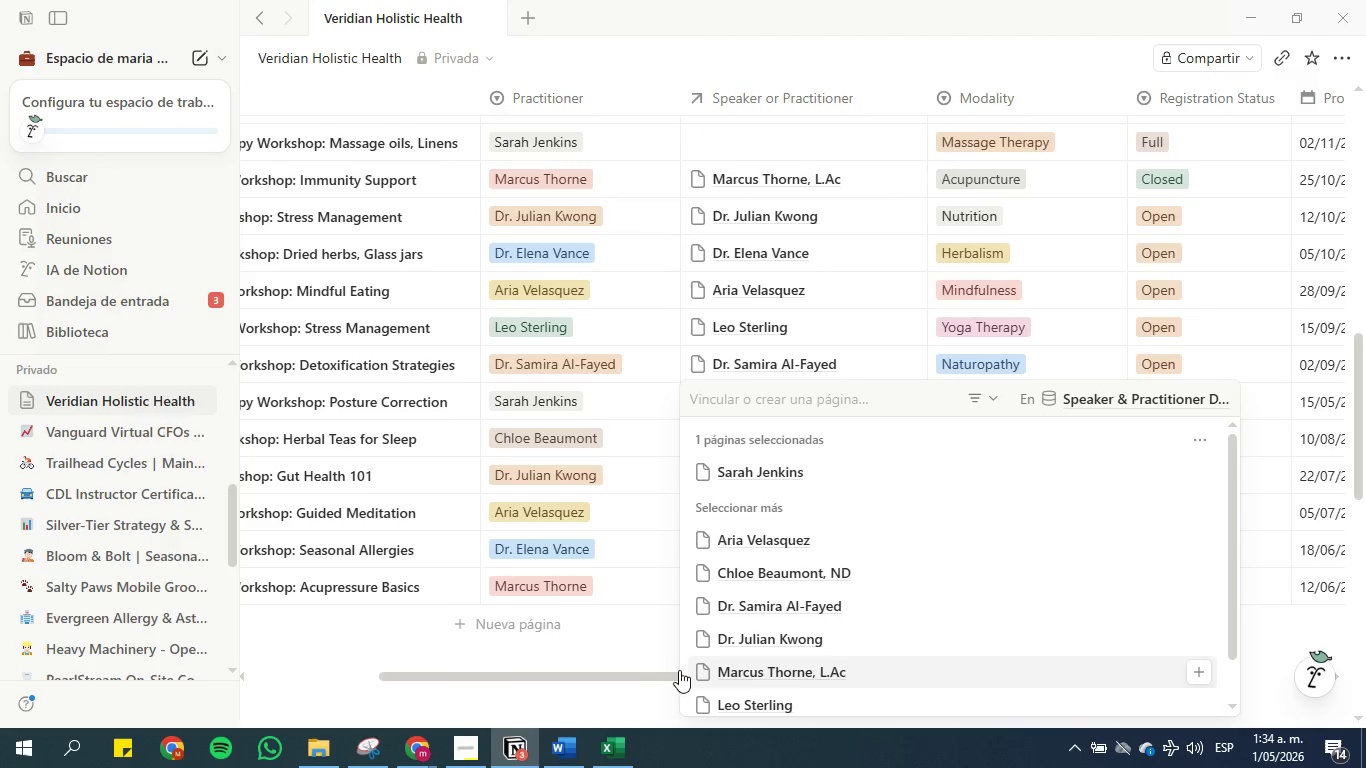 
left_click([563, 683])
 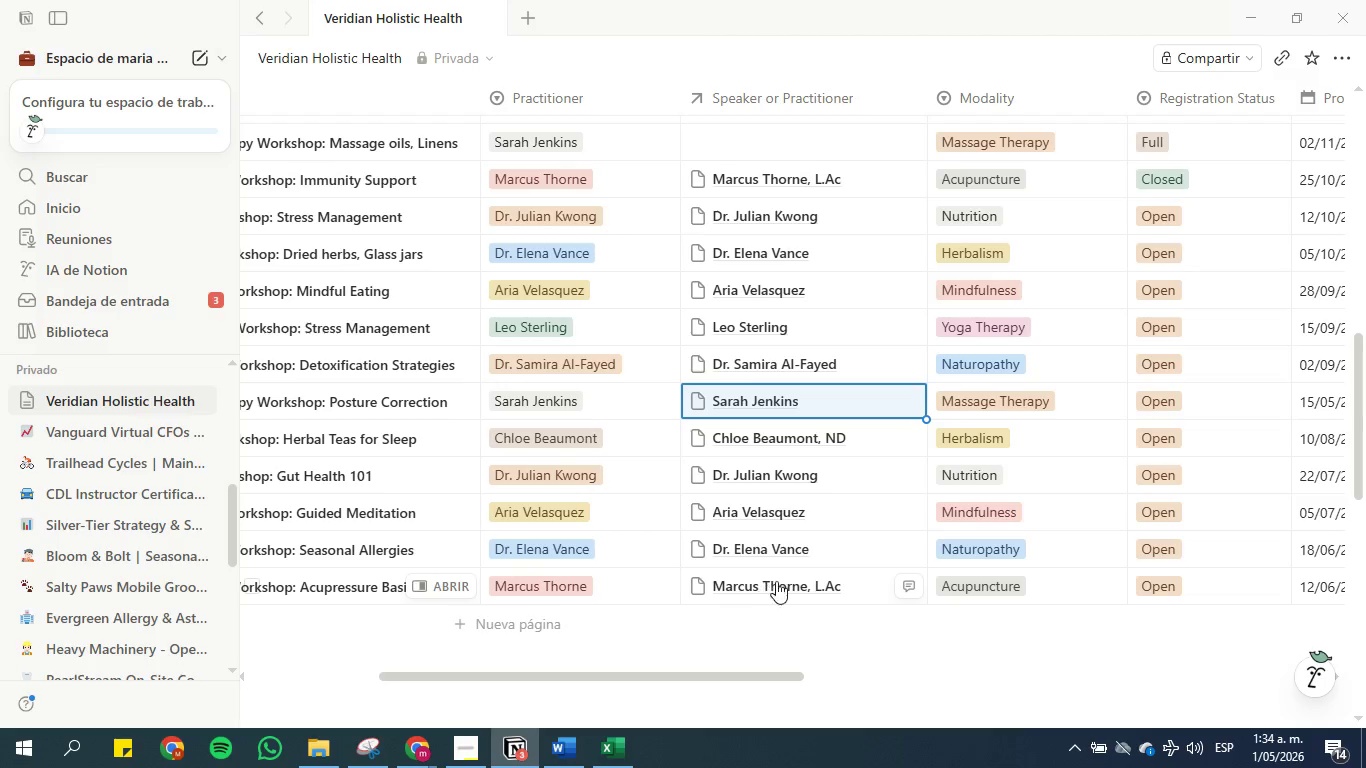 
scroll: coordinate [707, 610], scroll_direction: down, amount: 6.0
 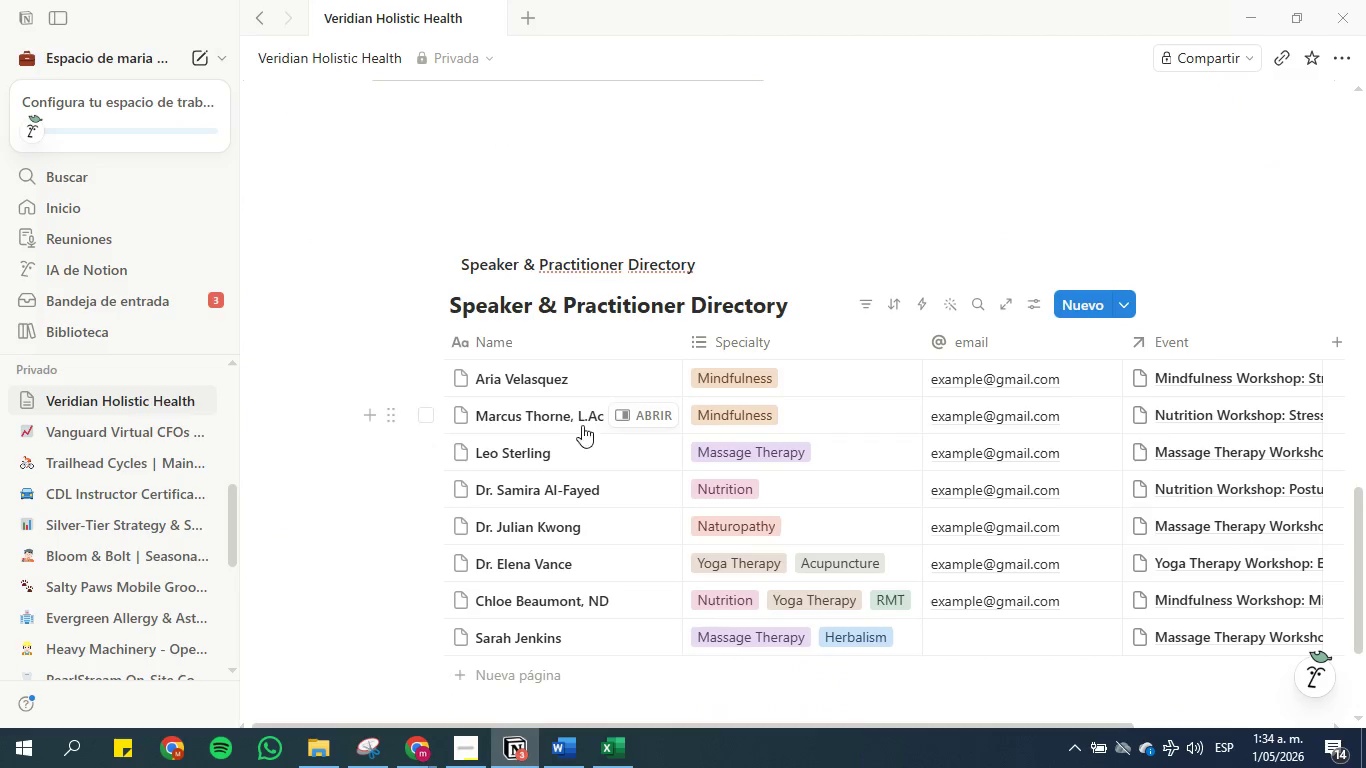 
left_click([575, 421])
 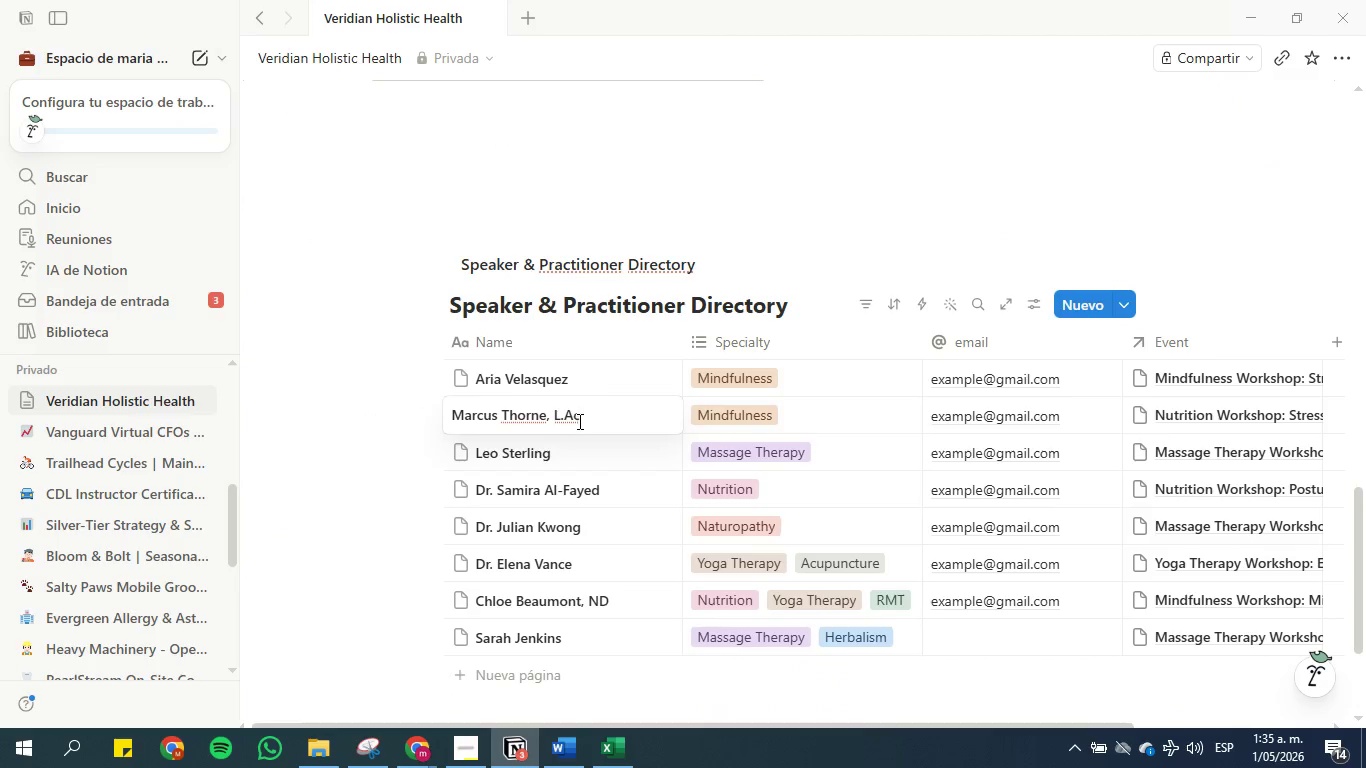 
left_click_drag(start_coordinate=[582, 421], to_coordinate=[547, 419])
 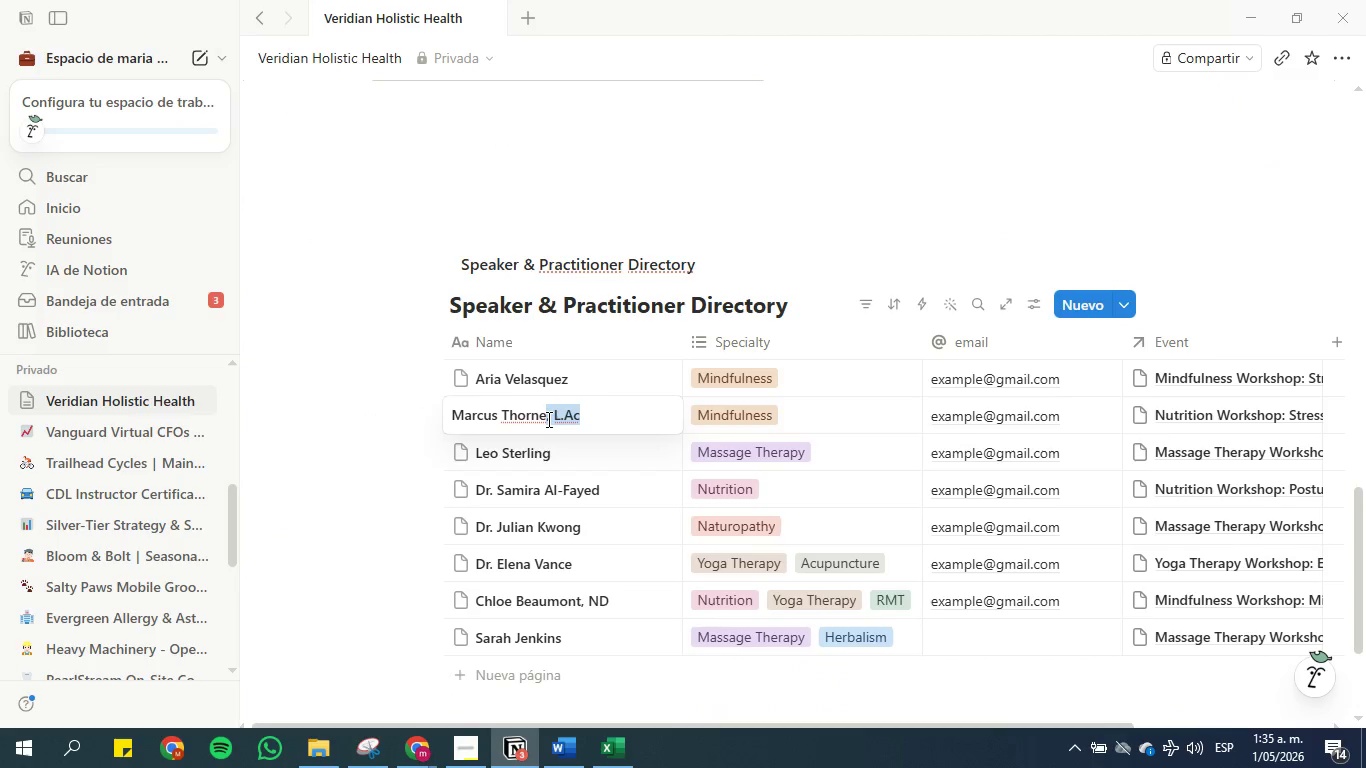 
key(Backspace)
 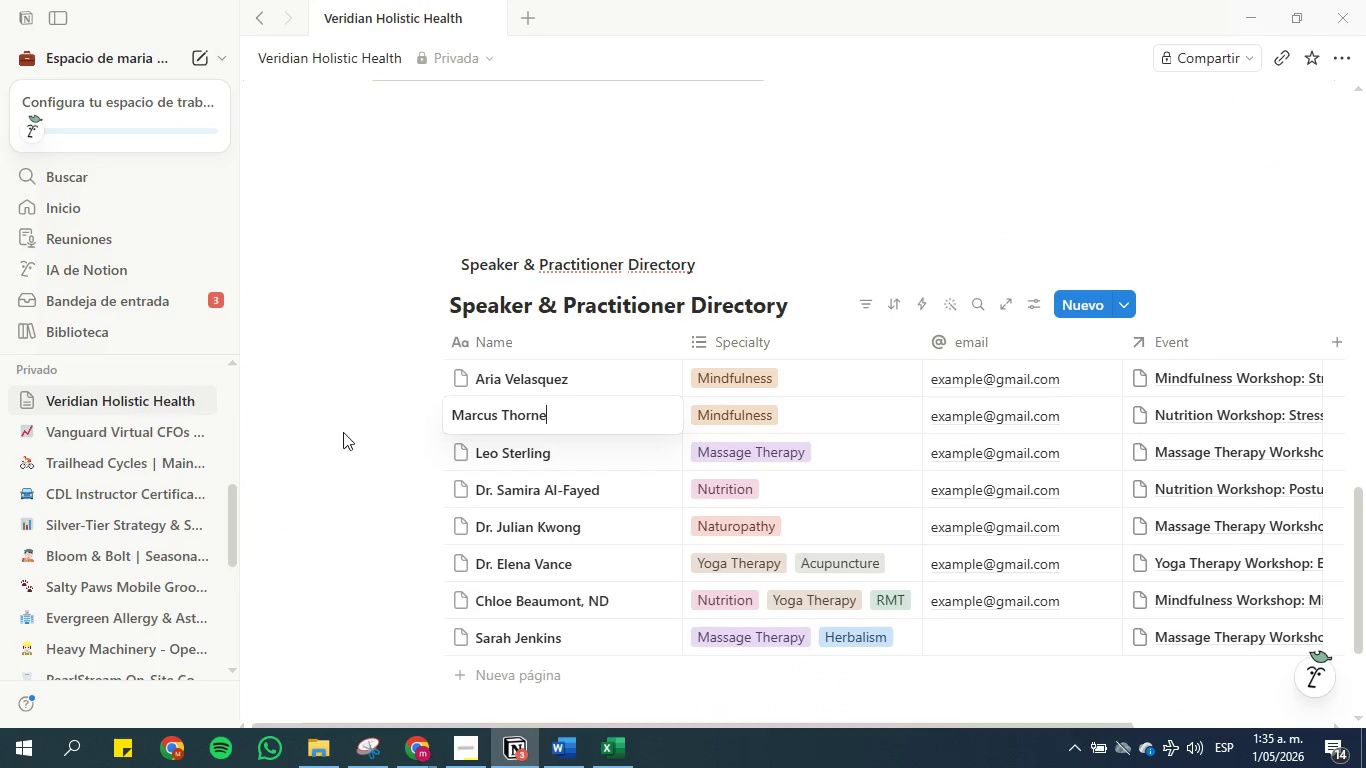 
left_click([336, 432])
 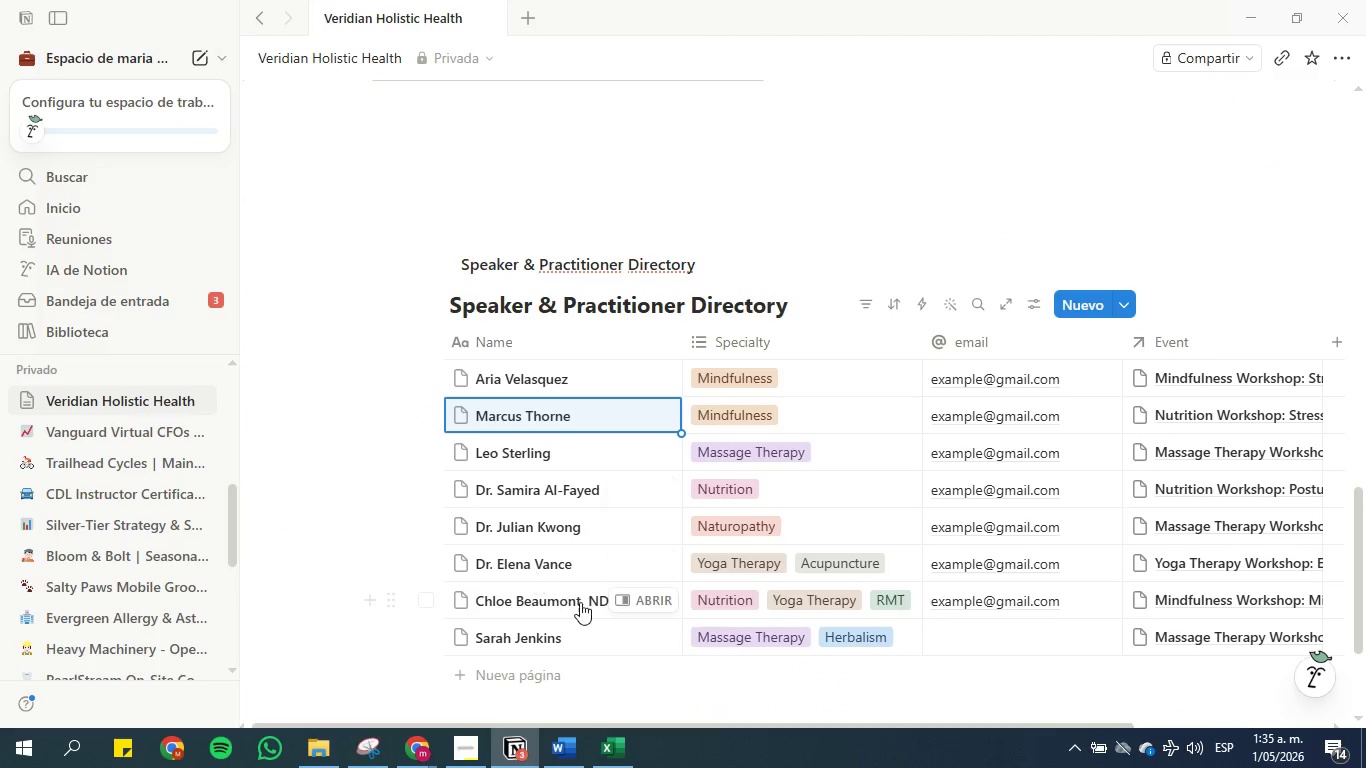 
left_click([591, 598])
 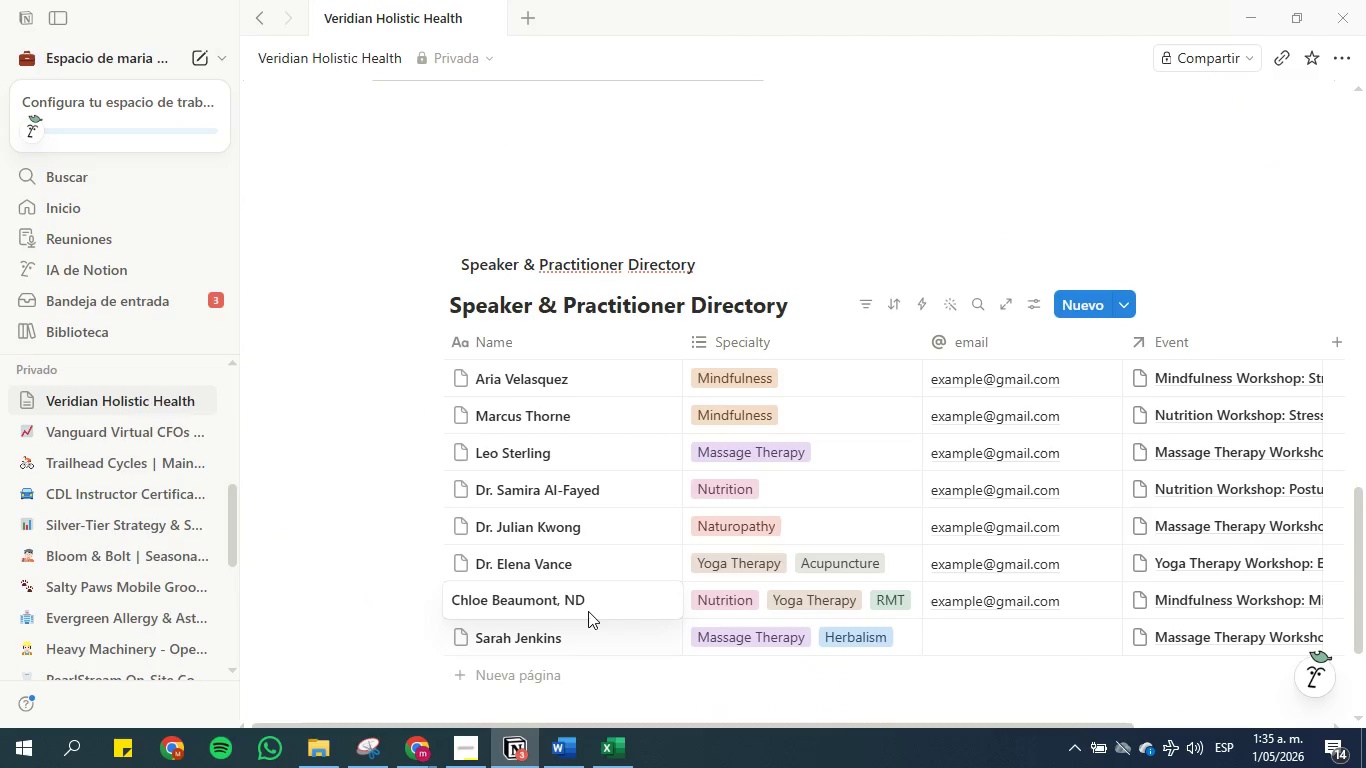 
left_click_drag(start_coordinate=[591, 594], to_coordinate=[556, 601])
 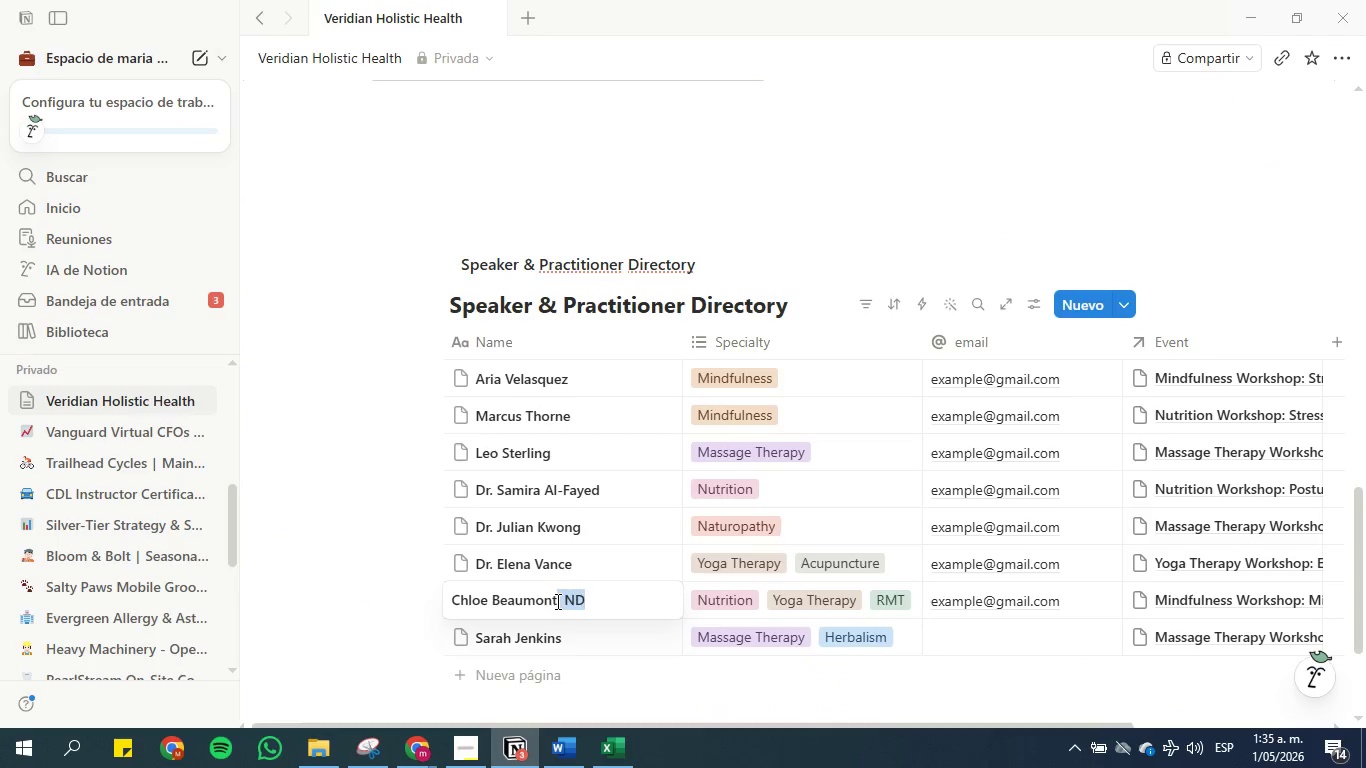 
key(Backspace)
 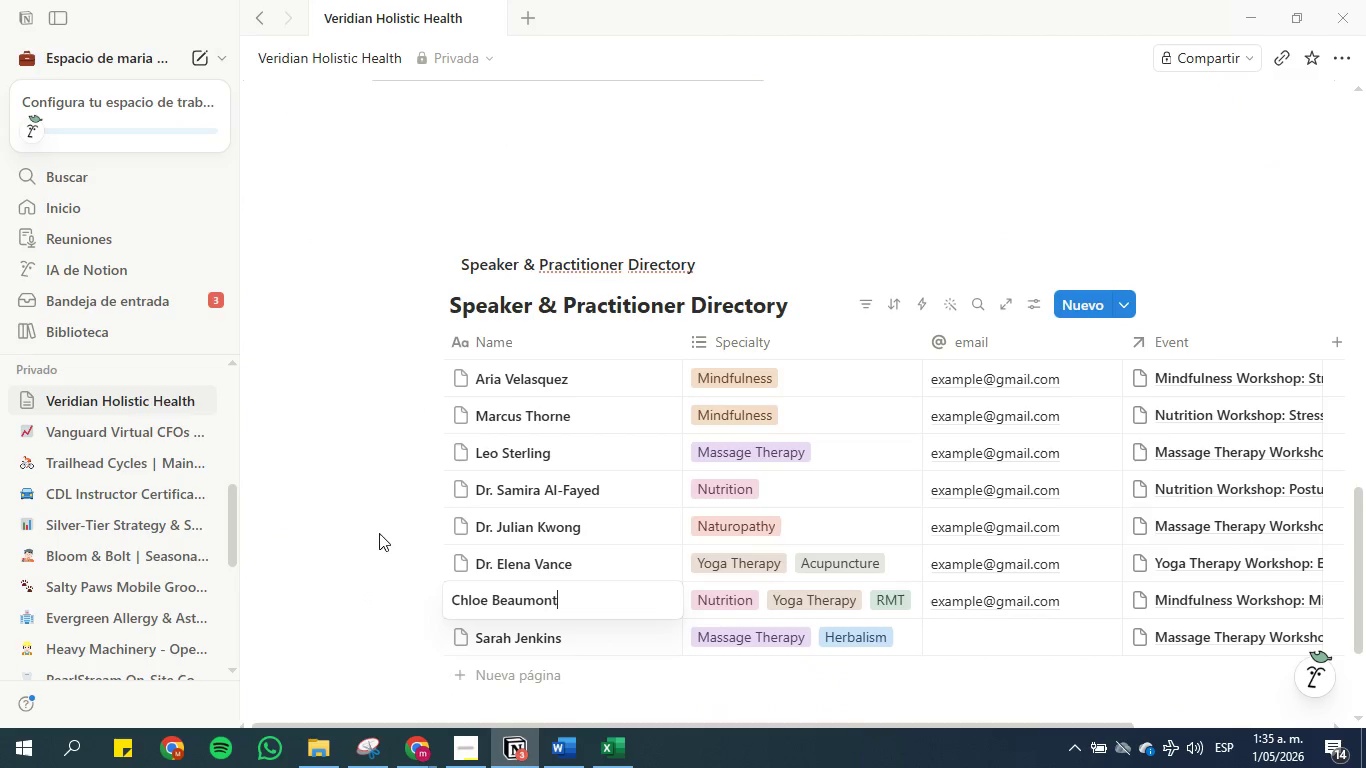 
left_click([373, 530])
 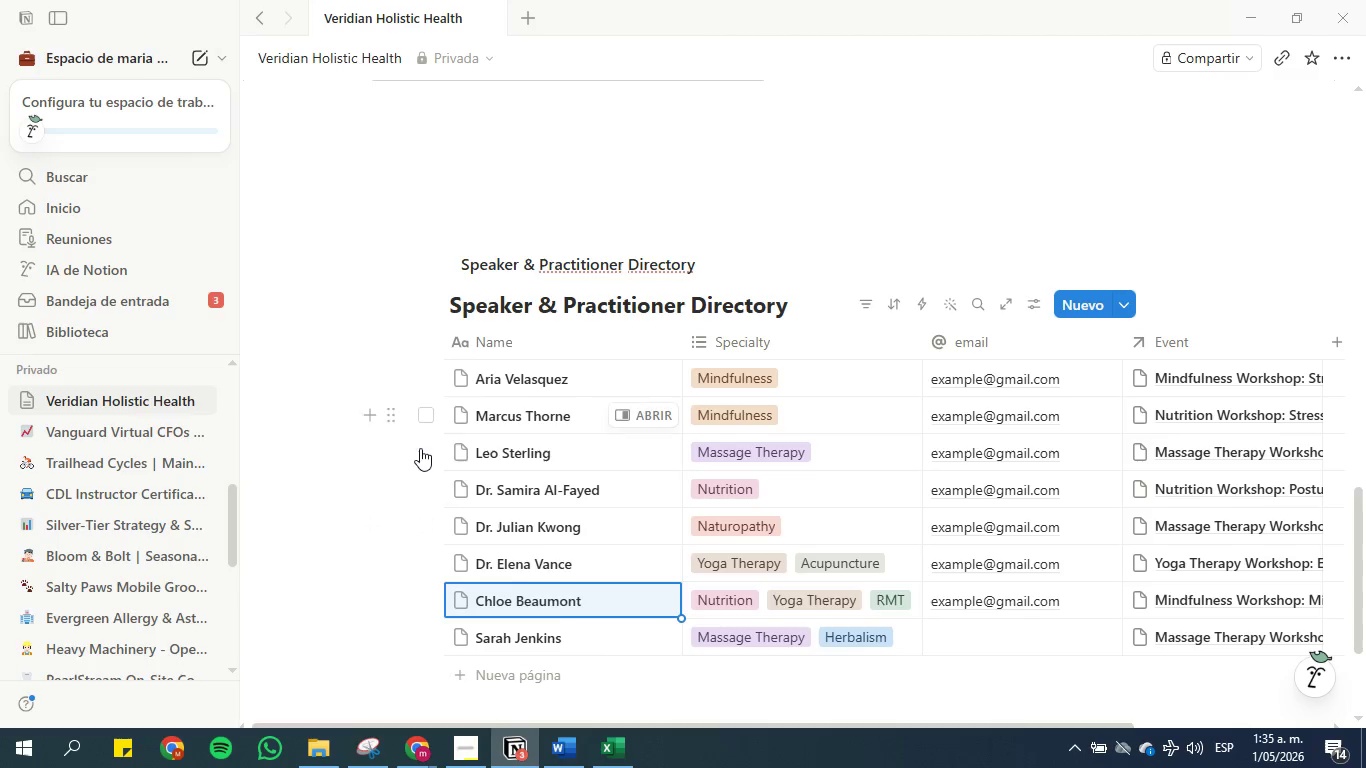 
left_click([554, 763])
 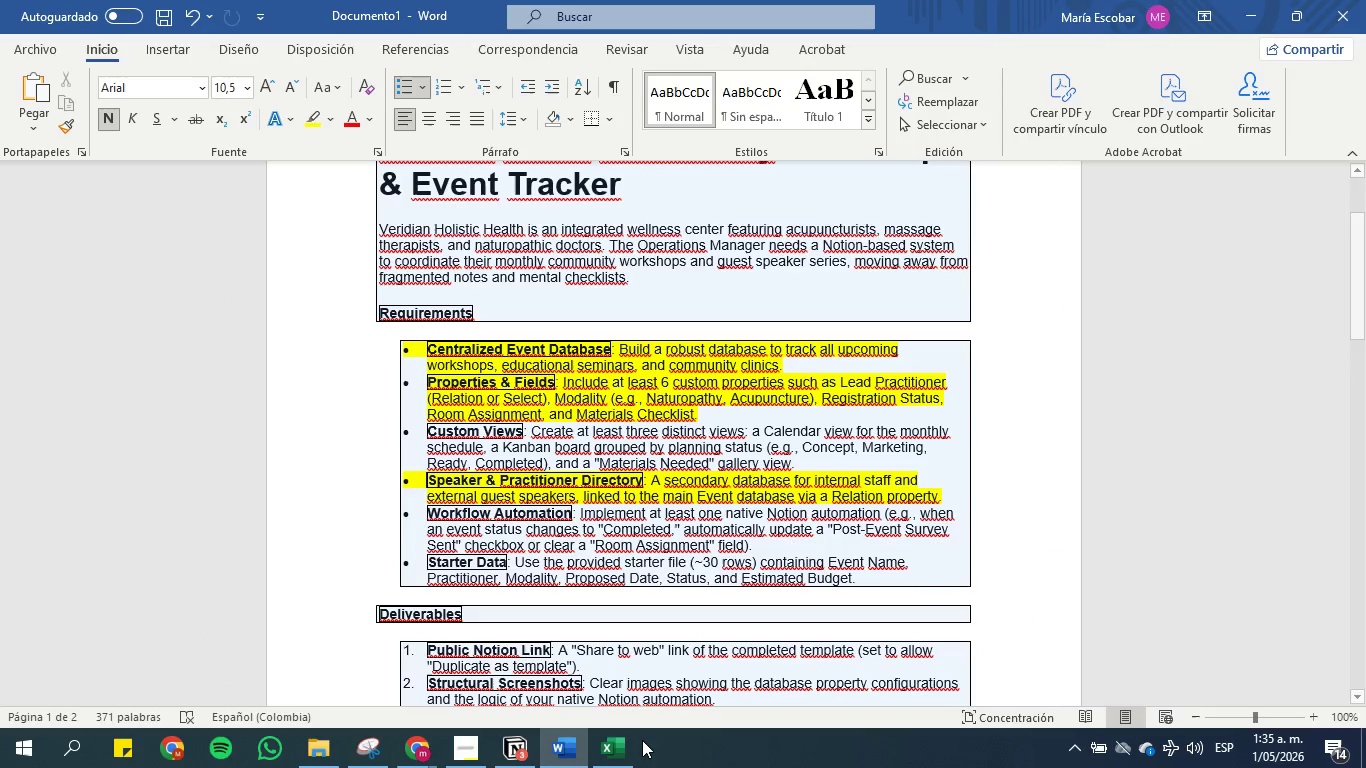 
left_click([625, 747])
 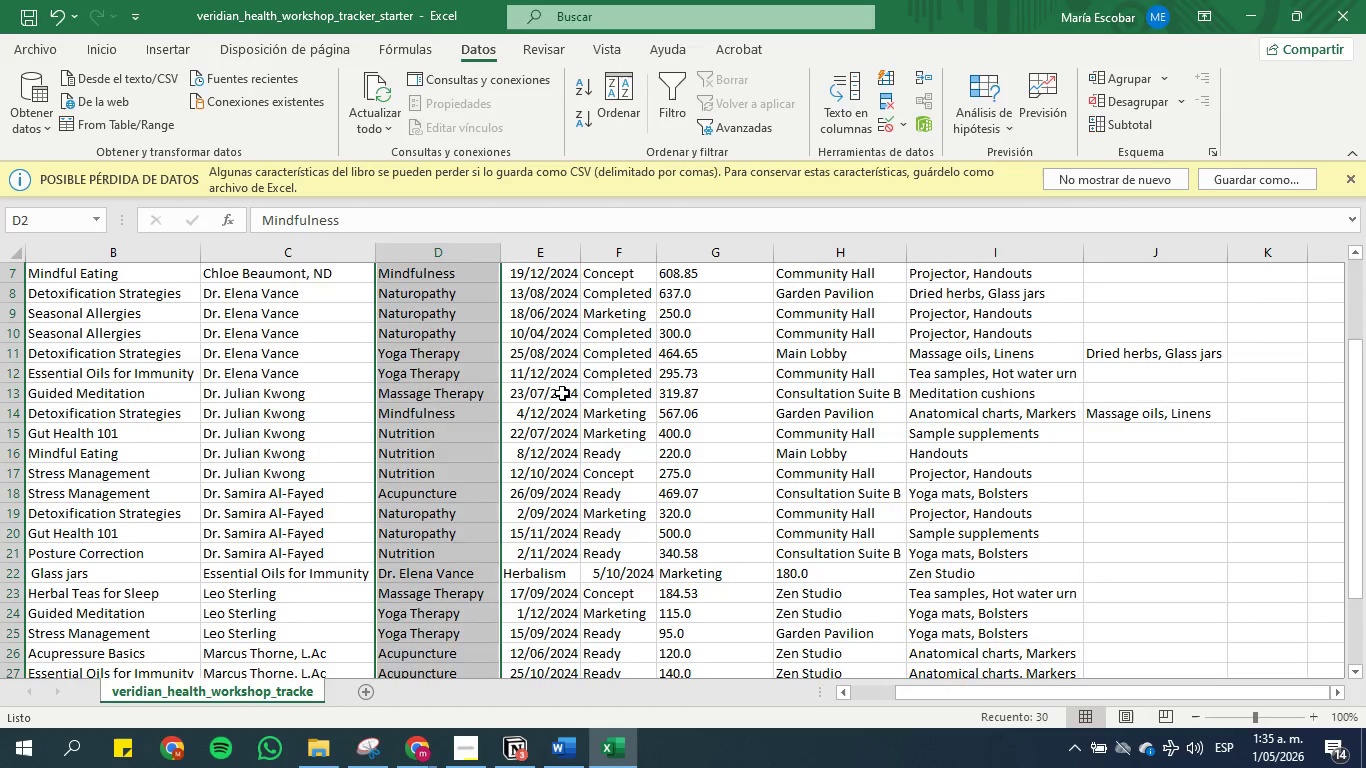 
scroll: coordinate [567, 381], scroll_direction: down, amount: 1.0
 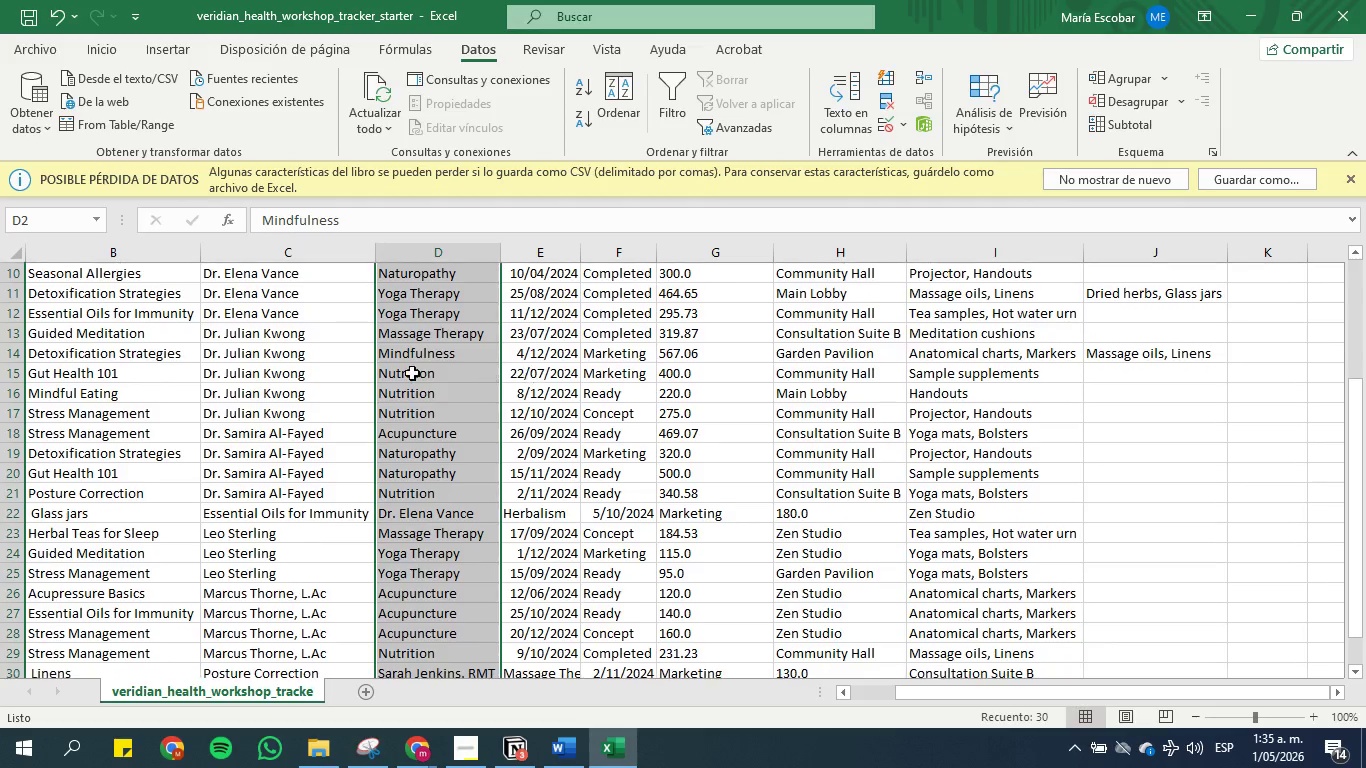 
left_click([409, 372])
 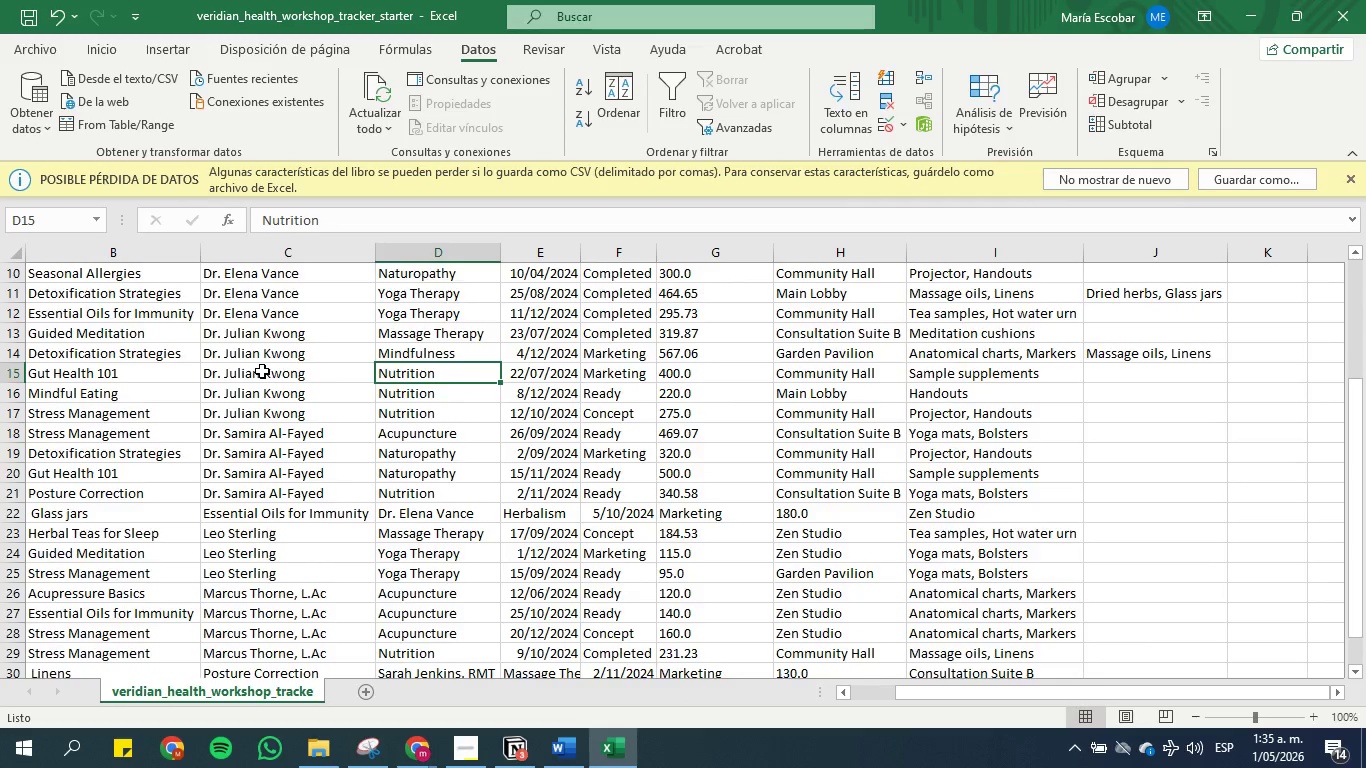 
scroll: coordinate [262, 371], scroll_direction: up, amount: 7.0
 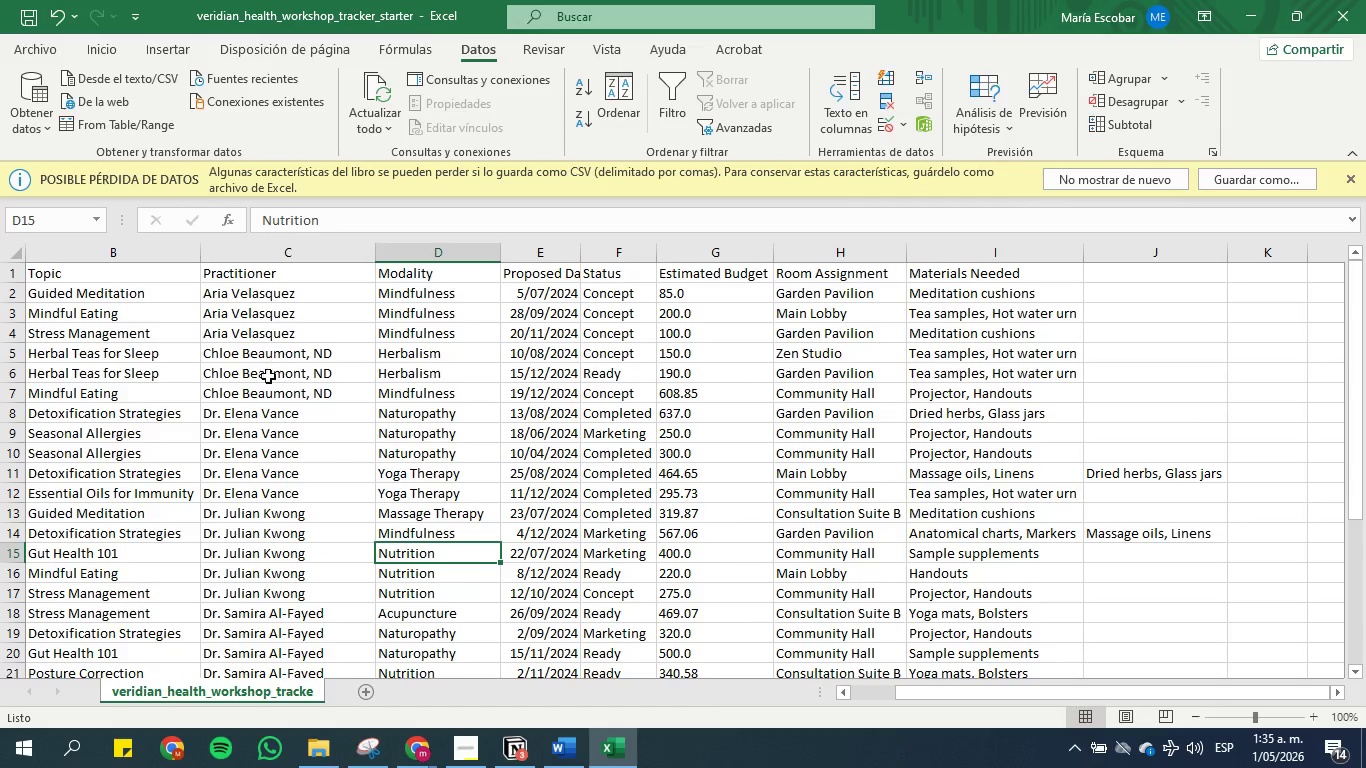 
scroll: coordinate [259, 615], scroll_direction: down, amount: 4.0
 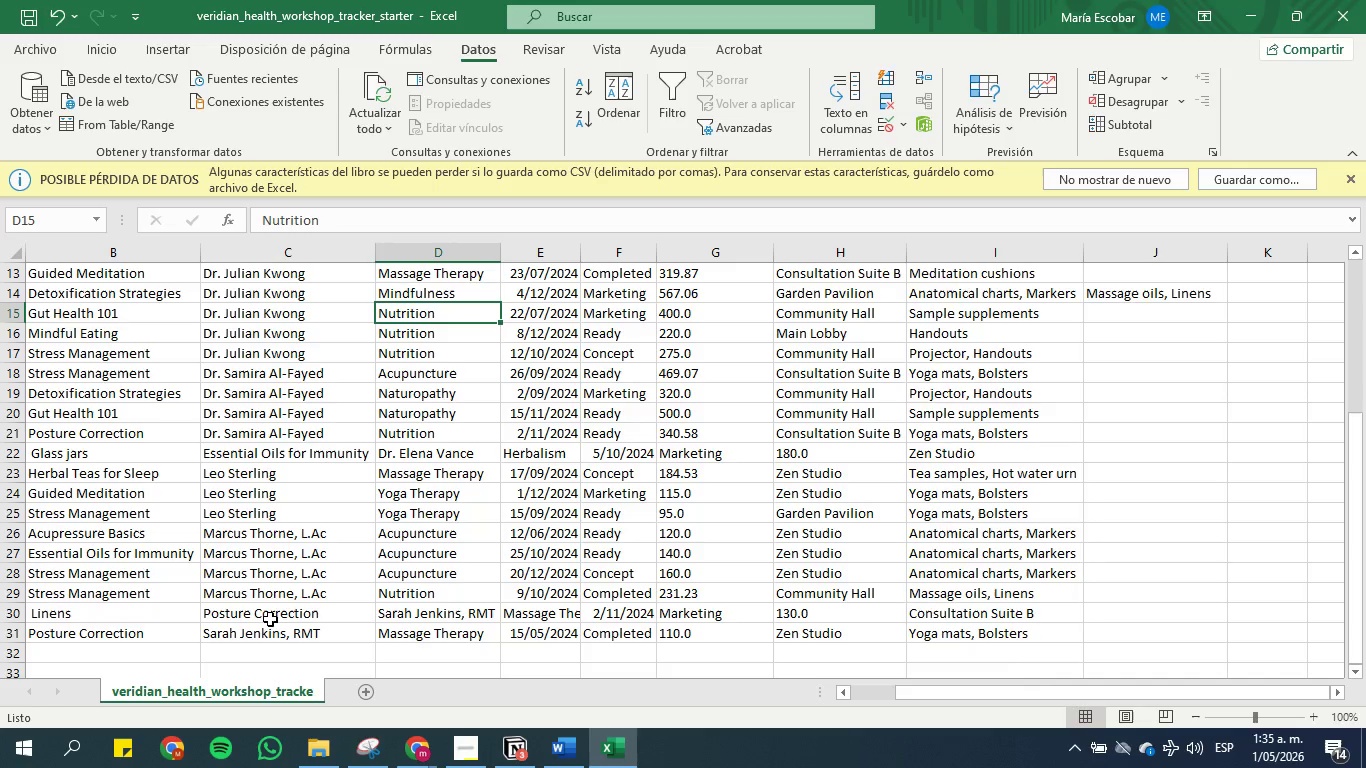 
left_click([515, 754])
 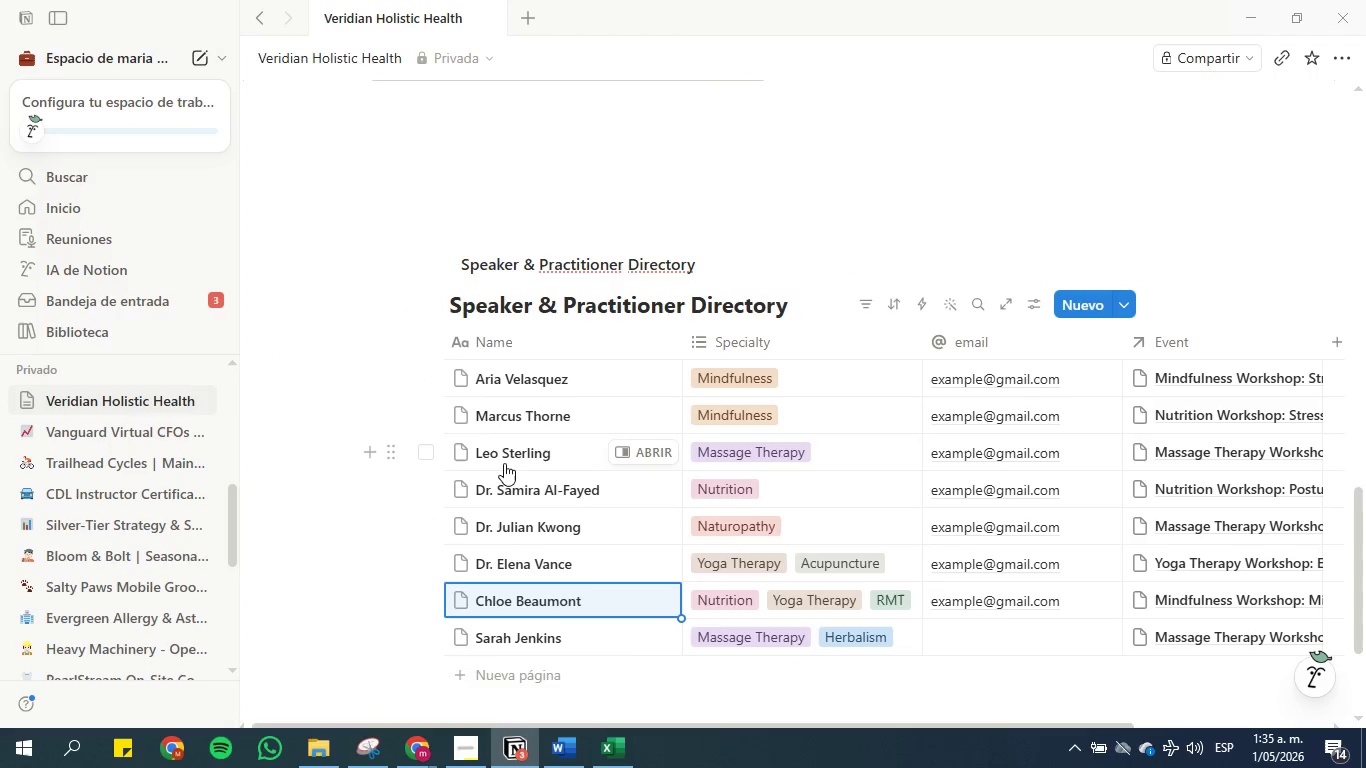 
wait(5.2)
 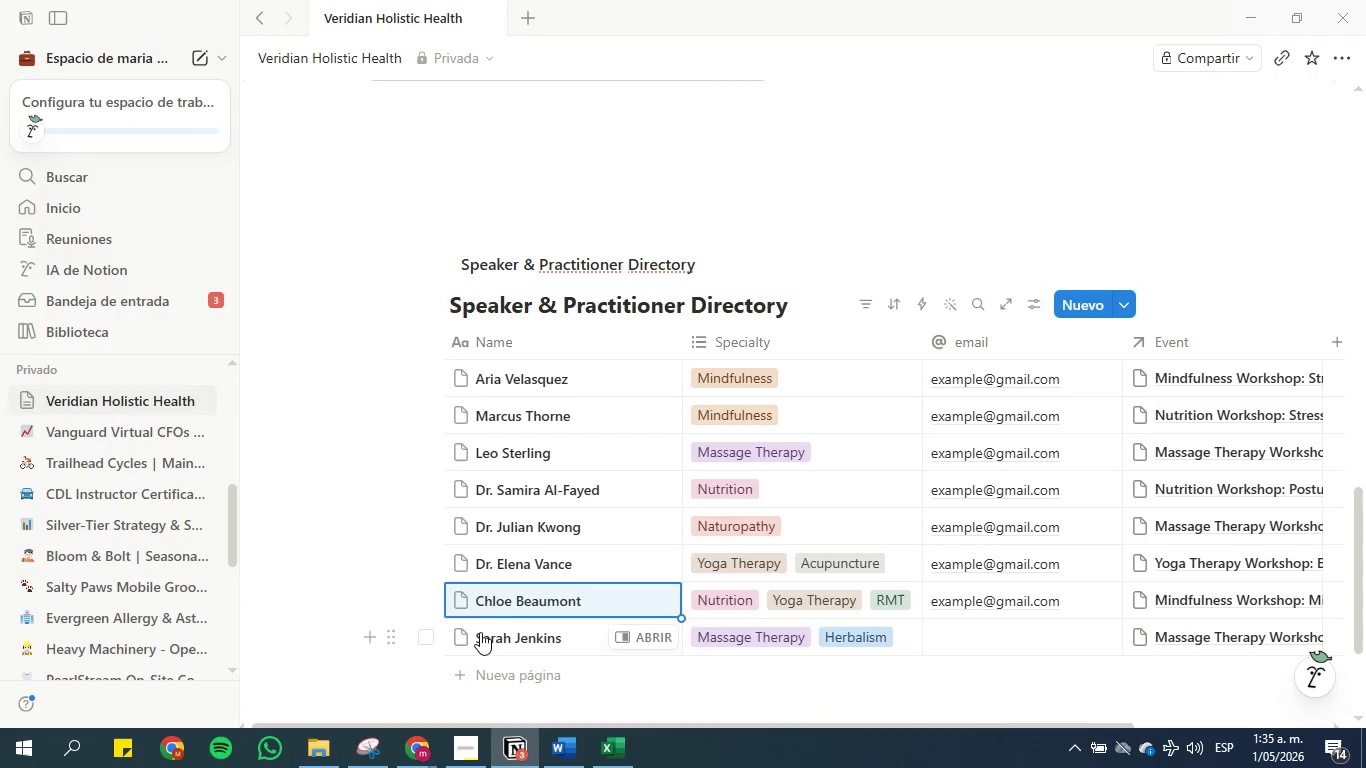 
left_click([287, 408])
 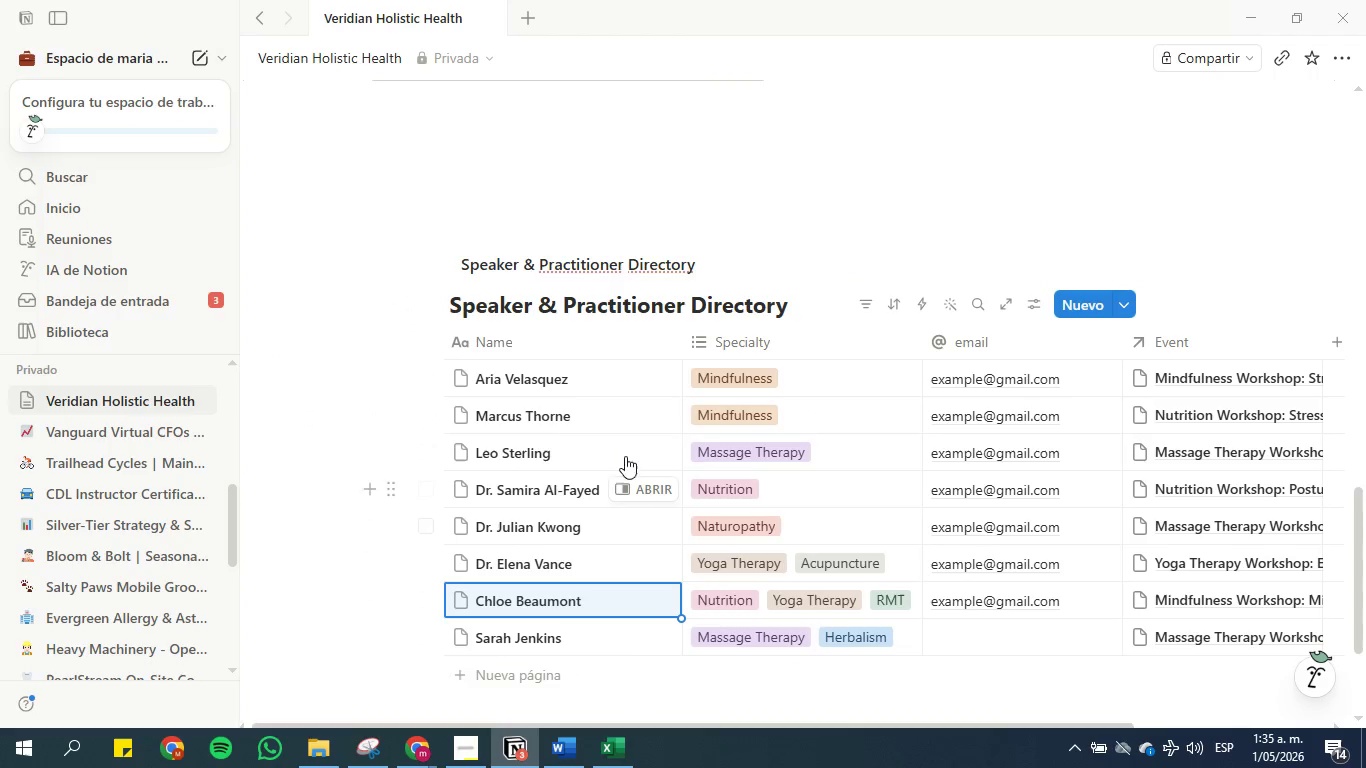 
scroll: coordinate [705, 505], scroll_direction: down, amount: 1.0
 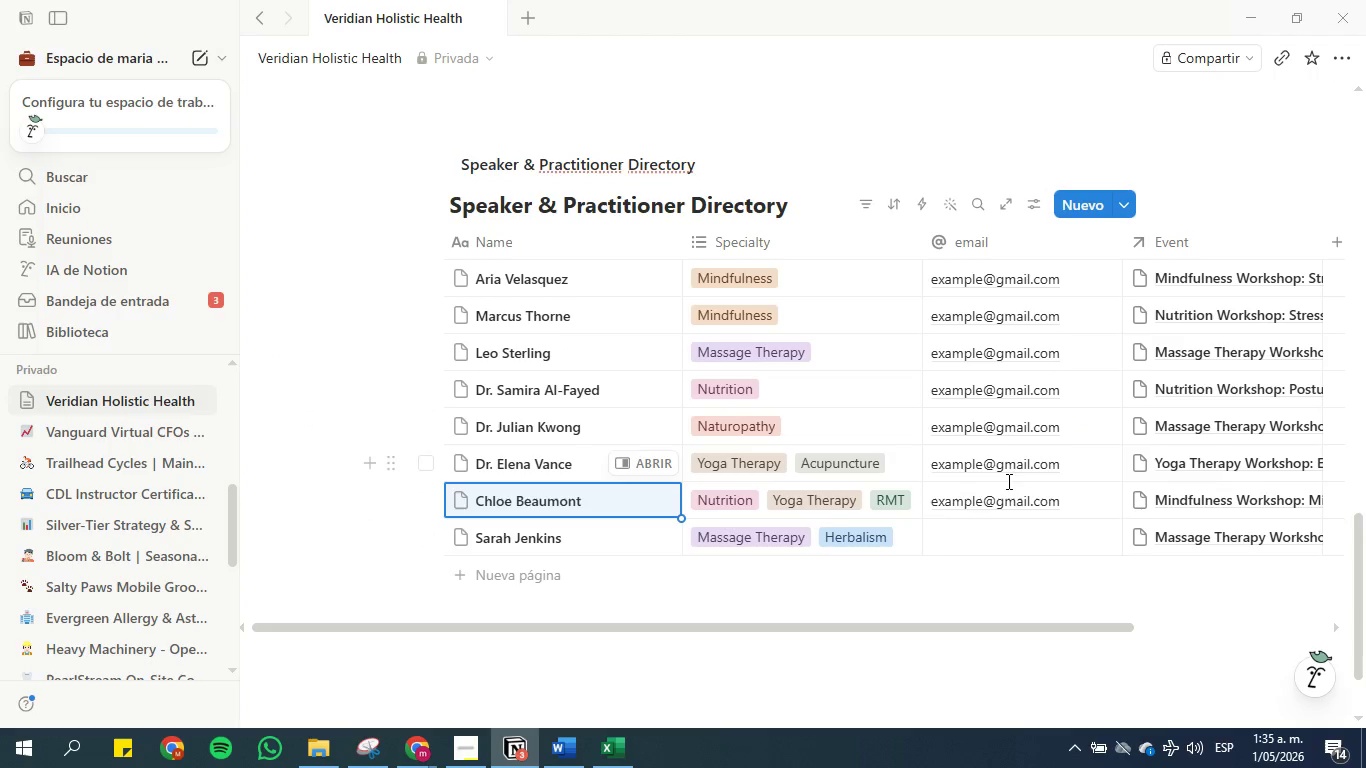 
left_click([946, 493])
 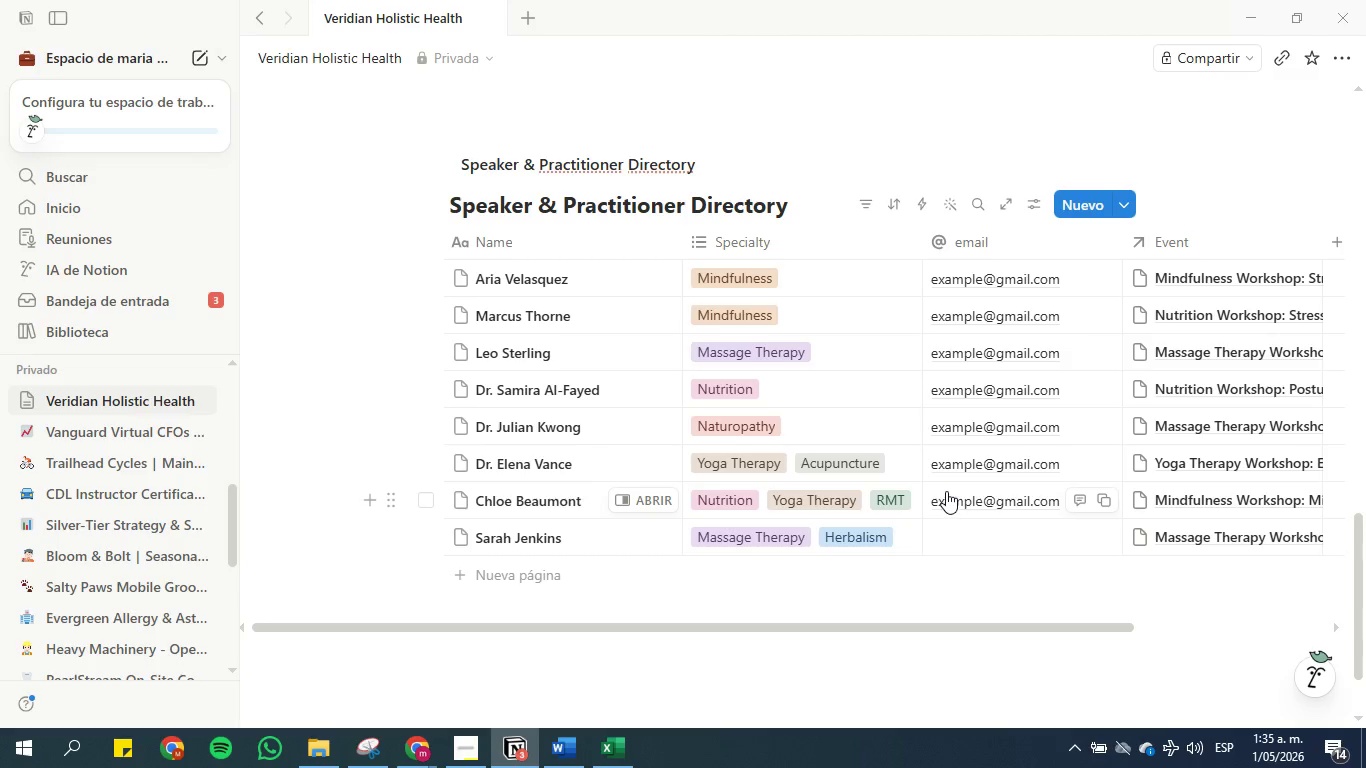 
left_click([948, 491])
 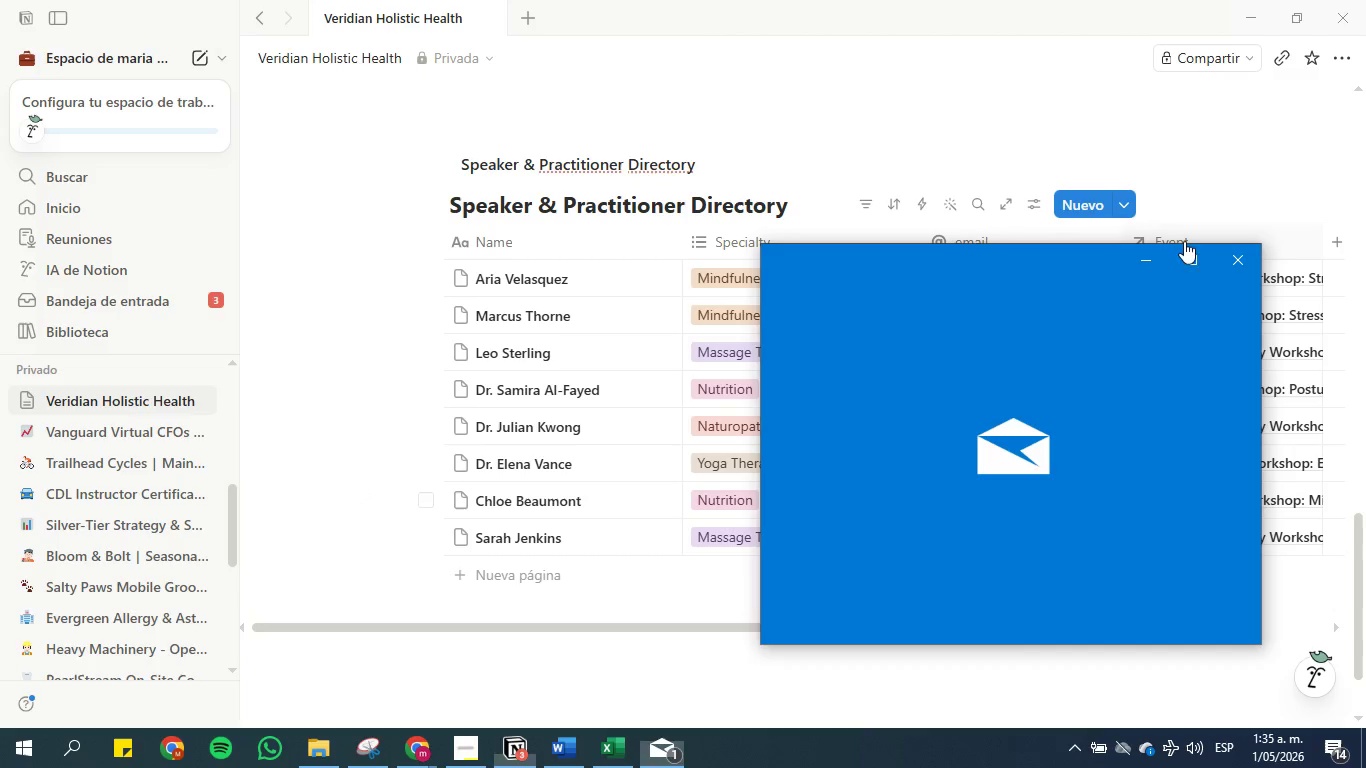 
left_click([1235, 260])
 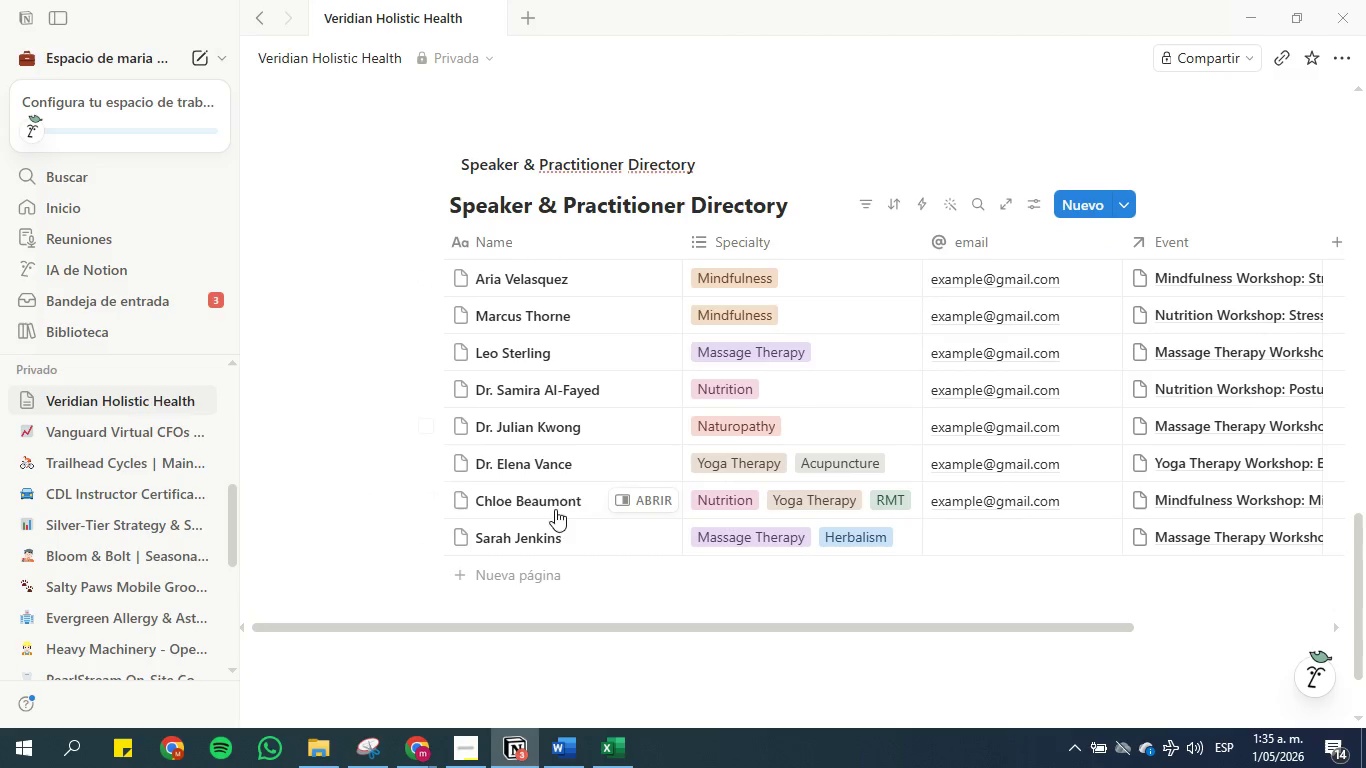 
left_click([598, 535])
 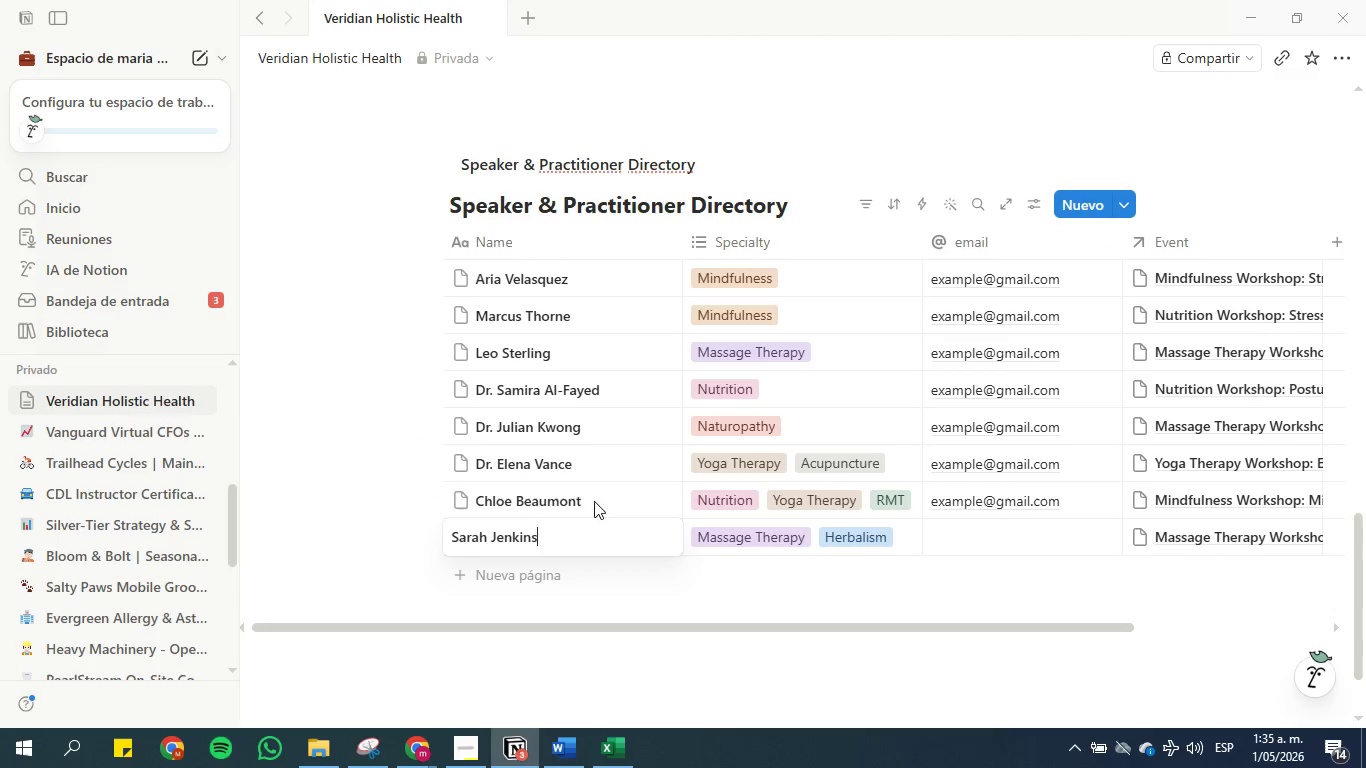 
key(Escape)
 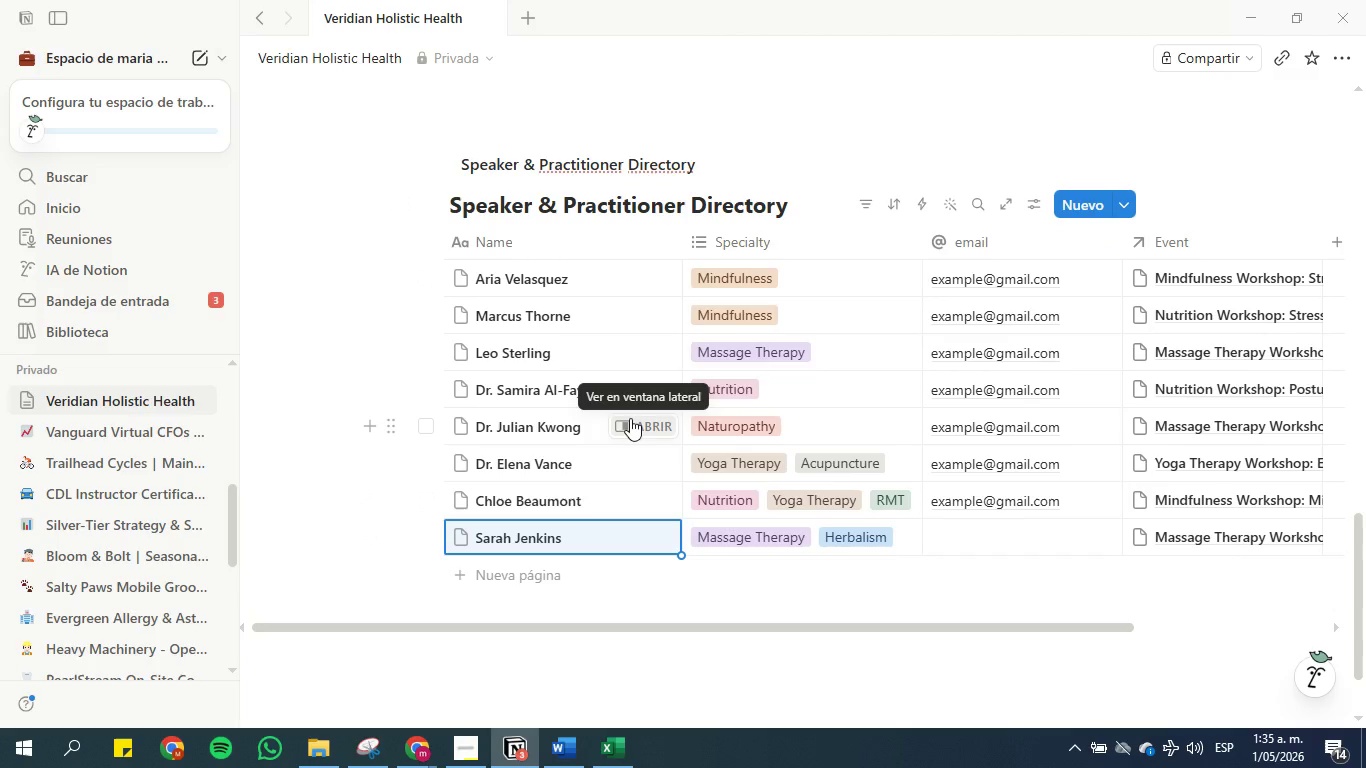 
hold_key(key=ArrowRight, duration=0.36)
 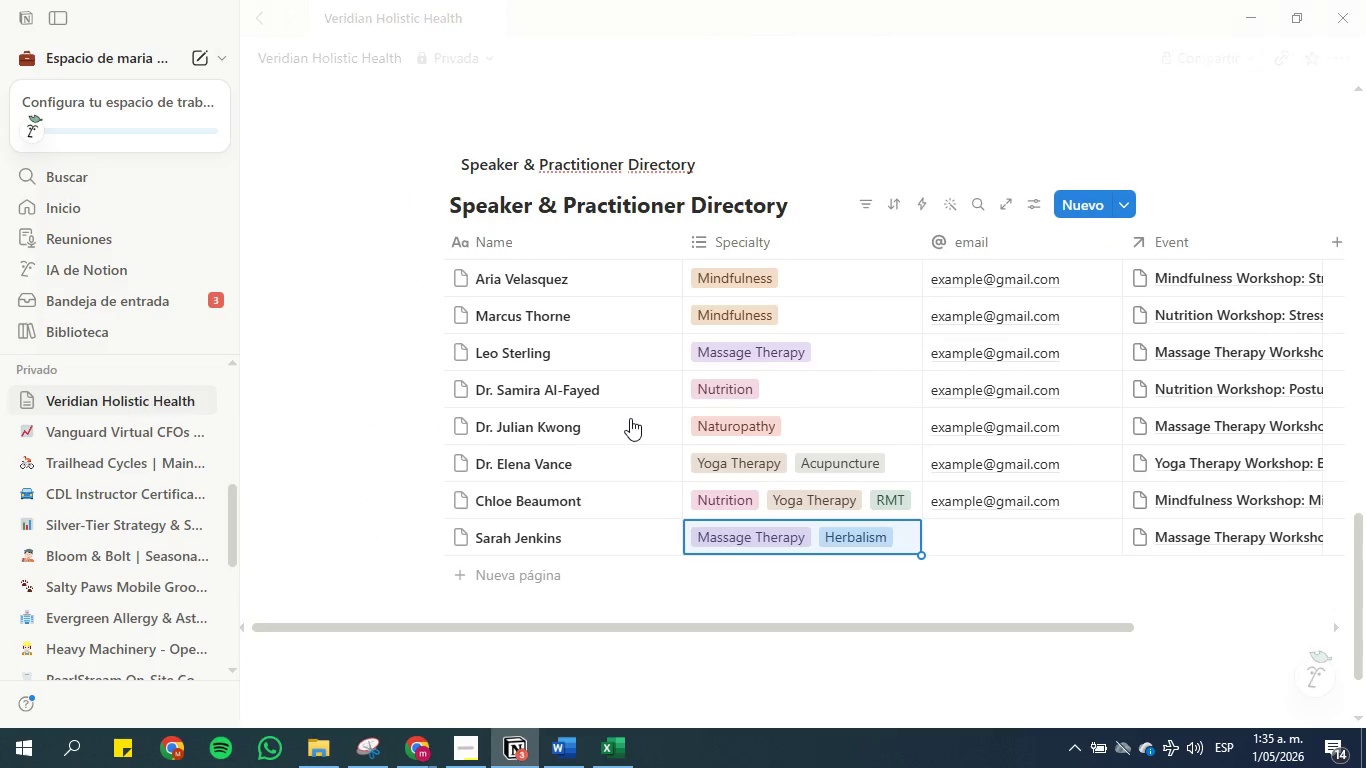 
key(ArrowRight)
 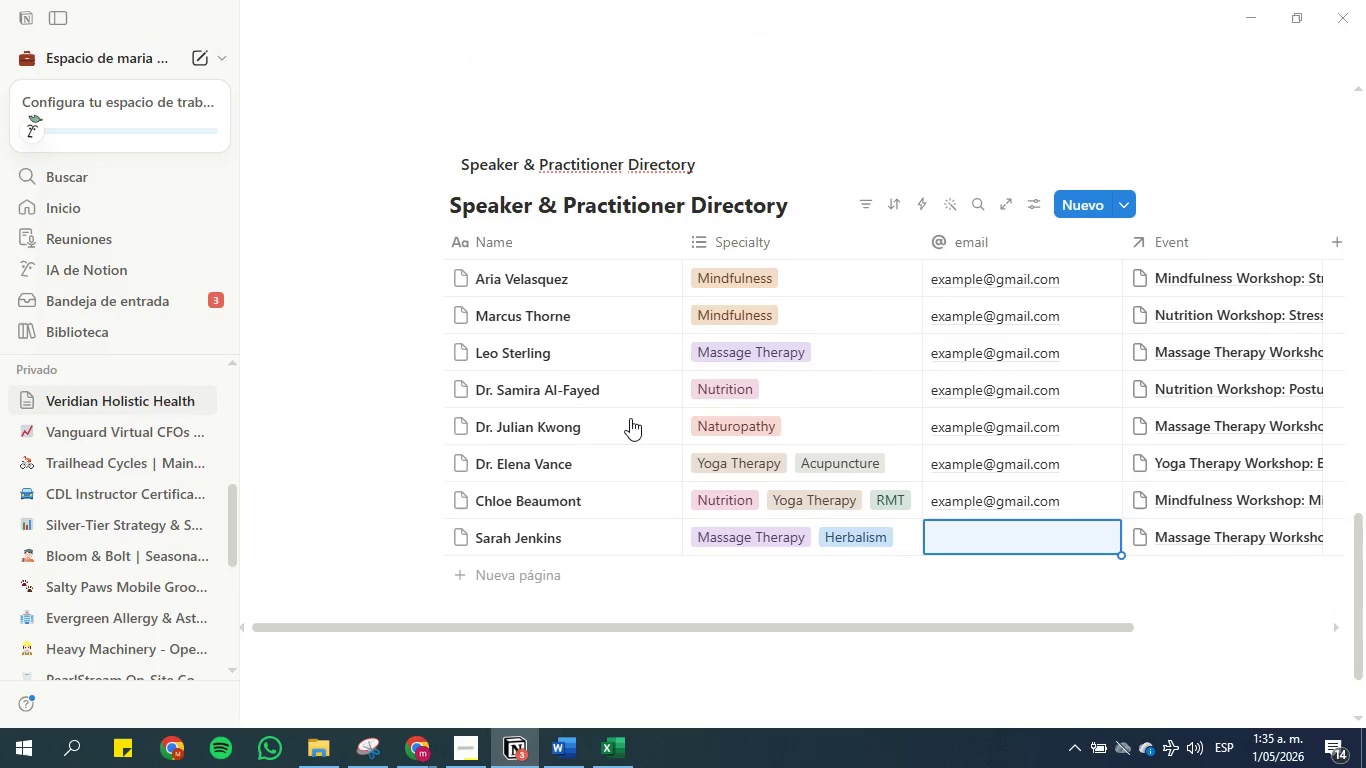 
key(ArrowUp)
 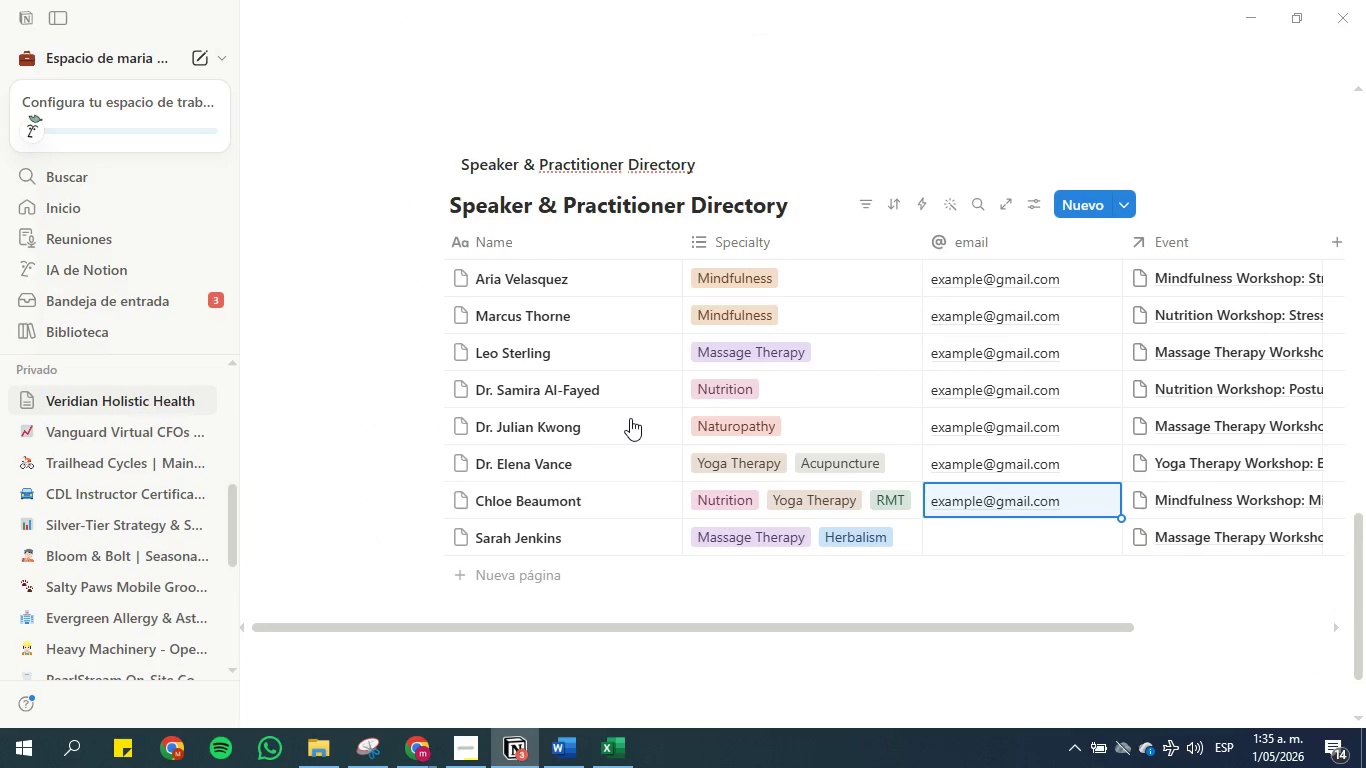 
key(Control+C)
 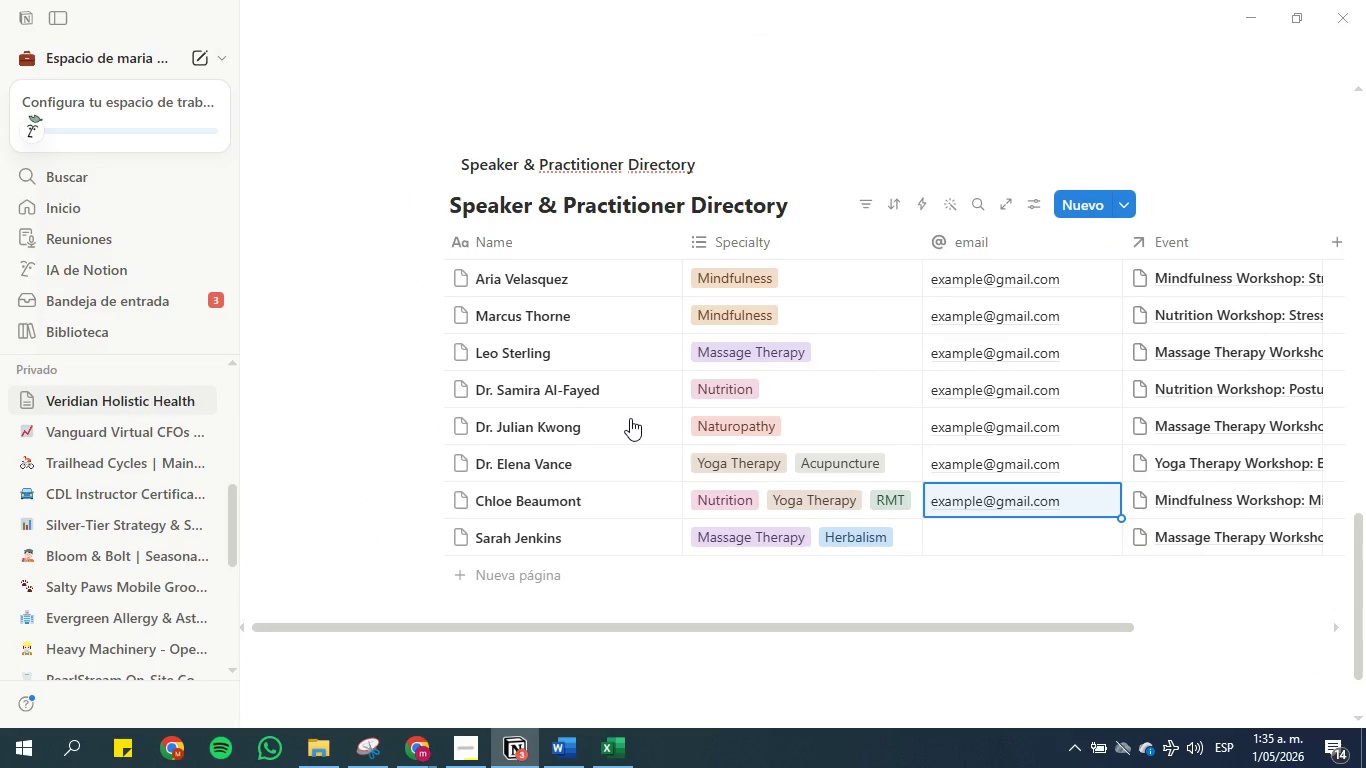 
key(ArrowDown)
 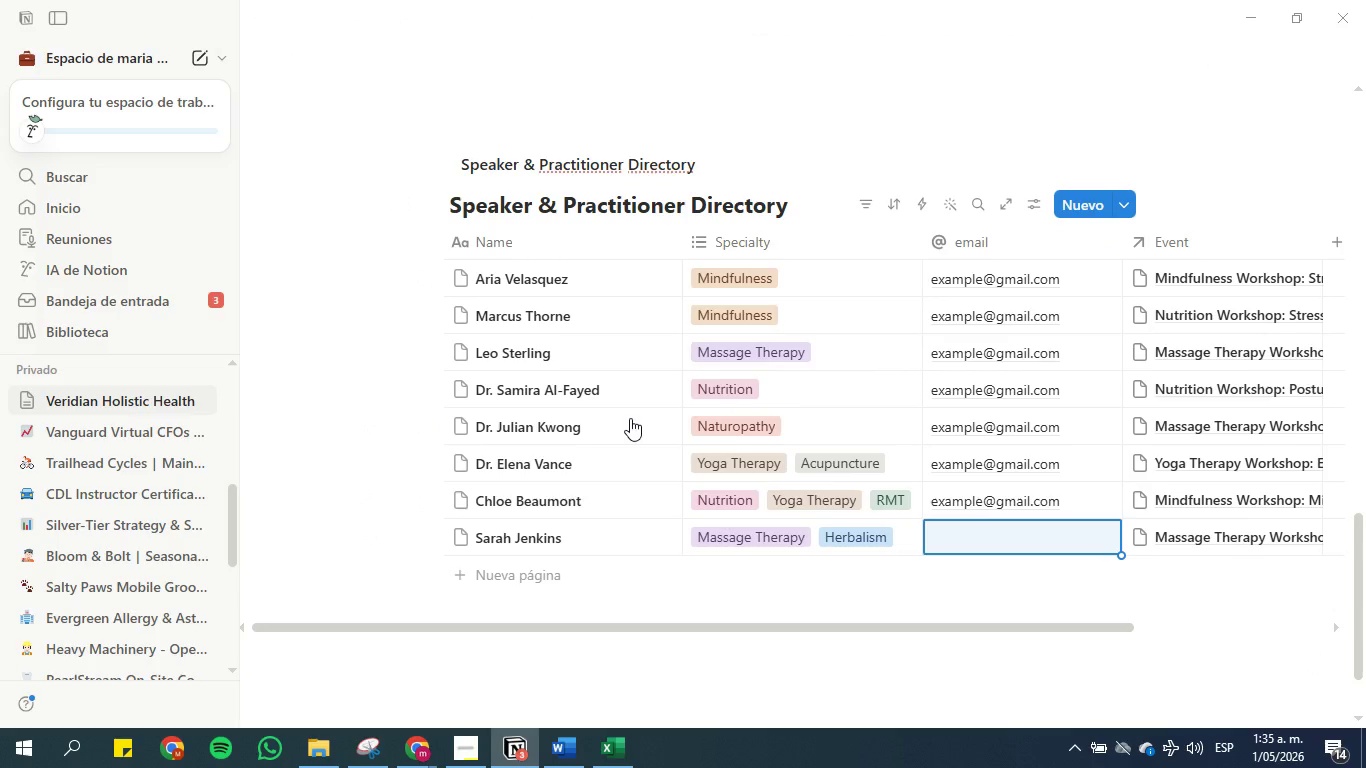 
key(Control+V)
 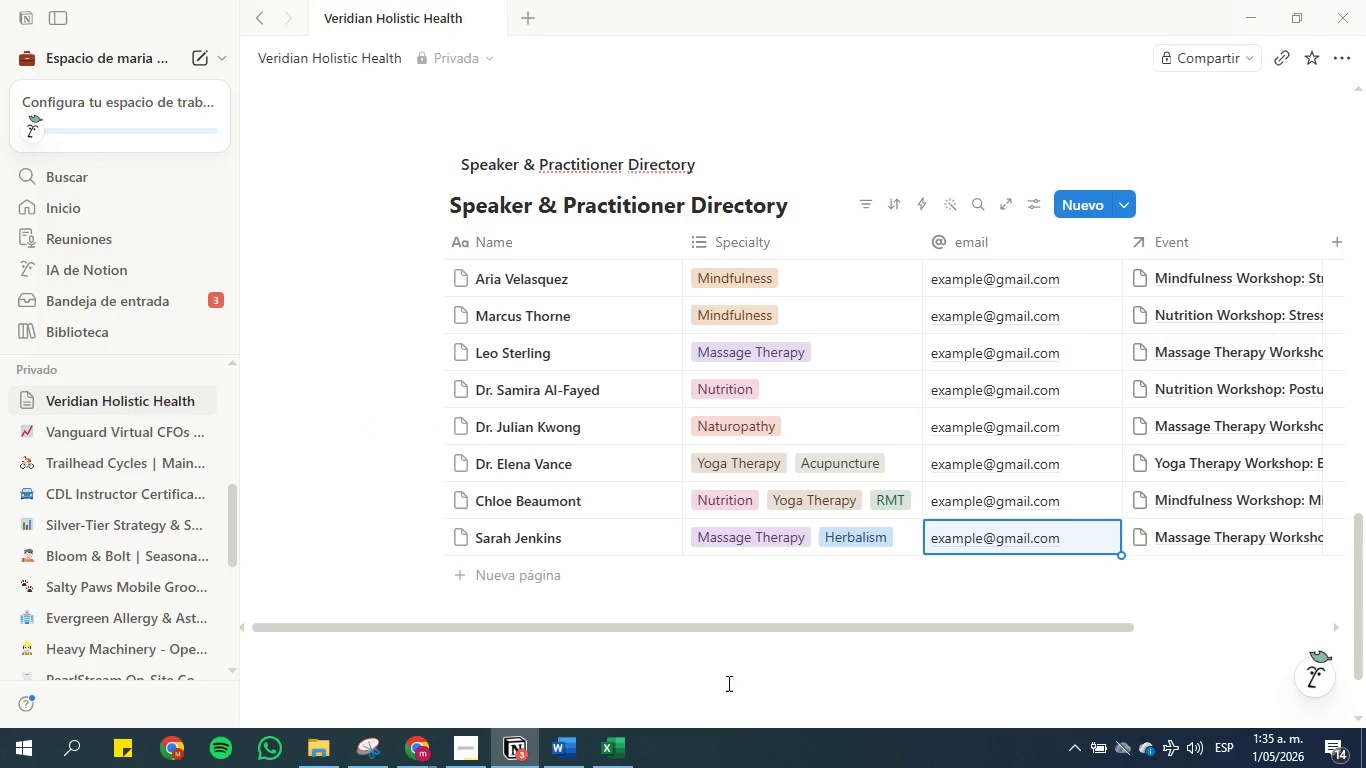 
left_click([749, 597])
 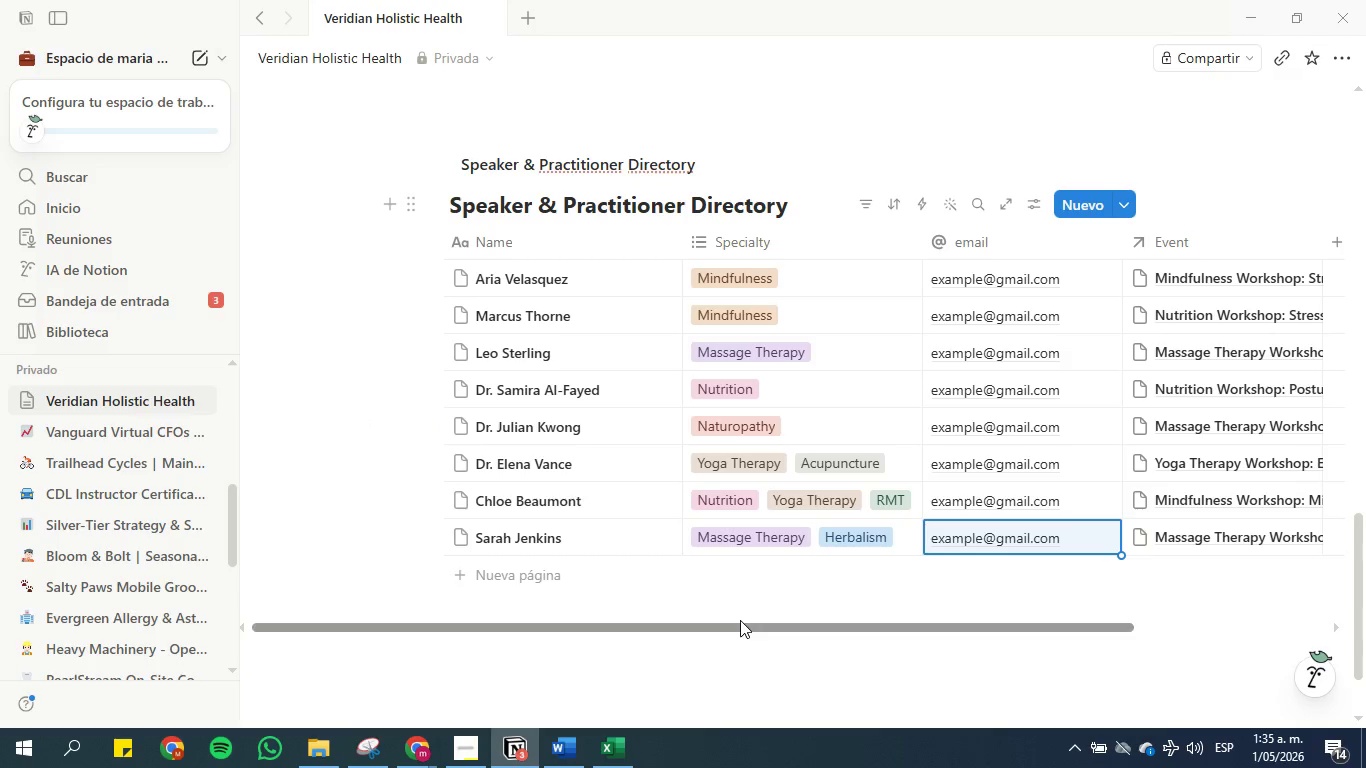 
left_click_drag(start_coordinate=[737, 622], to_coordinate=[945, 629])
 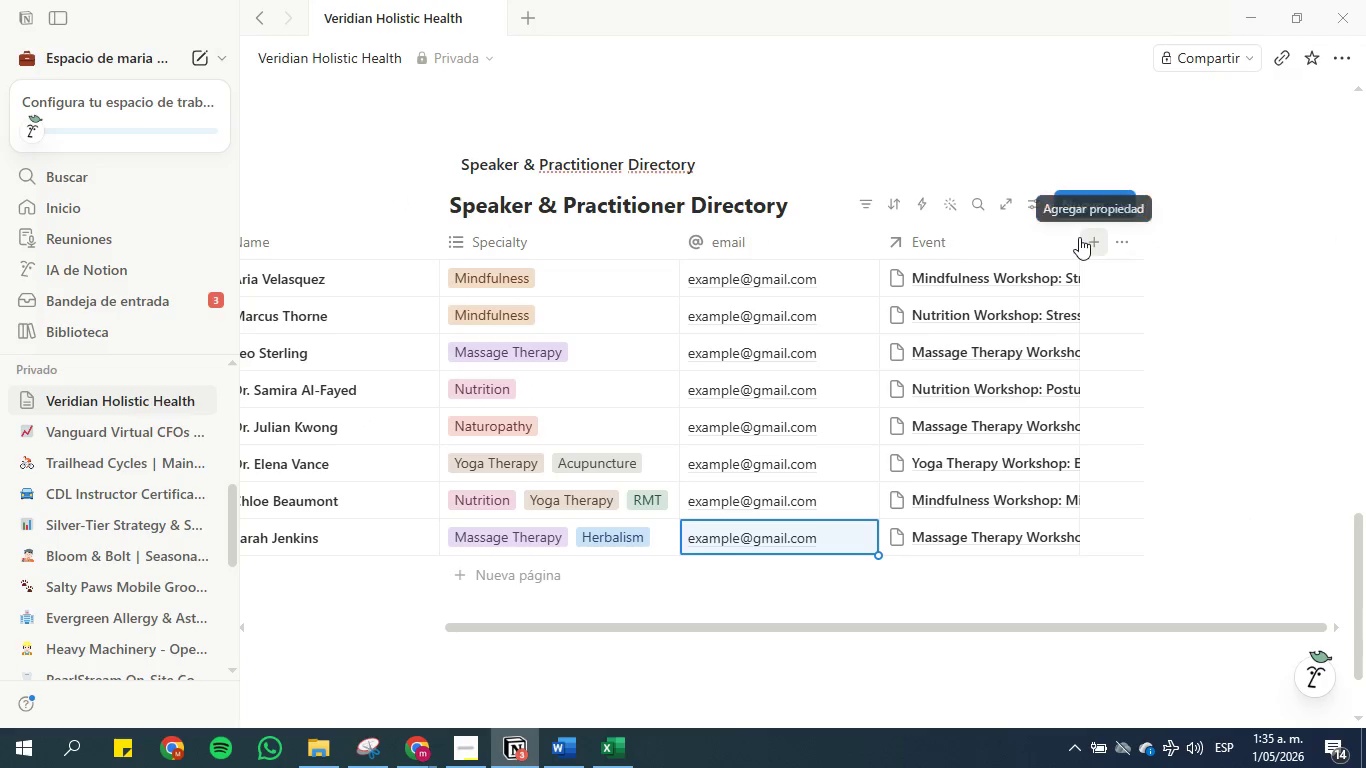 
left_click_drag(start_coordinate=[1077, 237], to_coordinate=[1148, 243])
 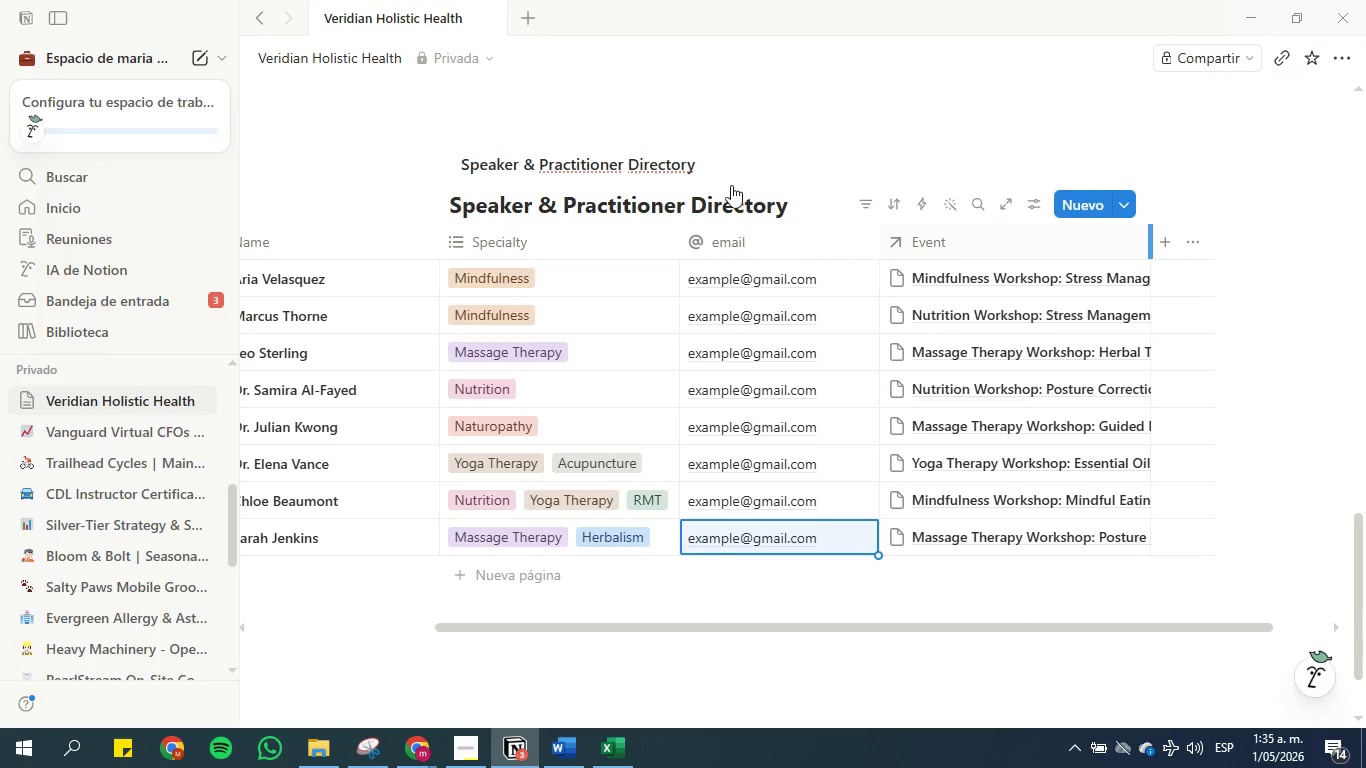 
scroll: coordinate [672, 365], scroll_direction: up, amount: 11.0
 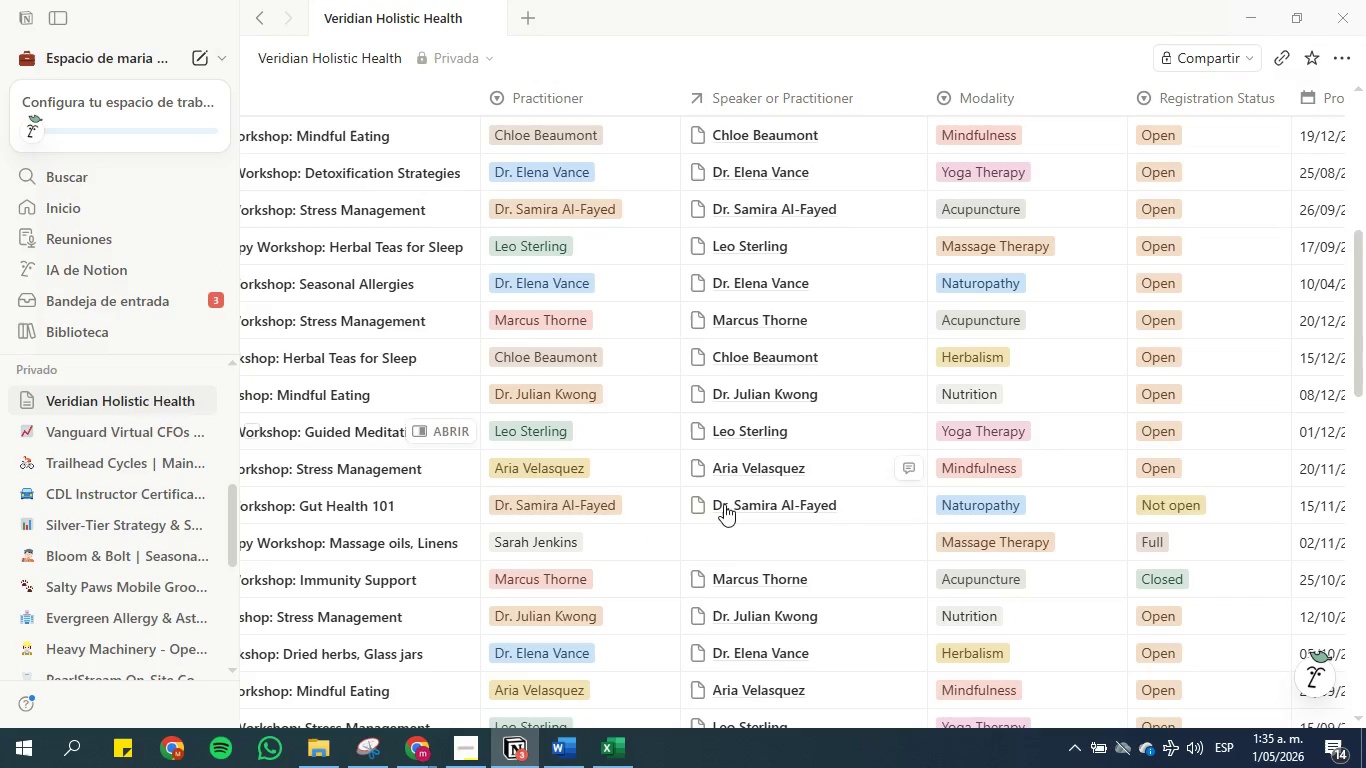 
left_click([735, 540])
 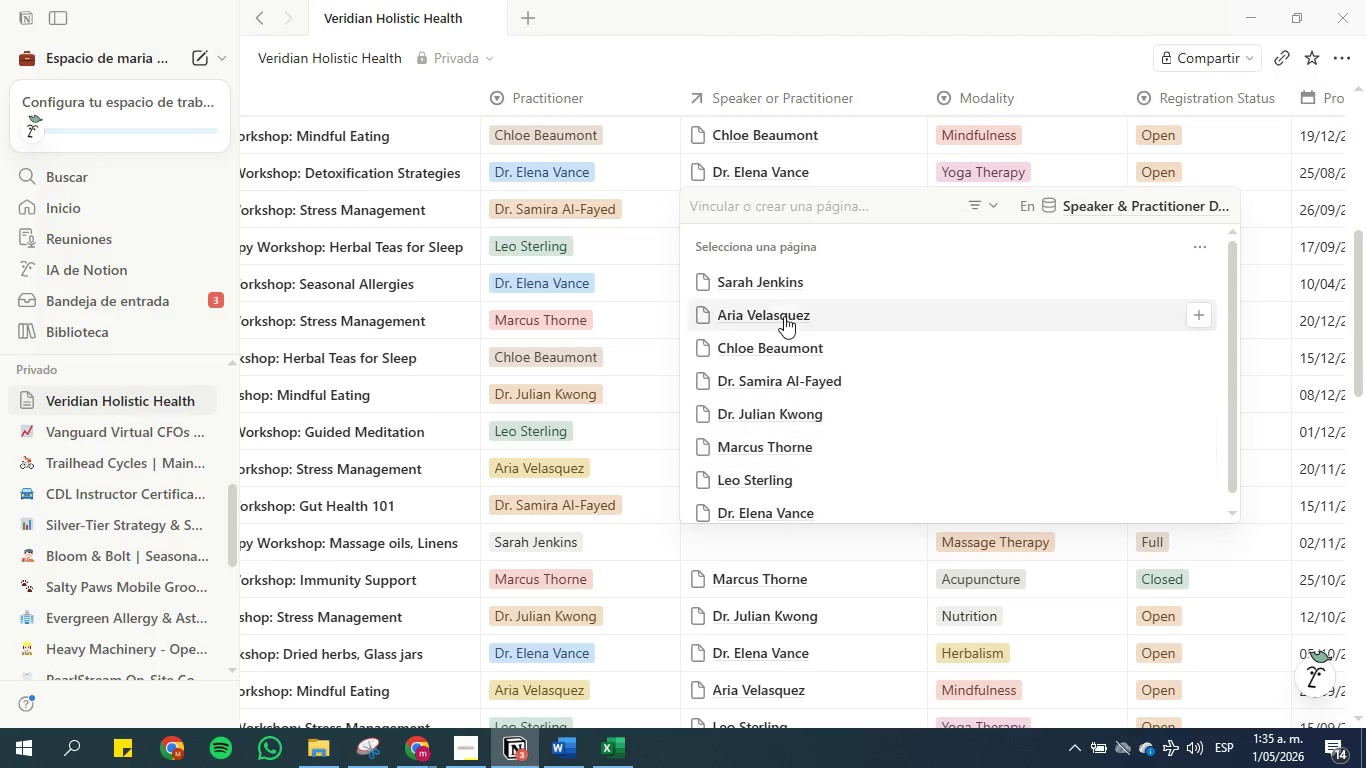 
left_click([781, 274])
 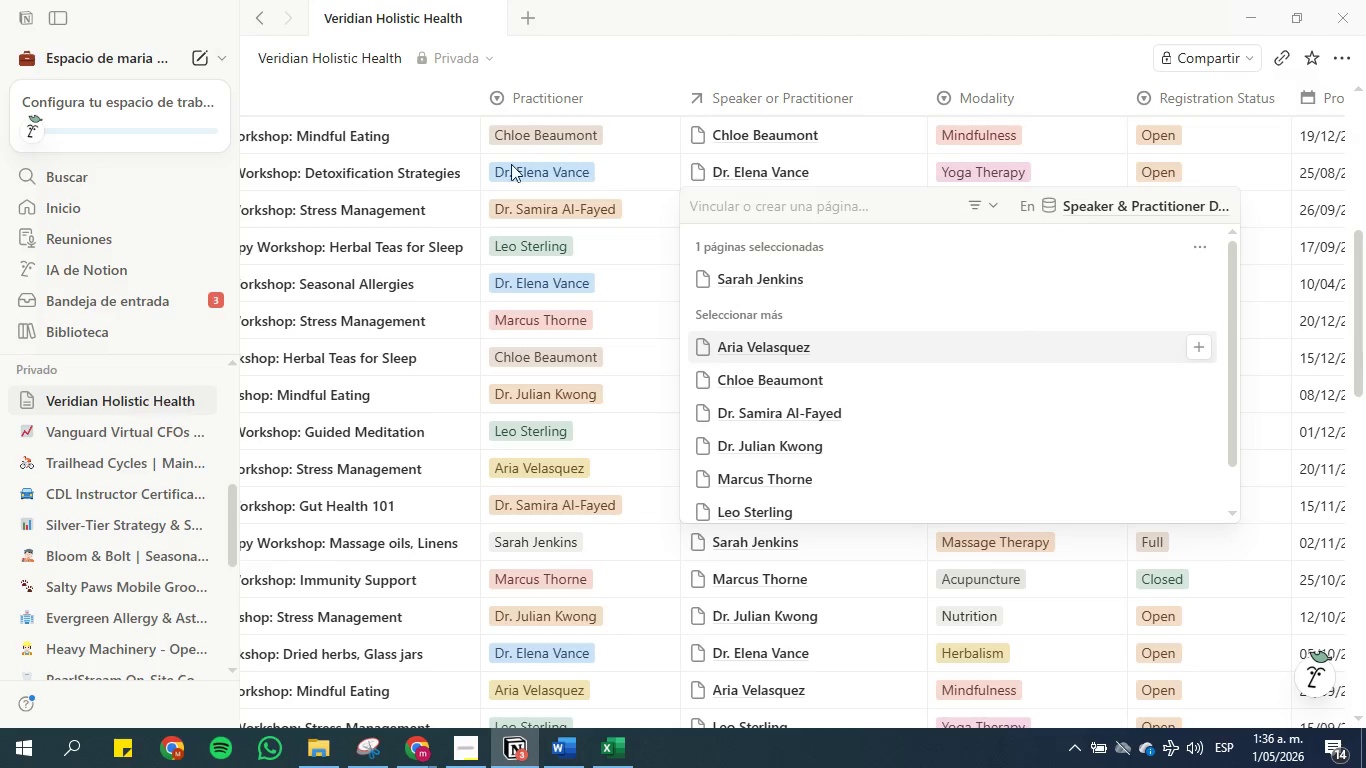 
left_click([554, 65])
 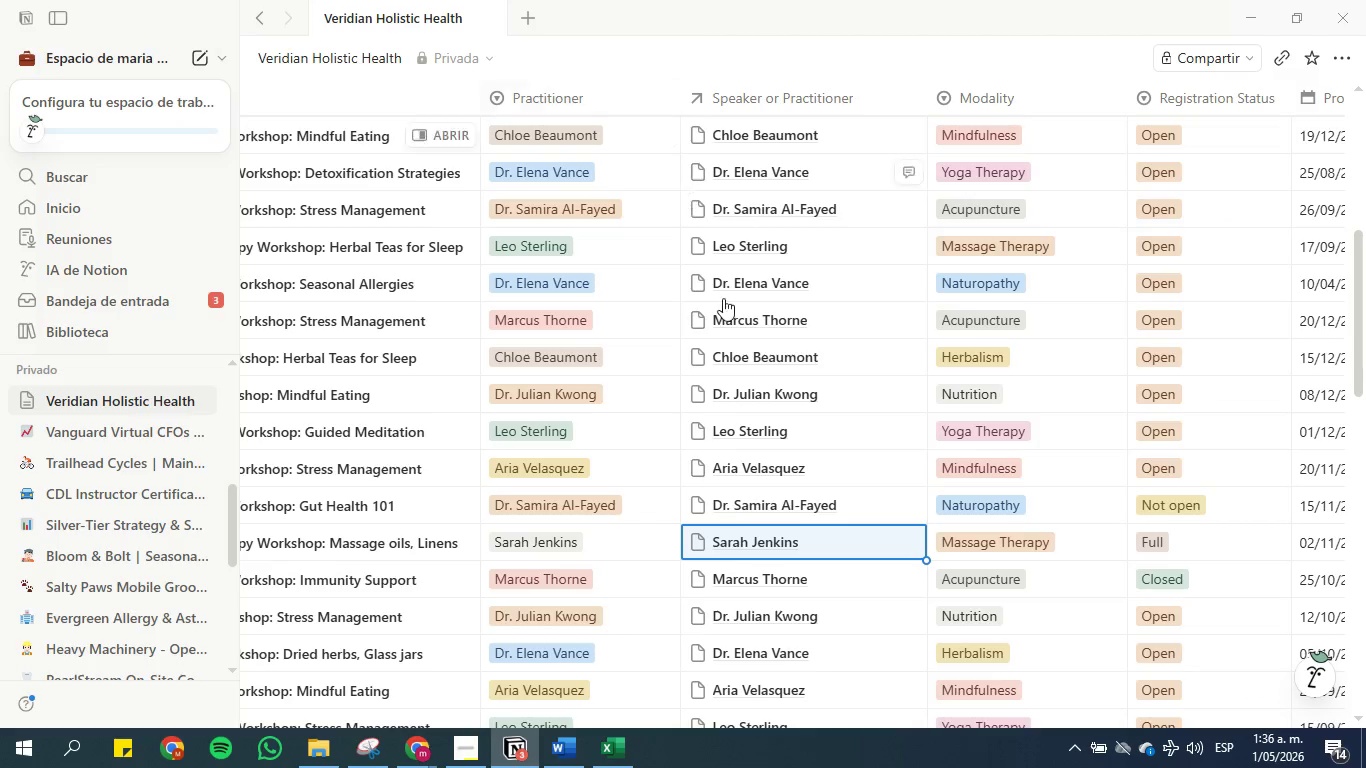 
scroll: coordinate [717, 578], scroll_direction: down, amount: 4.0
 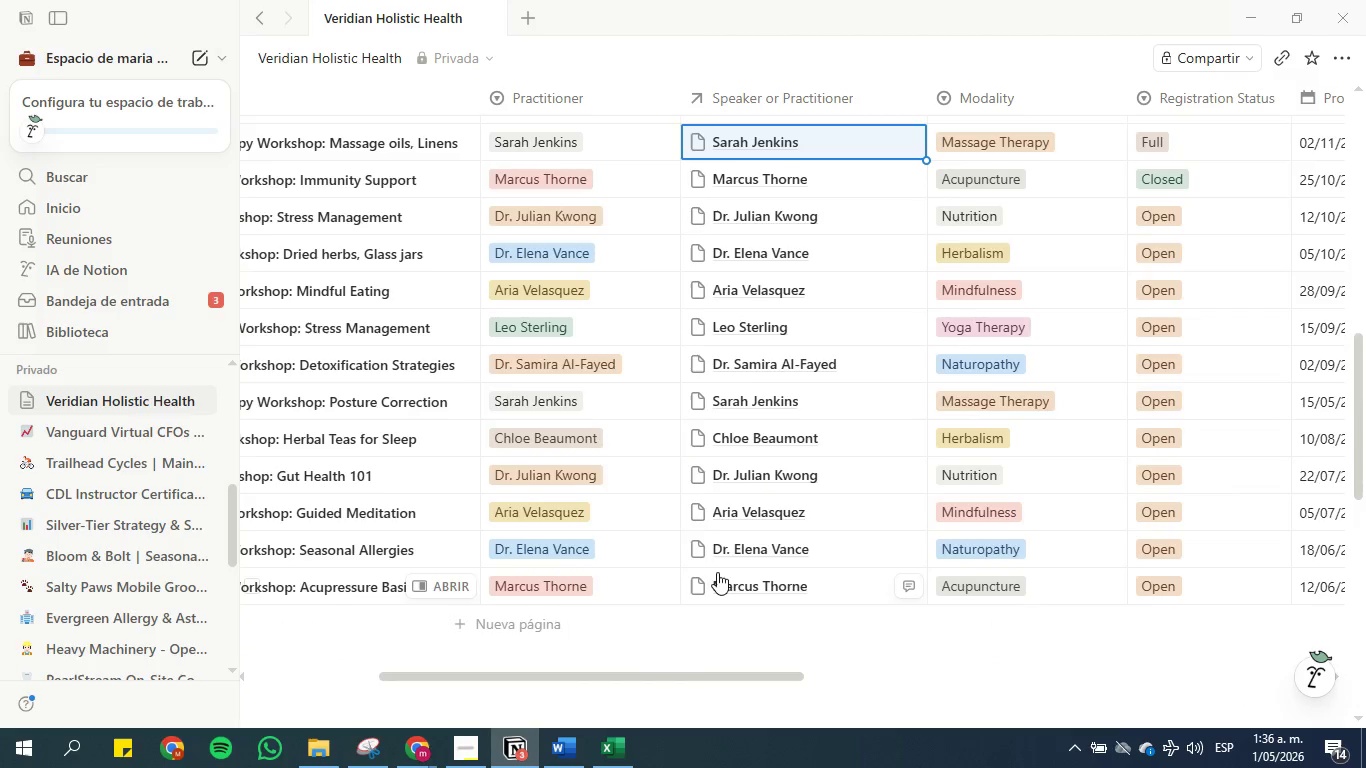 
scroll: coordinate [651, 451], scroll_direction: up, amount: 8.0
 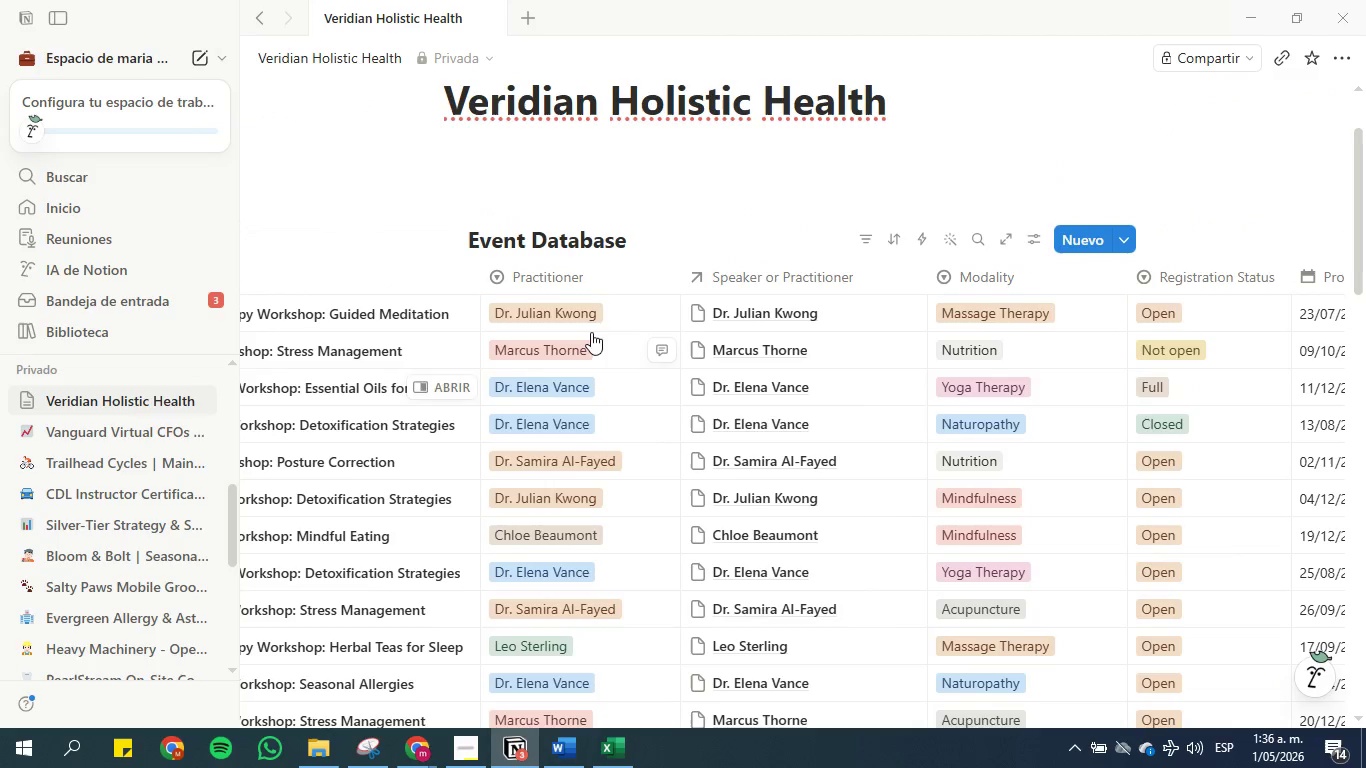 
mouse_move([559, 318])
 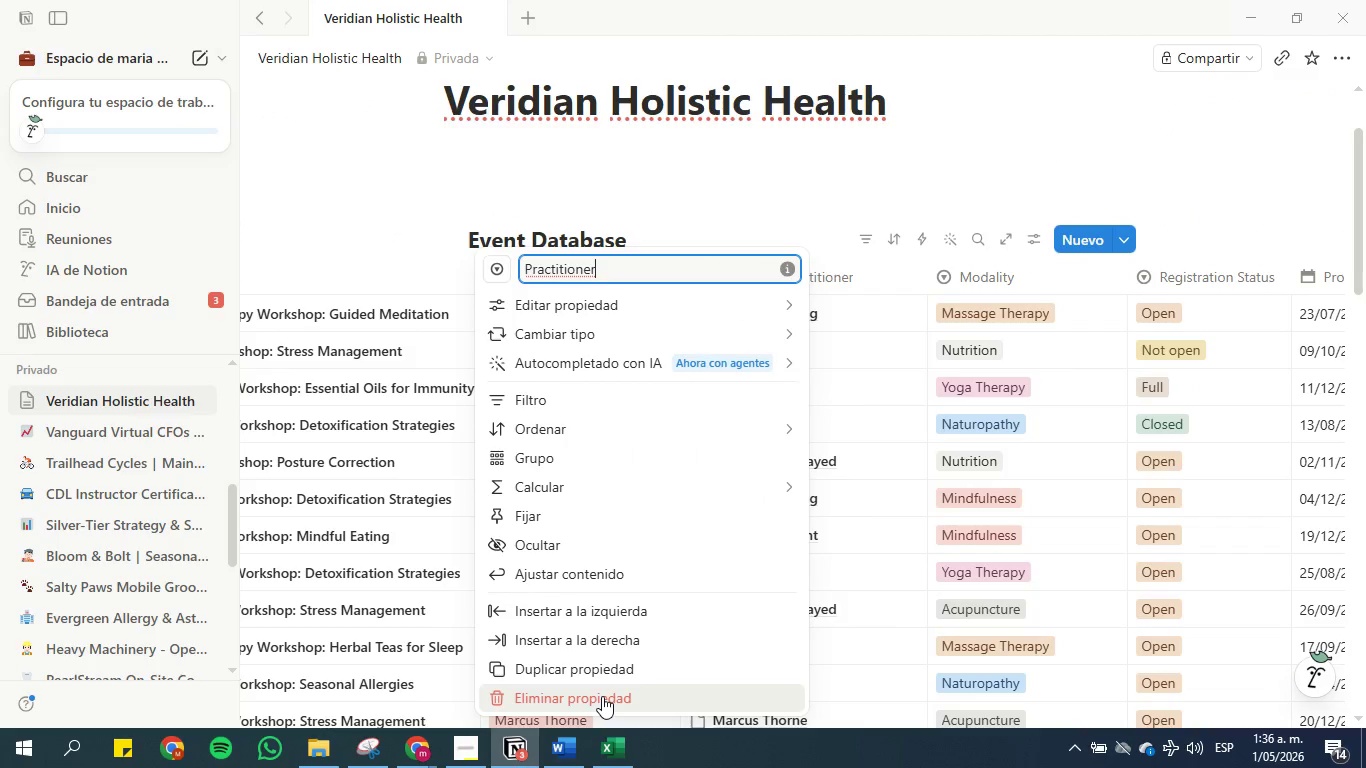 
left_click([602, 696])
 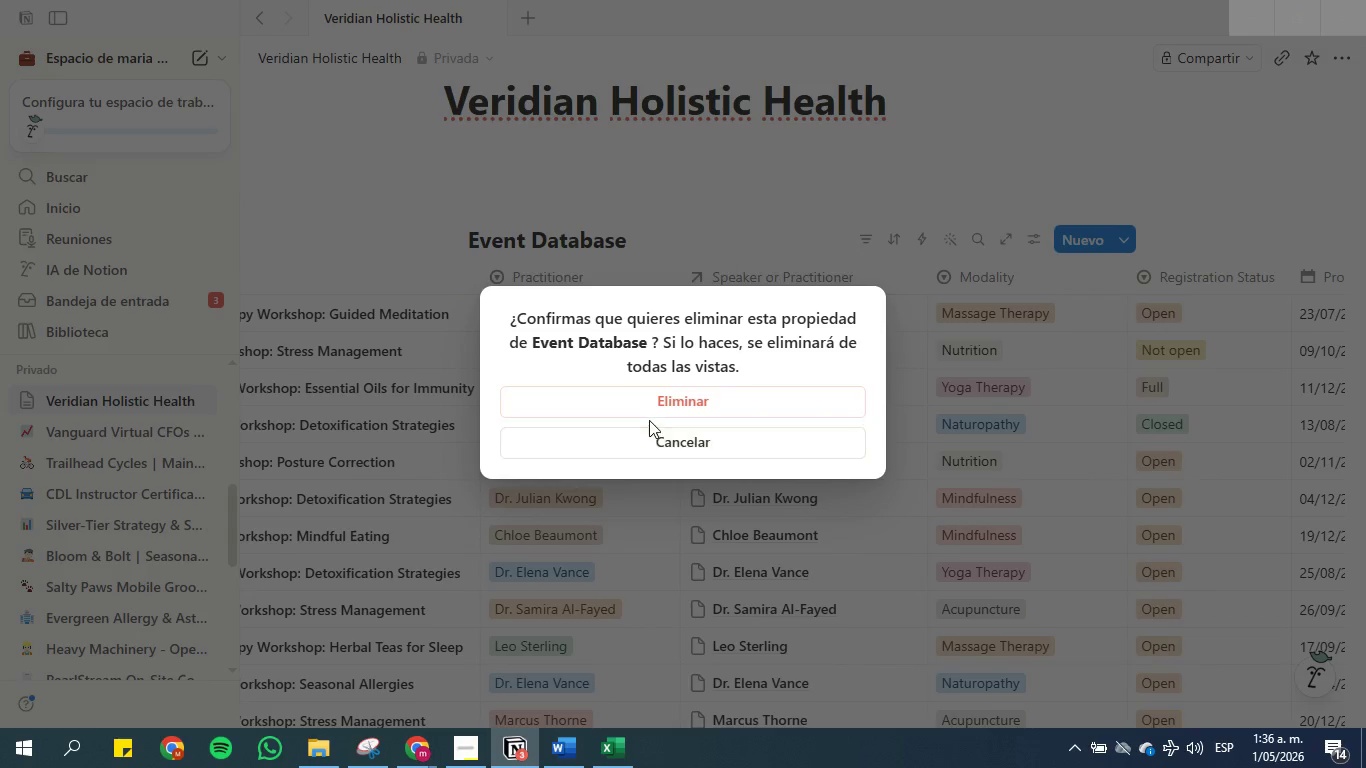 
left_click([643, 400])
 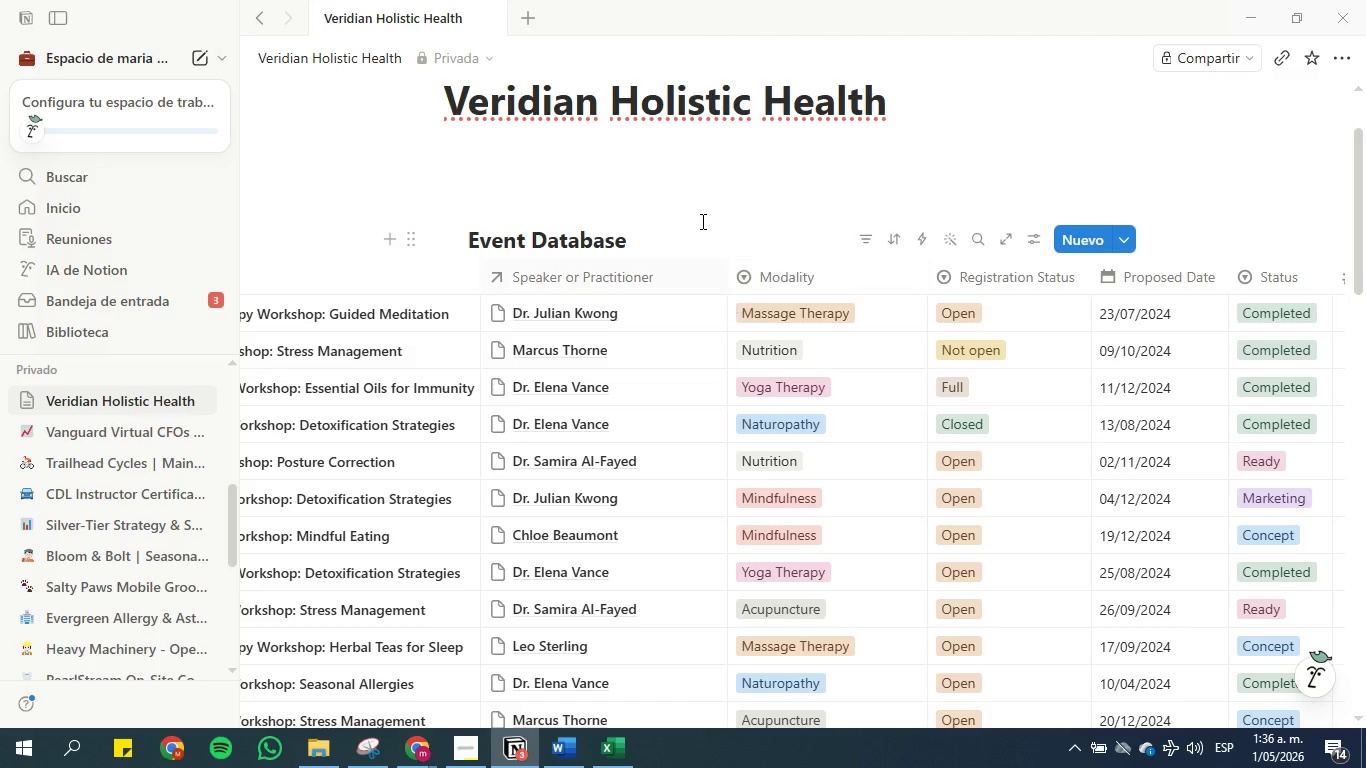 
scroll: coordinate [629, 318], scroll_direction: down, amount: 8.0
 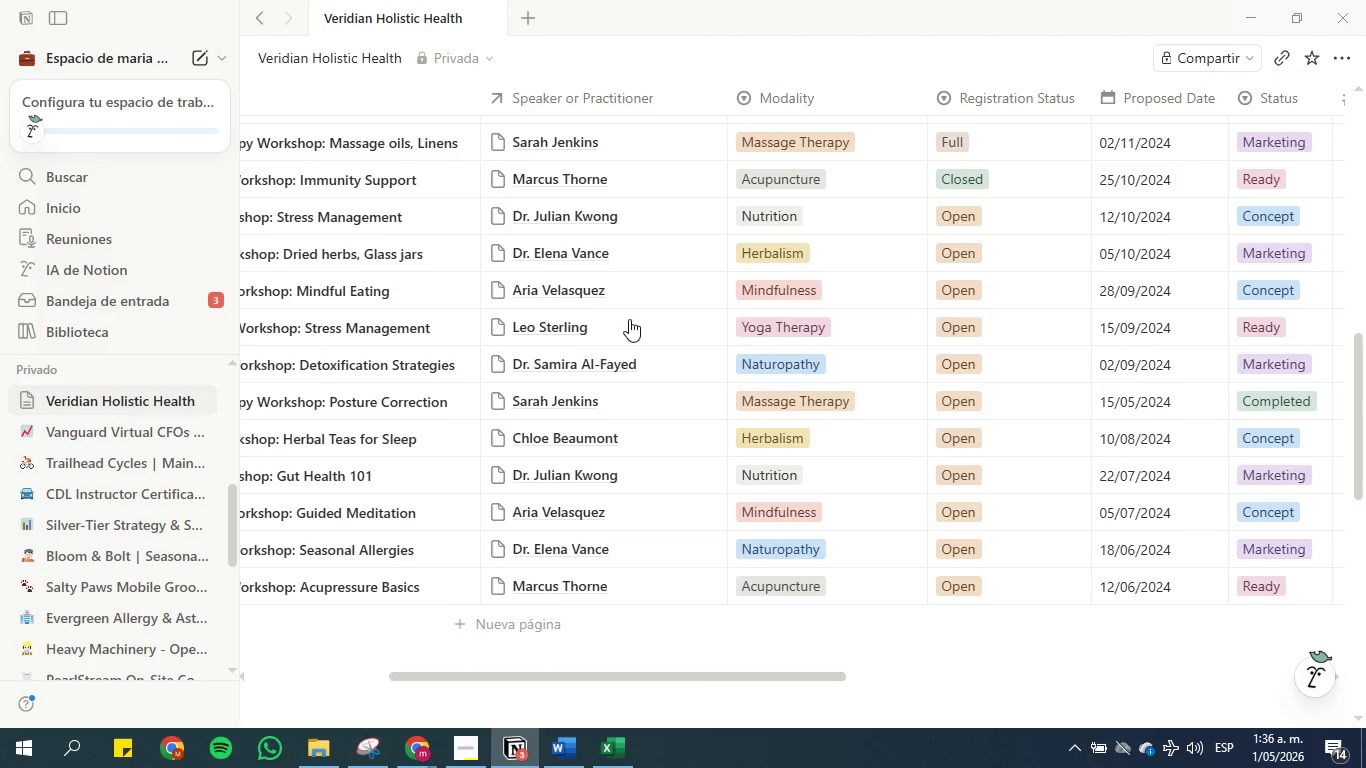 
scroll: coordinate [629, 319], scroll_direction: up, amount: 7.0
 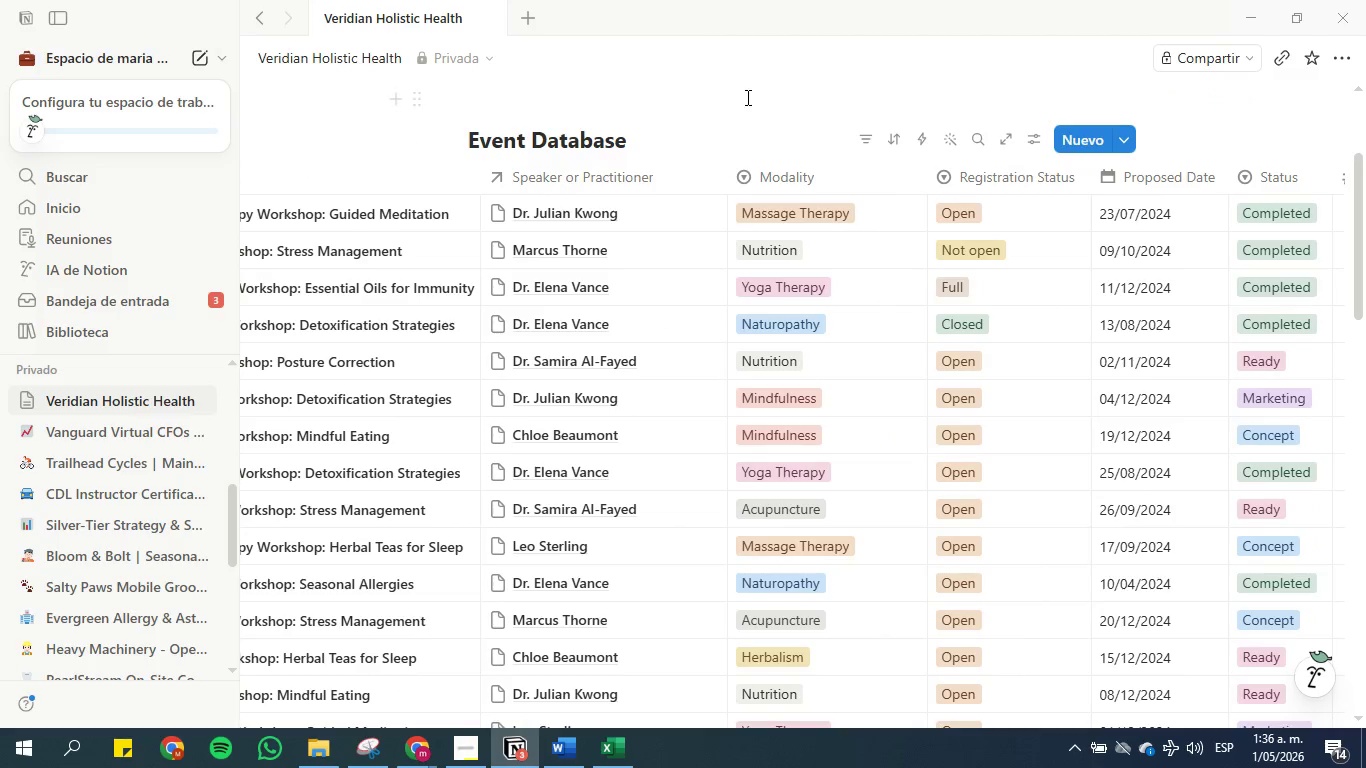 
scroll: coordinate [1042, 259], scroll_direction: down, amount: 1.0
 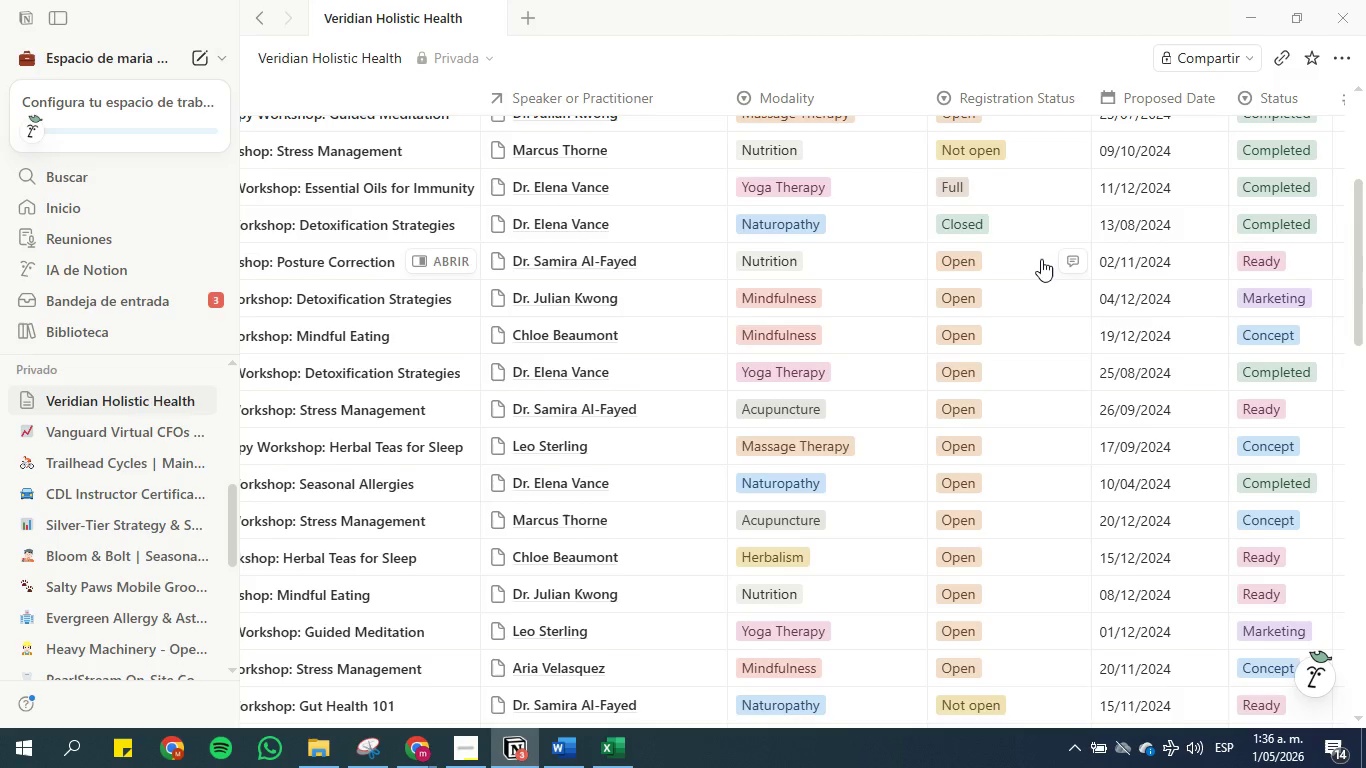 
scroll: coordinate [1038, 259], scroll_direction: up, amount: 2.0
 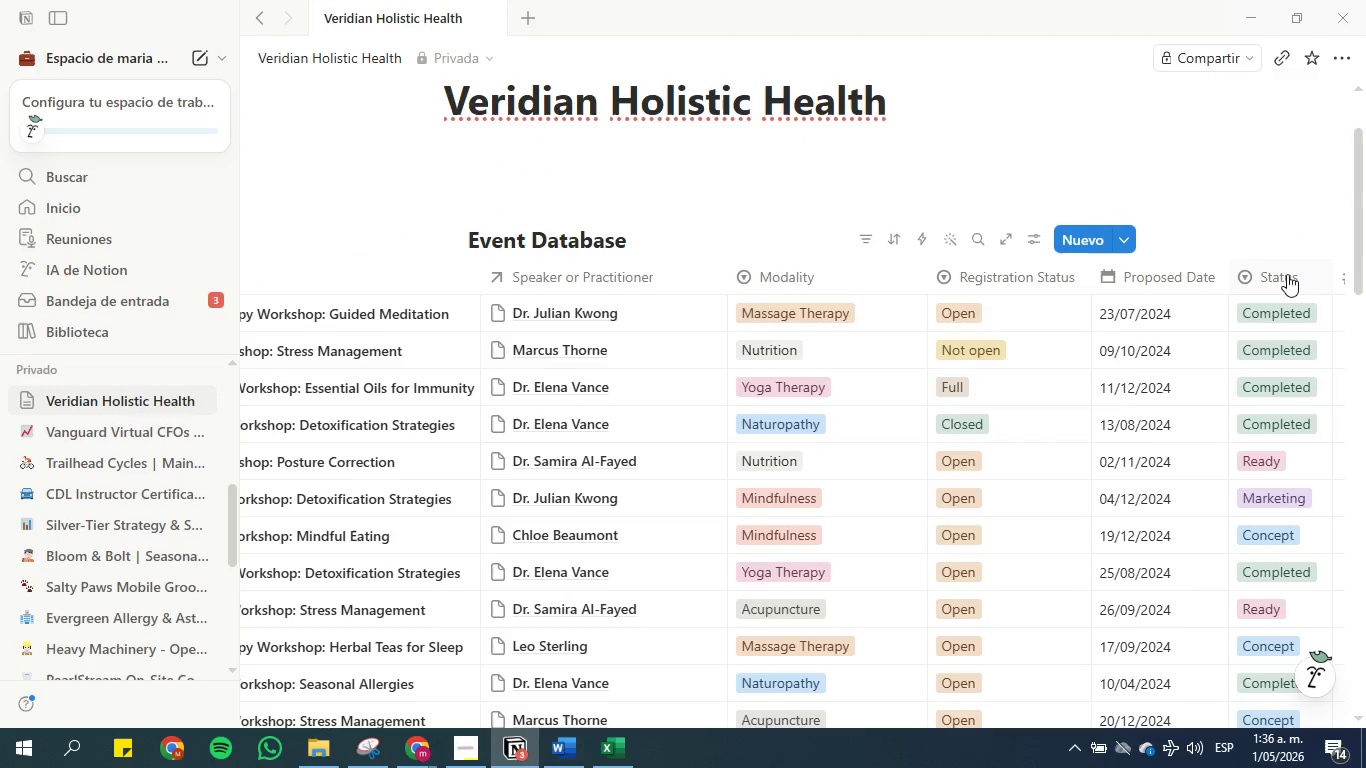 
wait(10.48)
 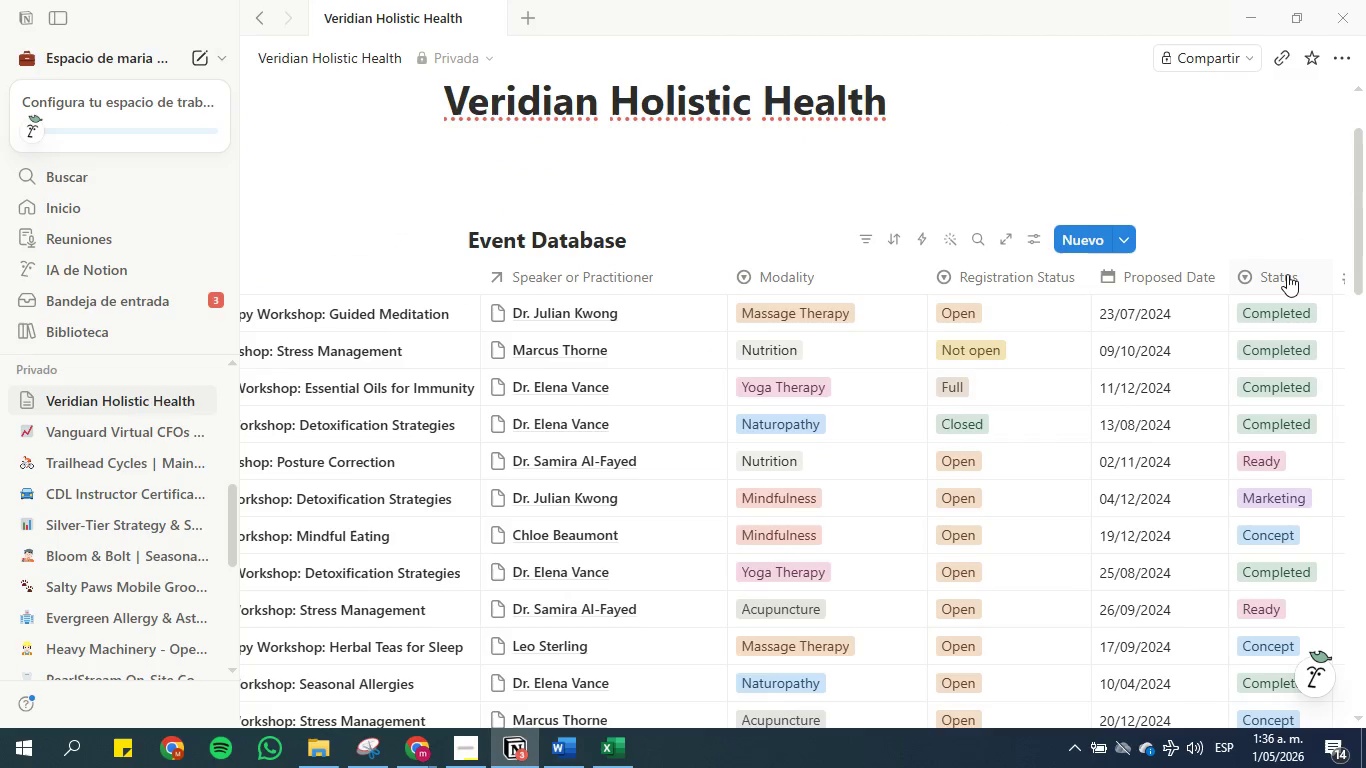 
left_click([1287, 274])
 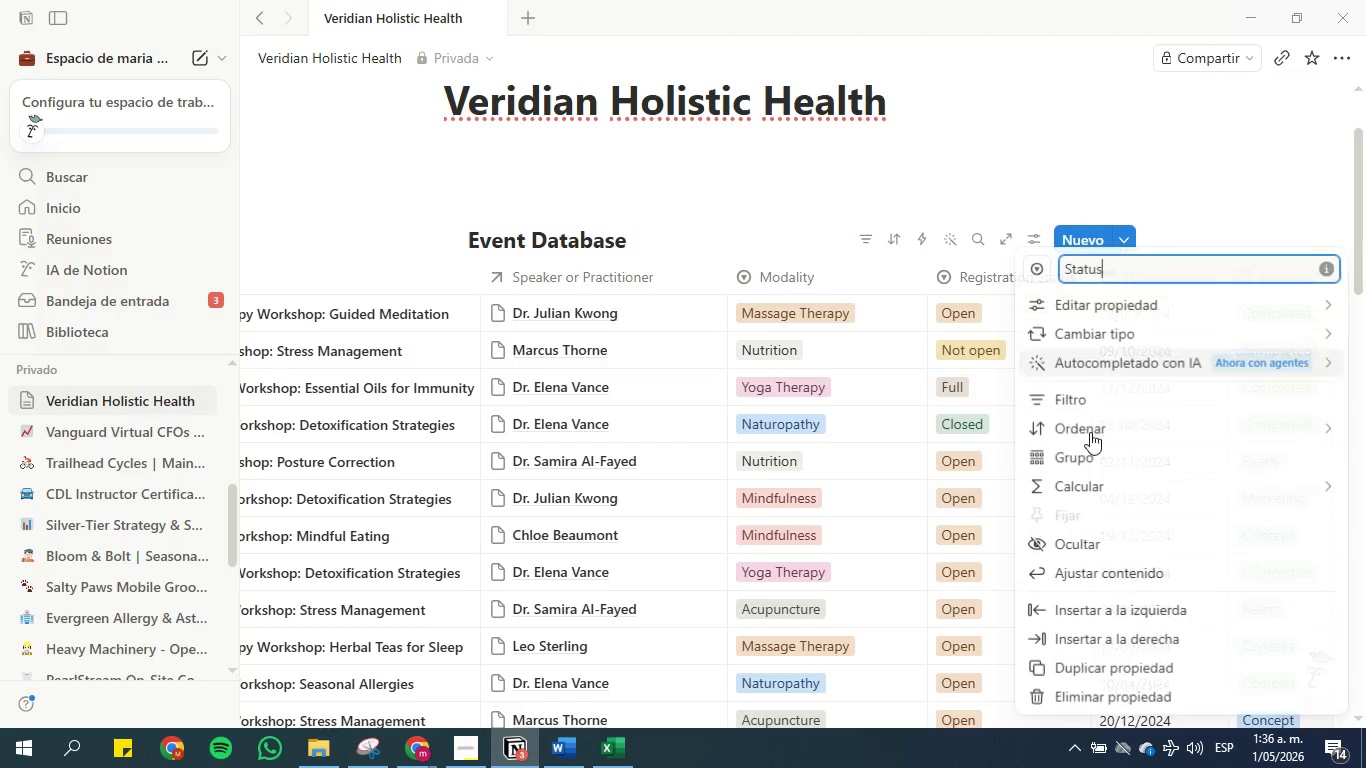 
scroll: coordinate [1033, 497], scroll_direction: down, amount: 4.0
 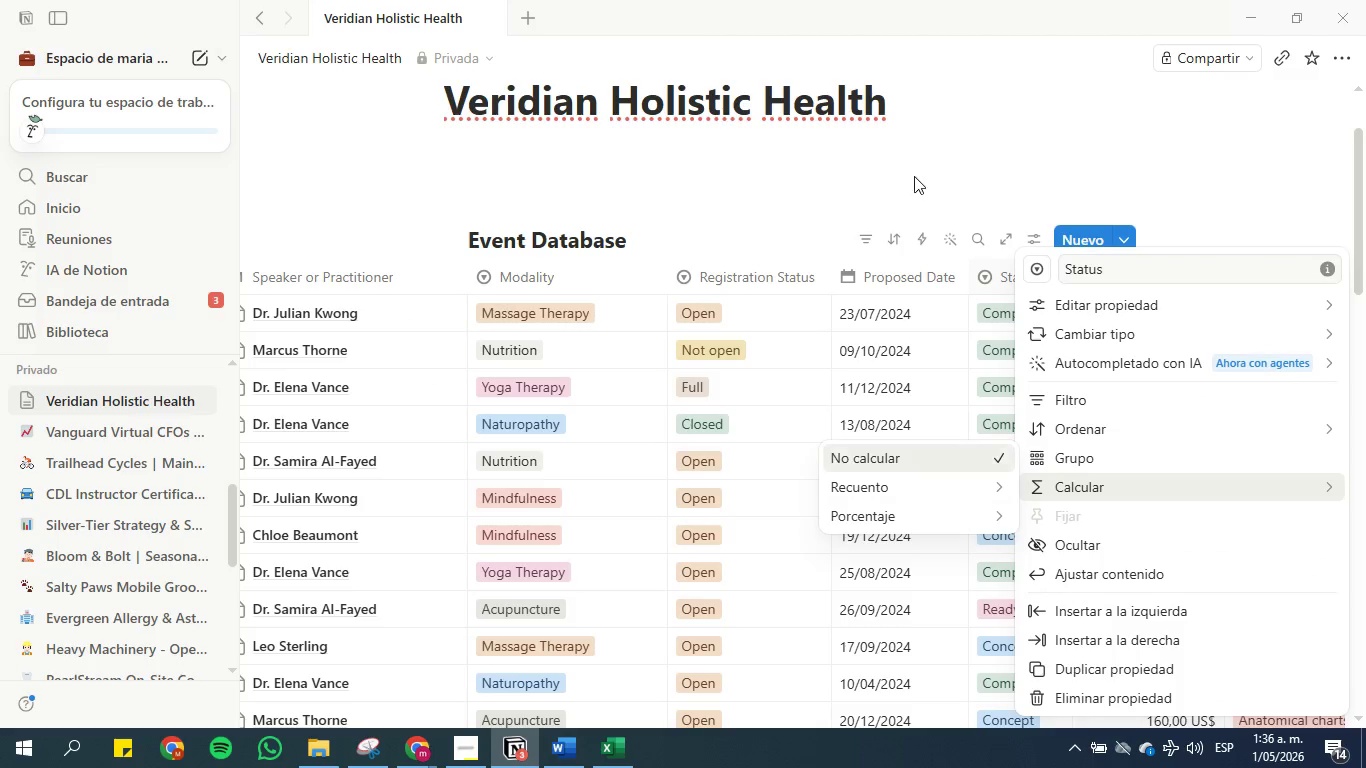 
left_click([921, 174])
 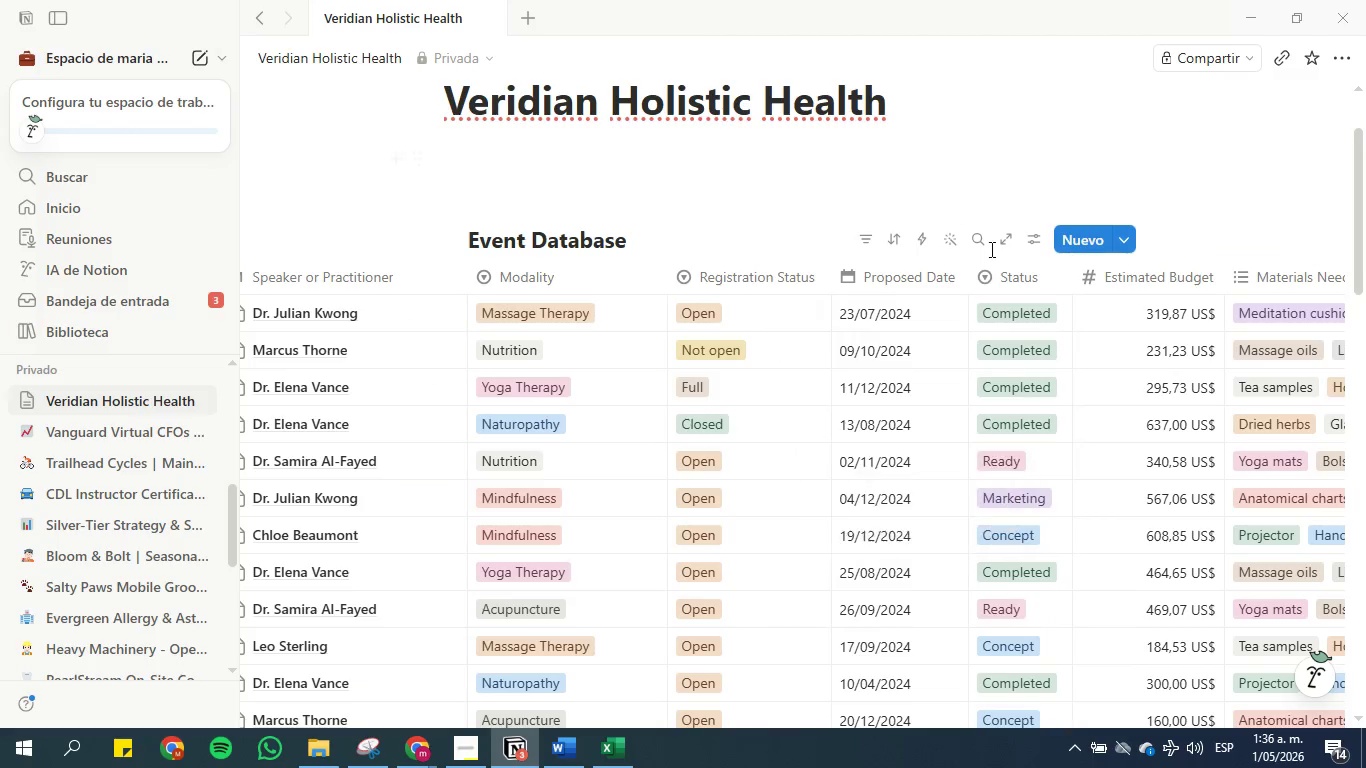 
scroll: coordinate [1008, 307], scroll_direction: down, amount: 2.0
 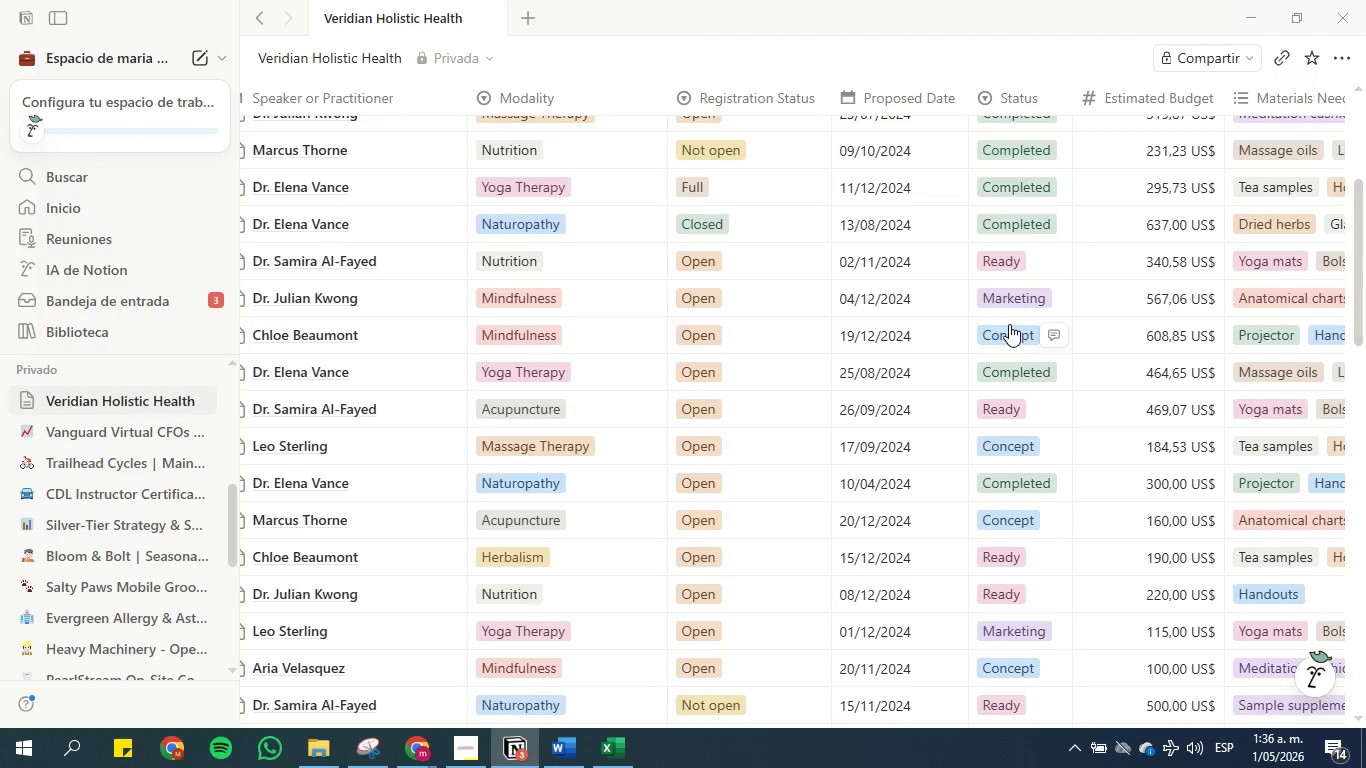 
scroll: coordinate [1009, 324], scroll_direction: up, amount: 2.0
 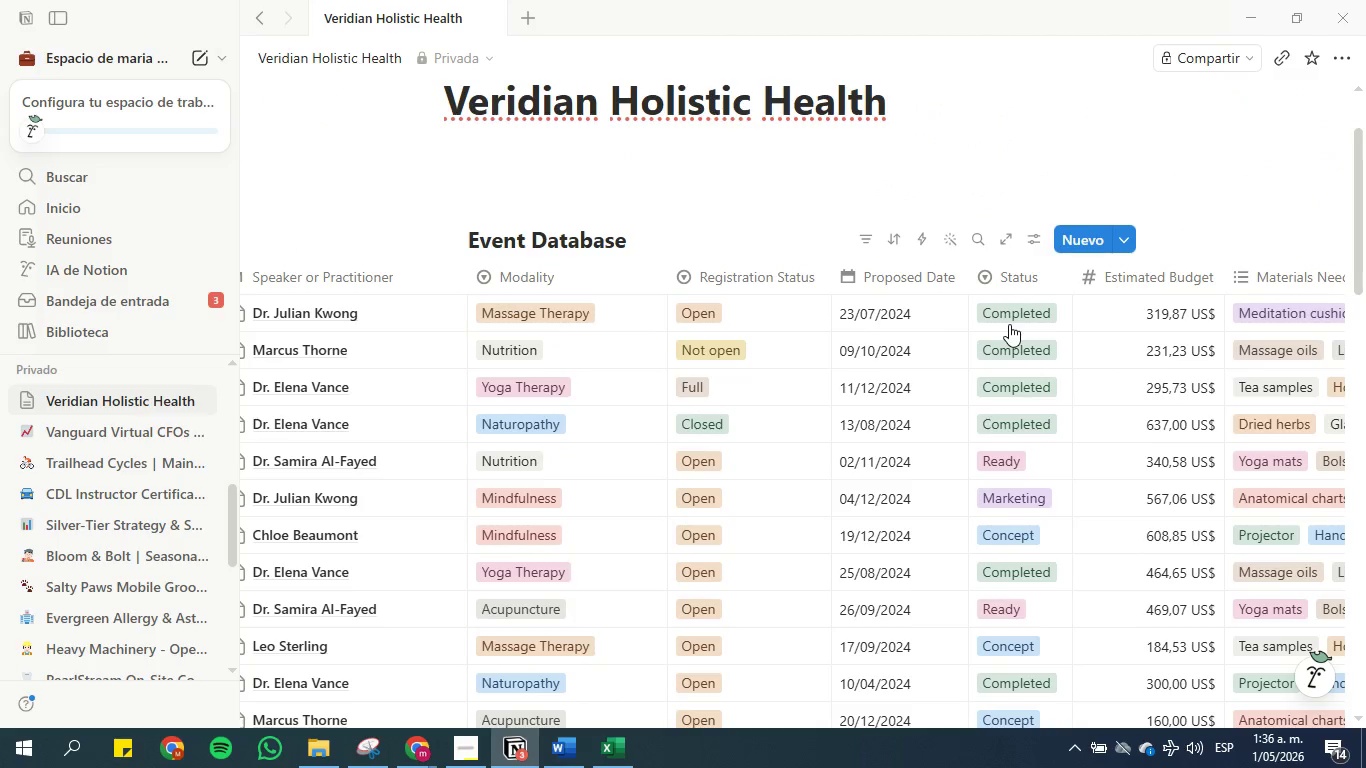 
scroll: coordinate [901, 578], scroll_direction: down, amount: 10.0
 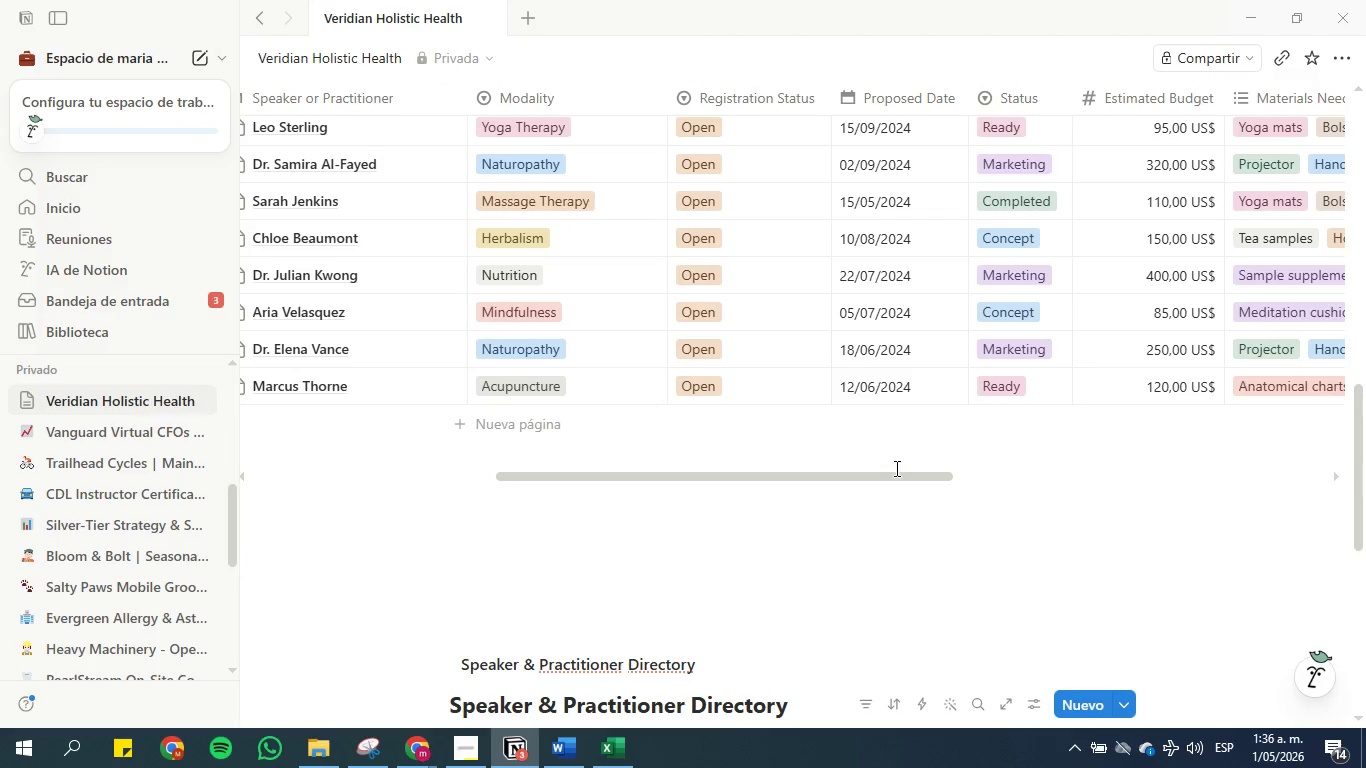 
left_click_drag(start_coordinate=[895, 477], to_coordinate=[1285, 461])
 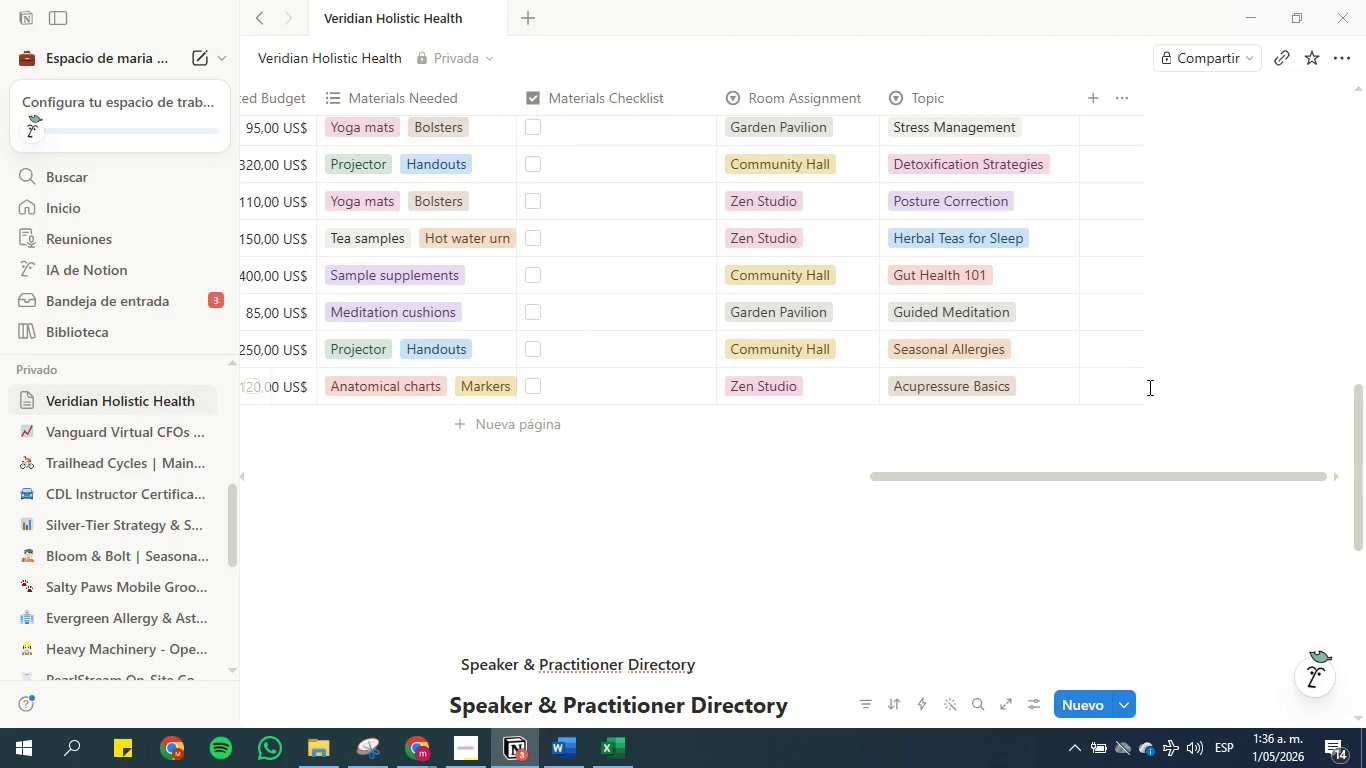 
scroll: coordinate [1132, 375], scroll_direction: up, amount: 9.0
 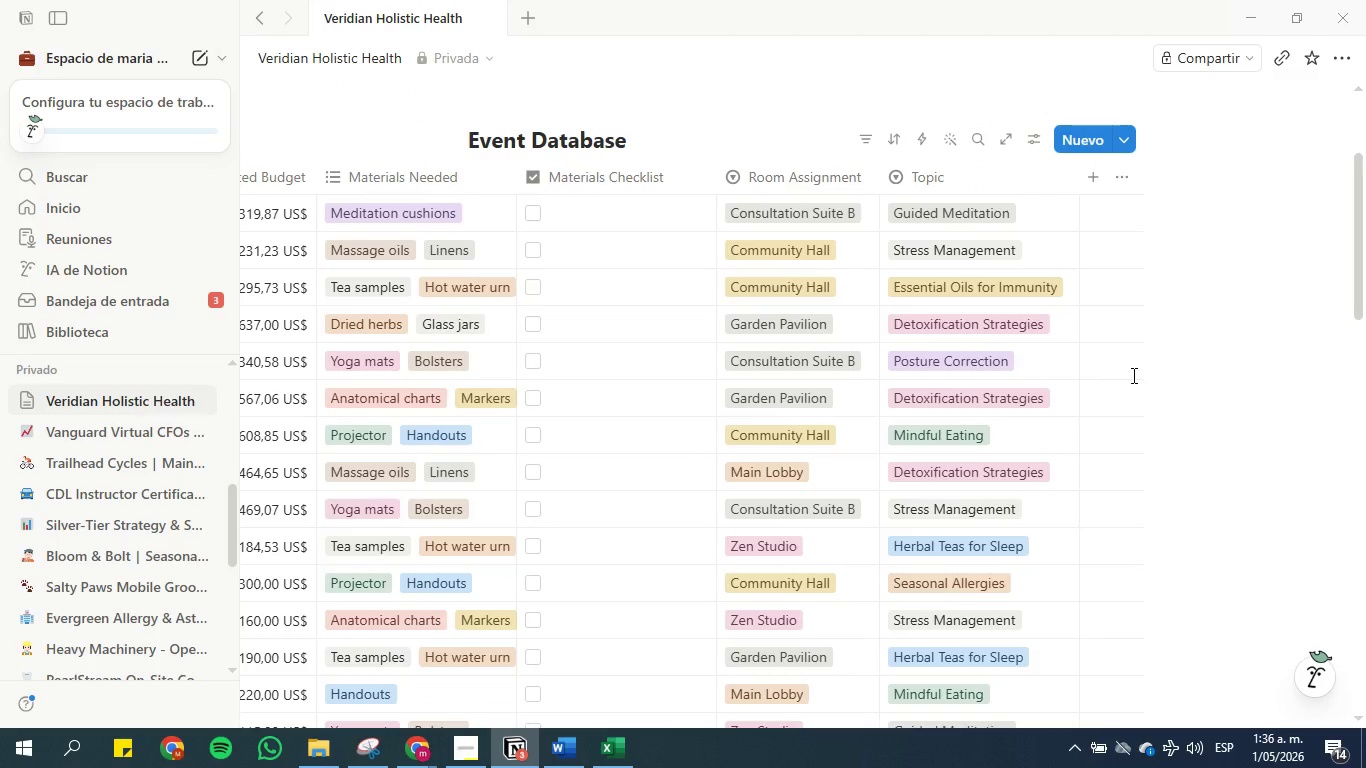 
scroll: coordinate [1130, 375], scroll_direction: down, amount: 10.0
 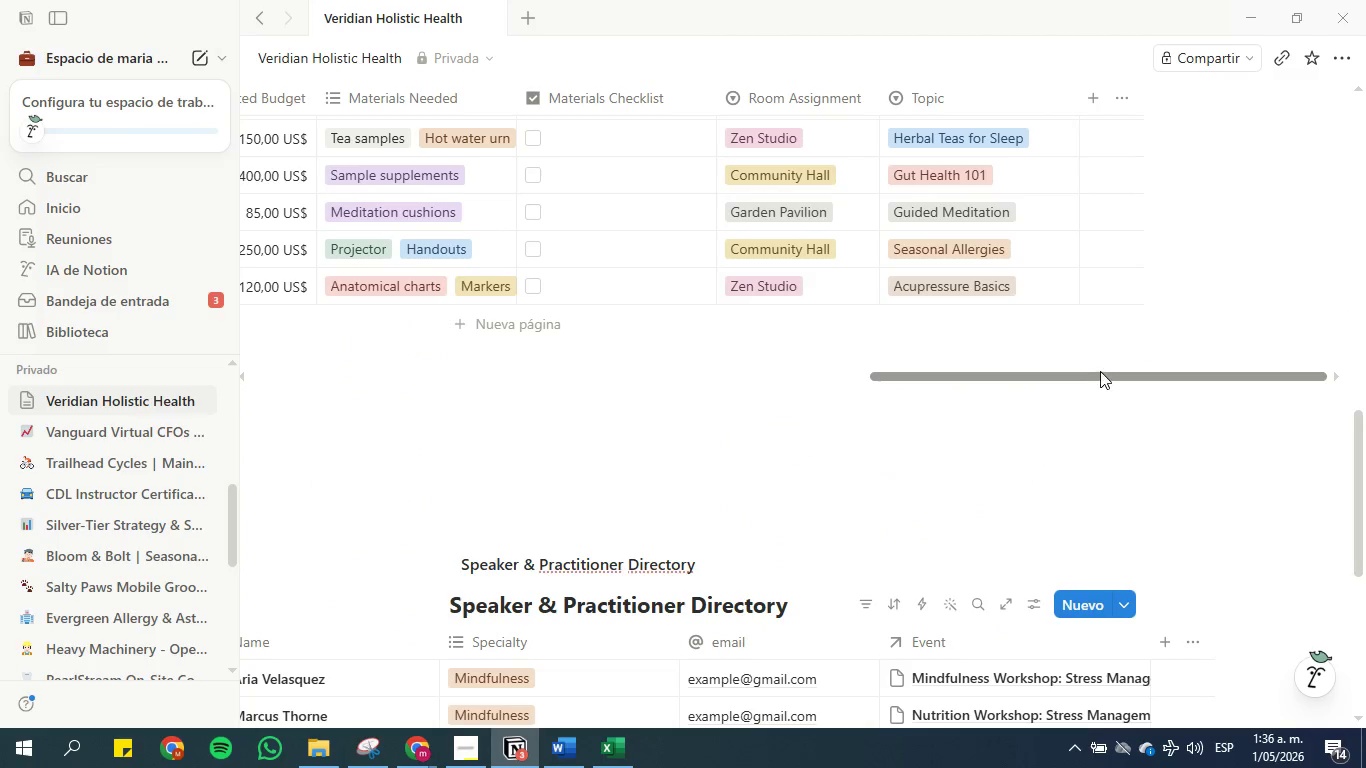 
left_click_drag(start_coordinate=[1100, 371], to_coordinate=[353, 402])
 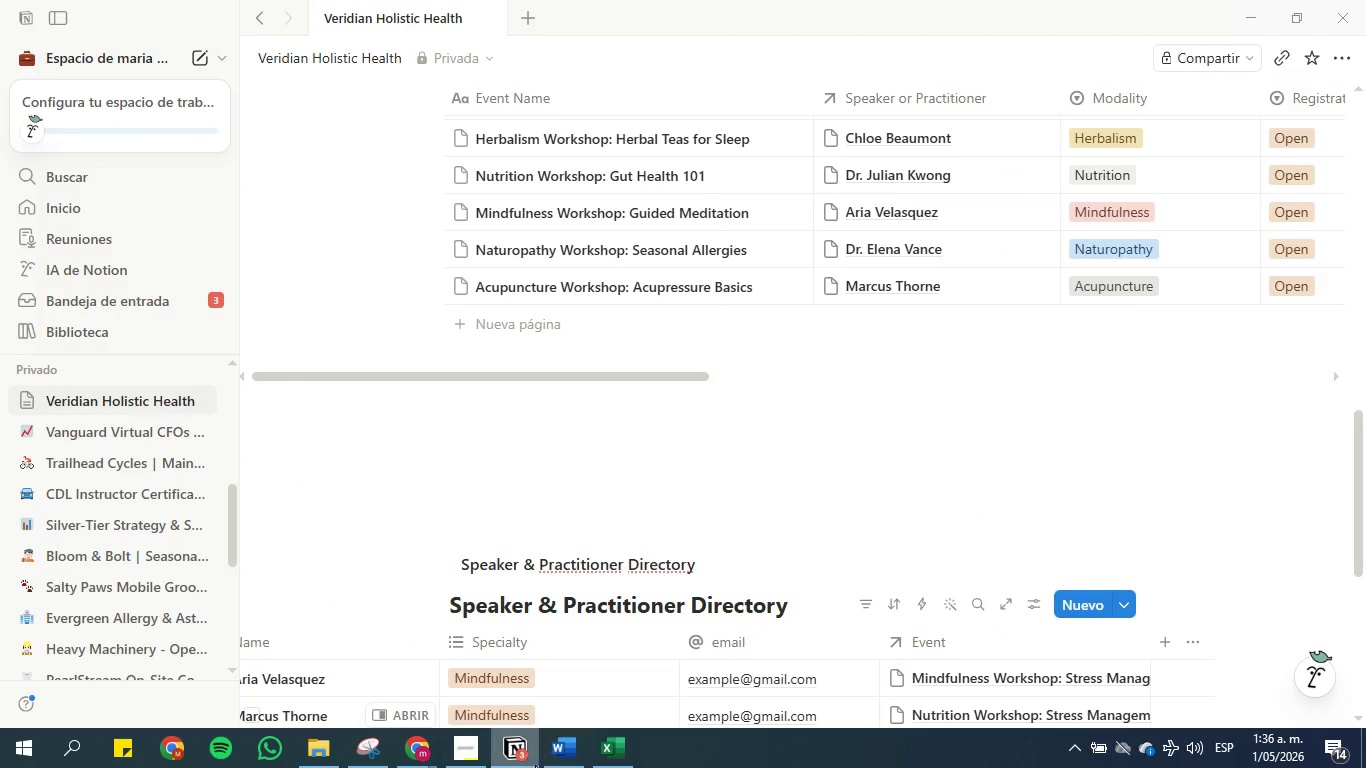 
left_click([572, 759])
 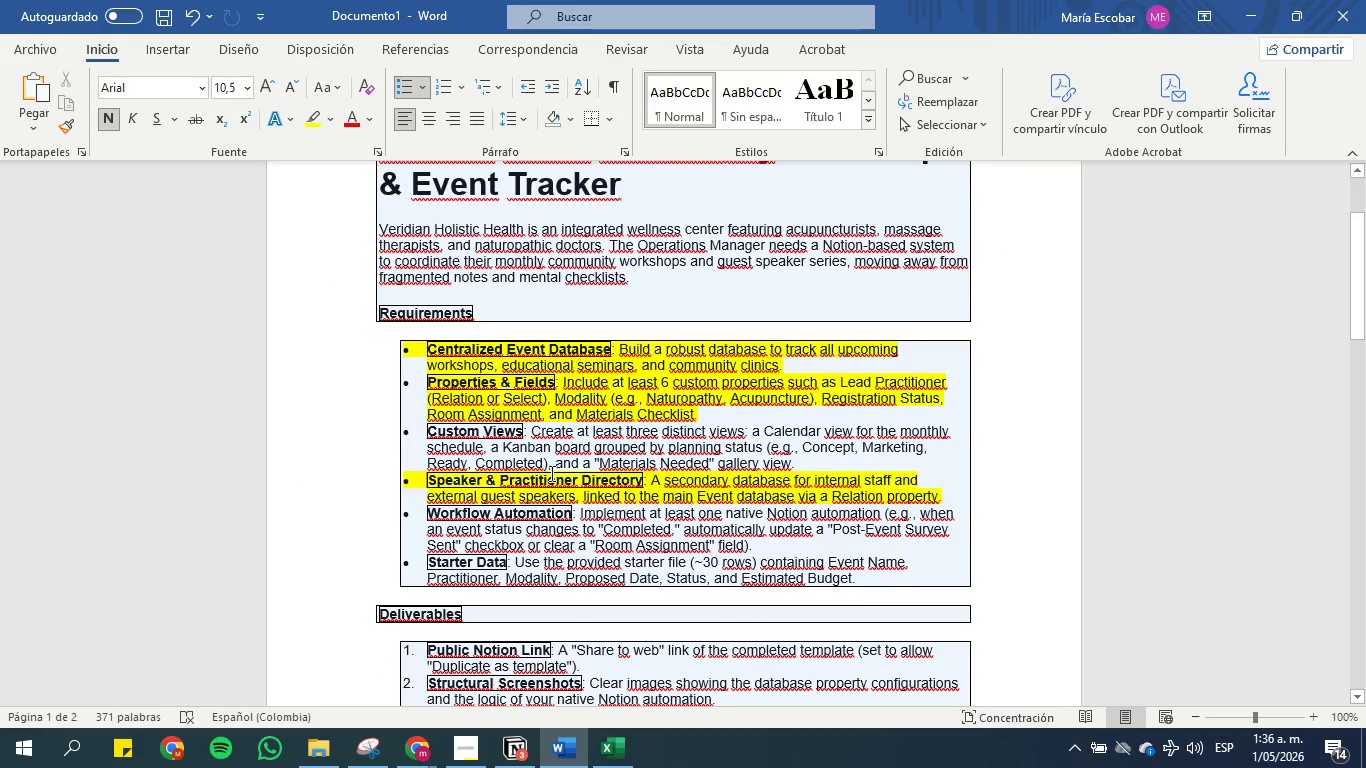 
left_click([603, 469])
 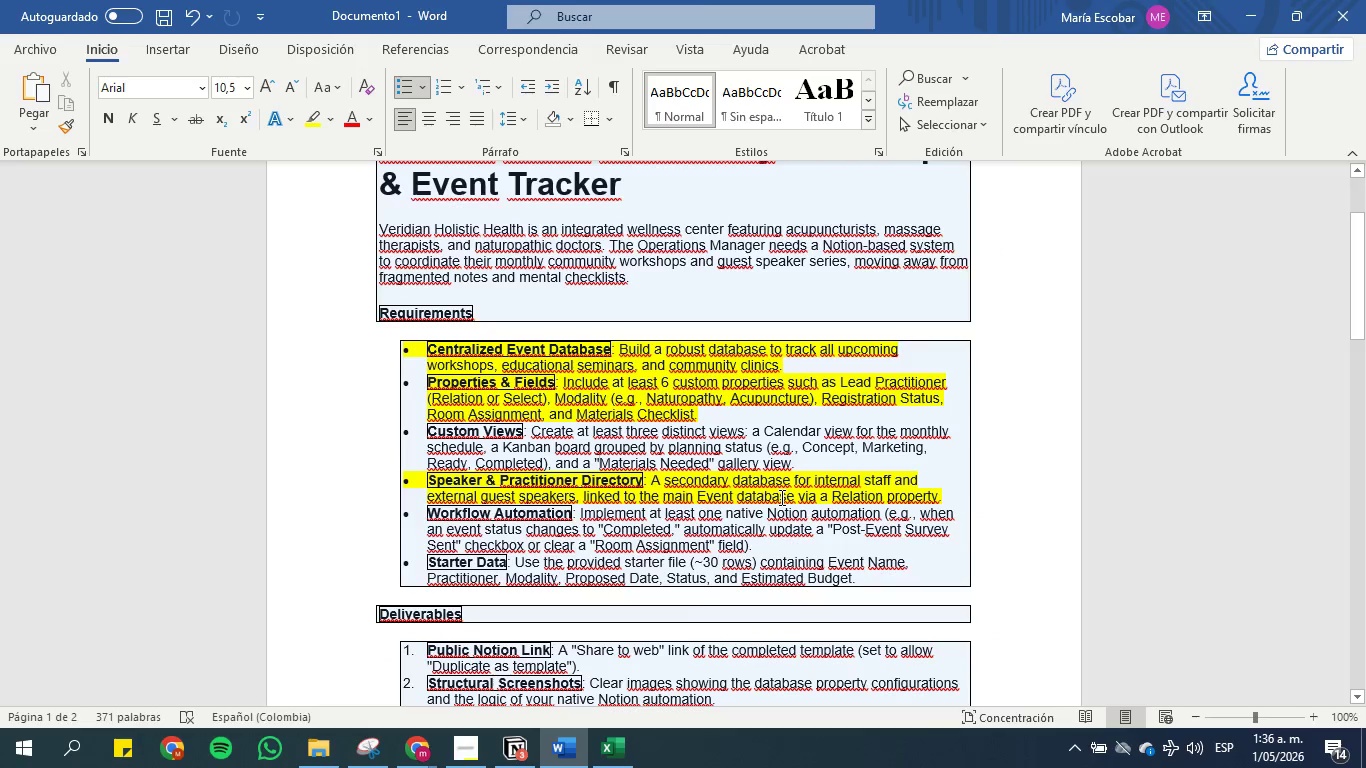 
wait(6.72)
 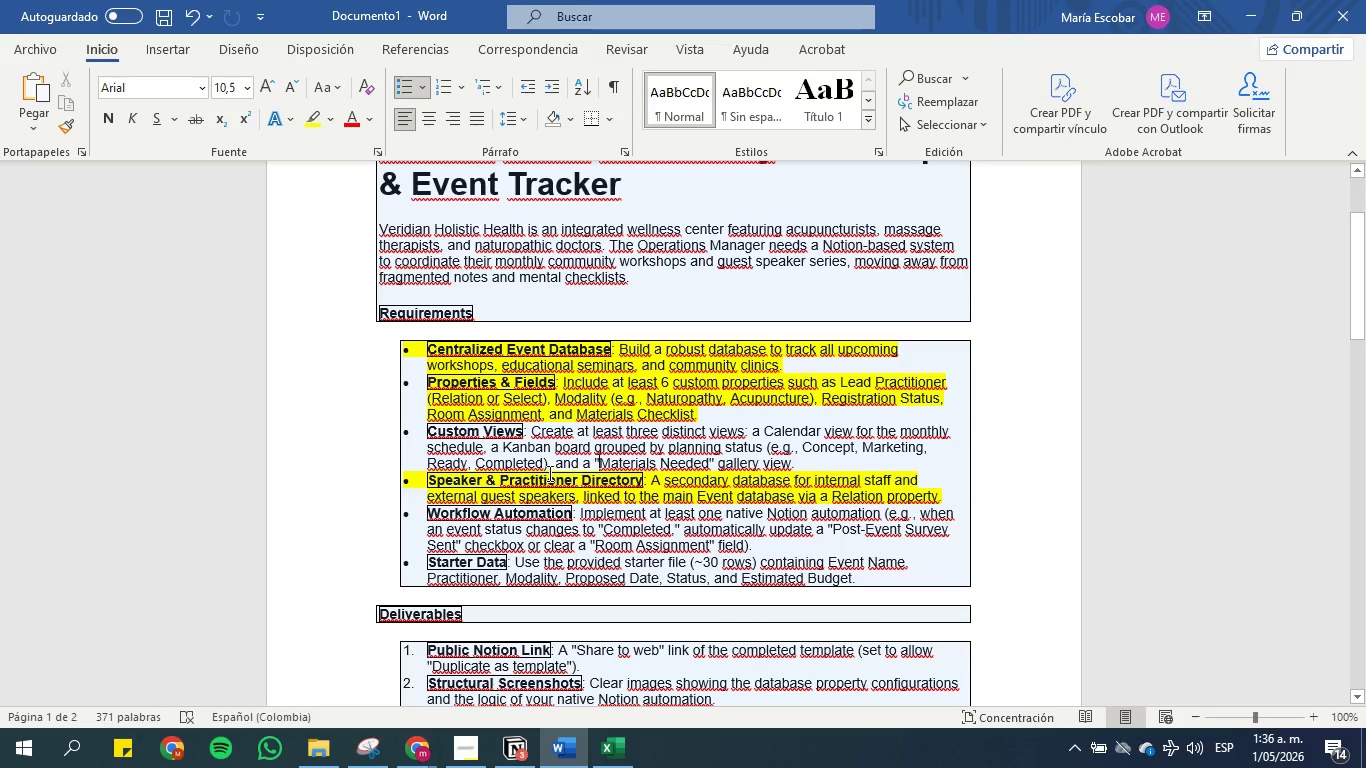 
left_click([648, 490])
 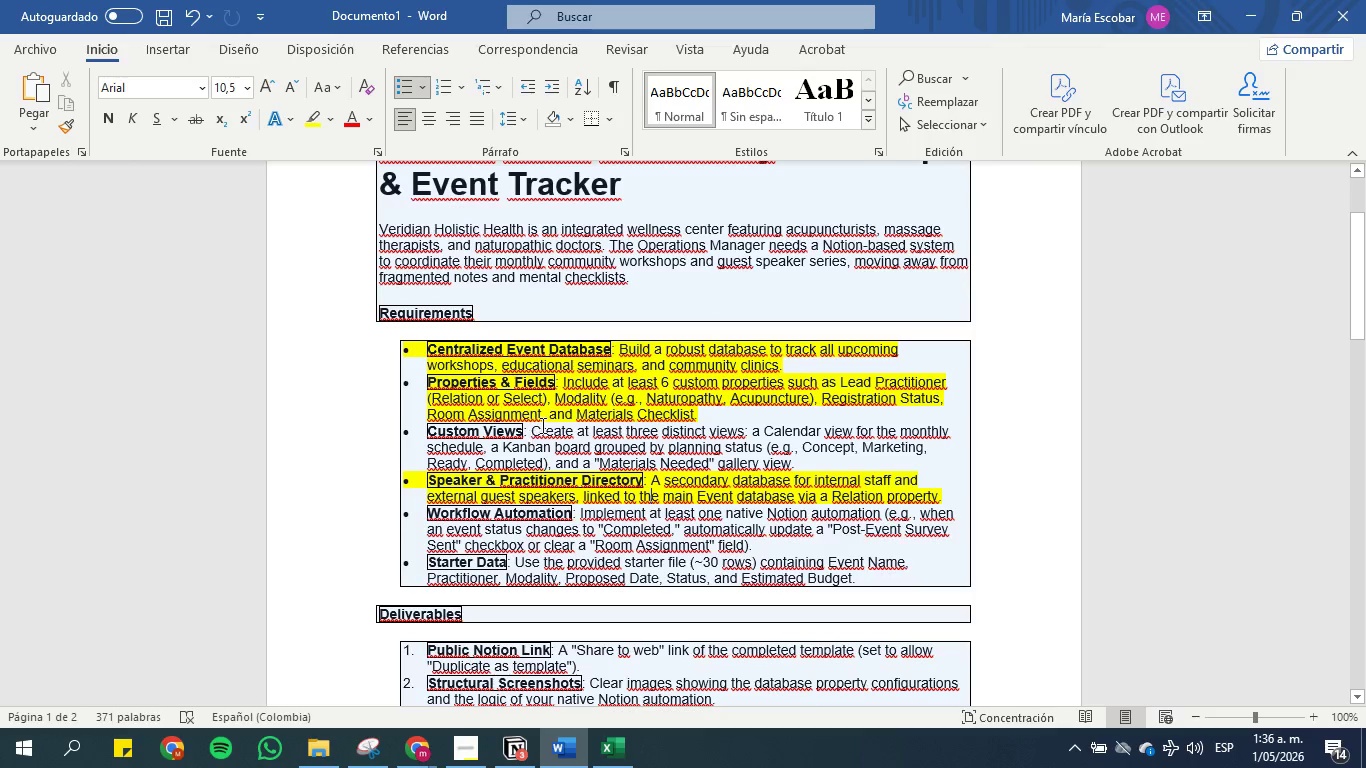 
left_click([548, 394])
 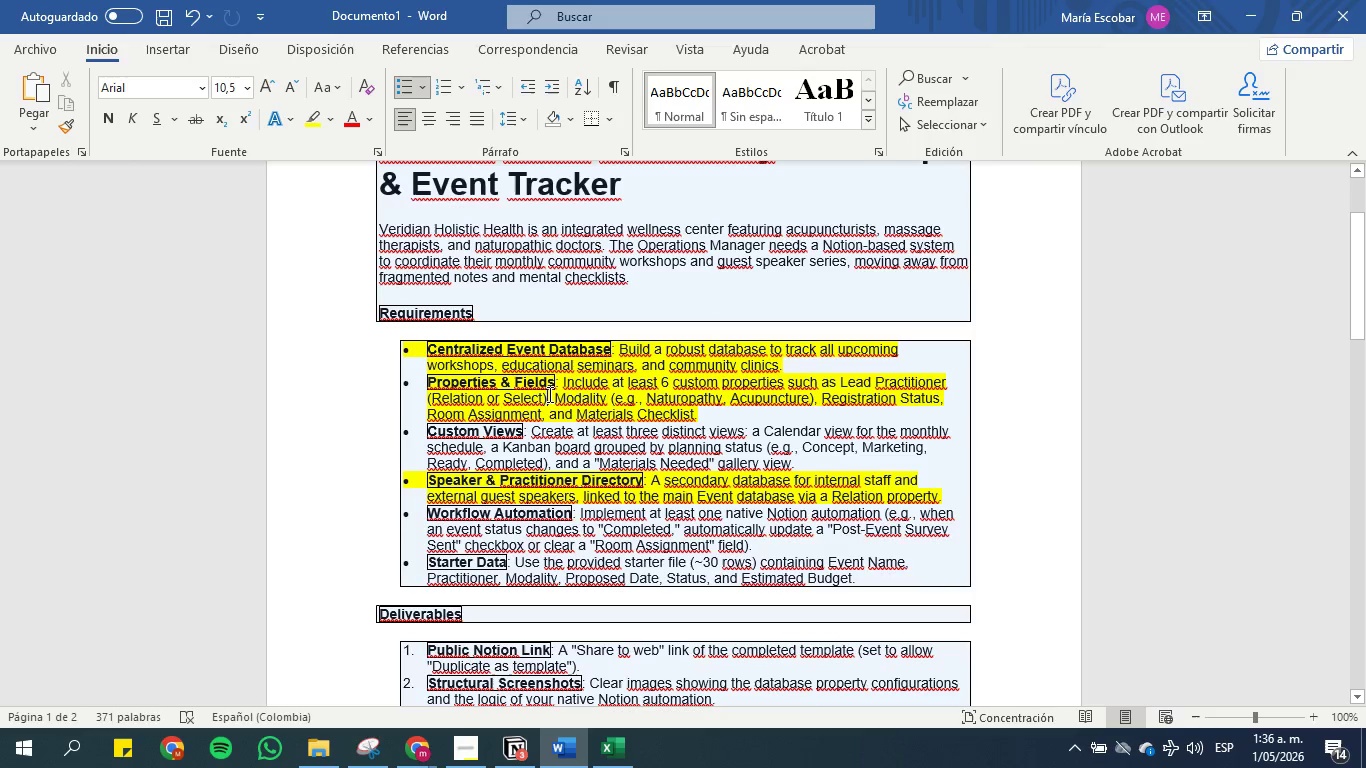 
left_click([548, 392])
 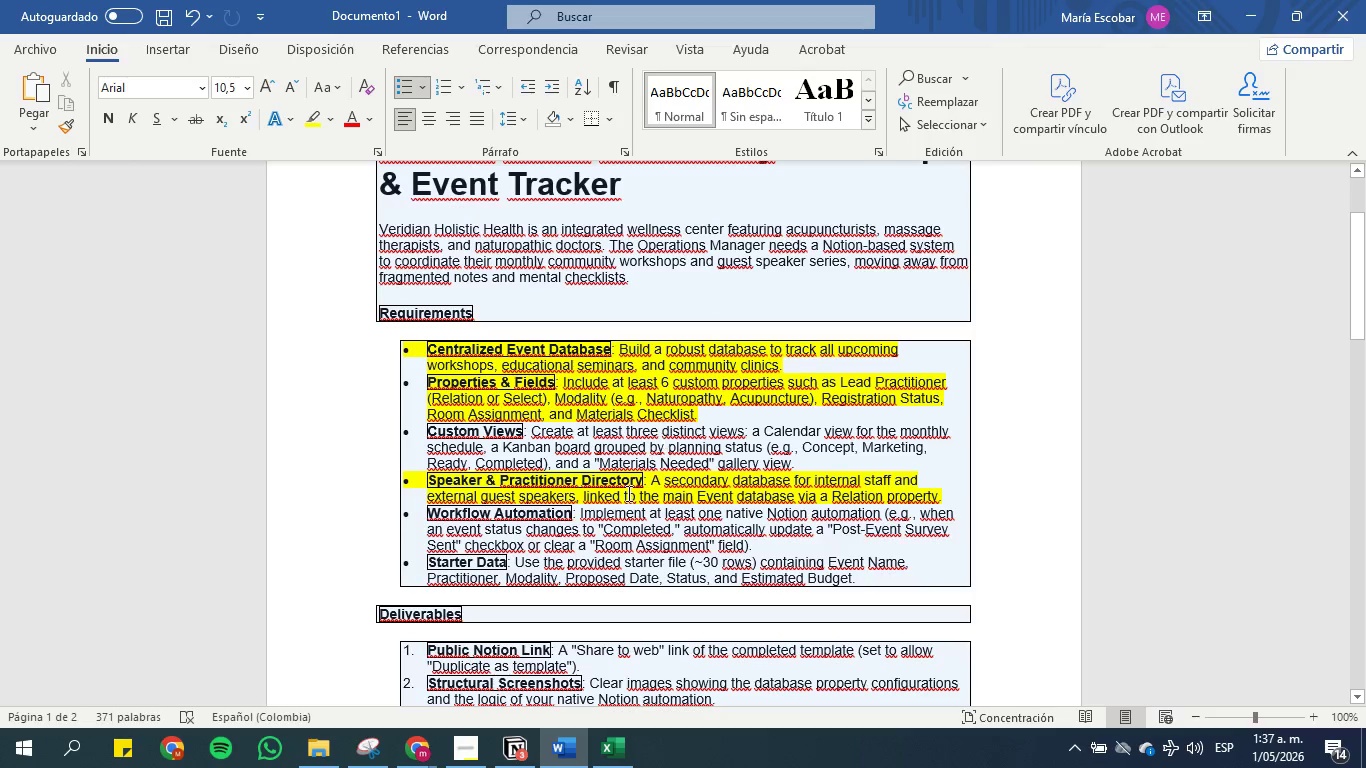 
scroll: coordinate [612, 512], scroll_direction: down, amount: 1.0
 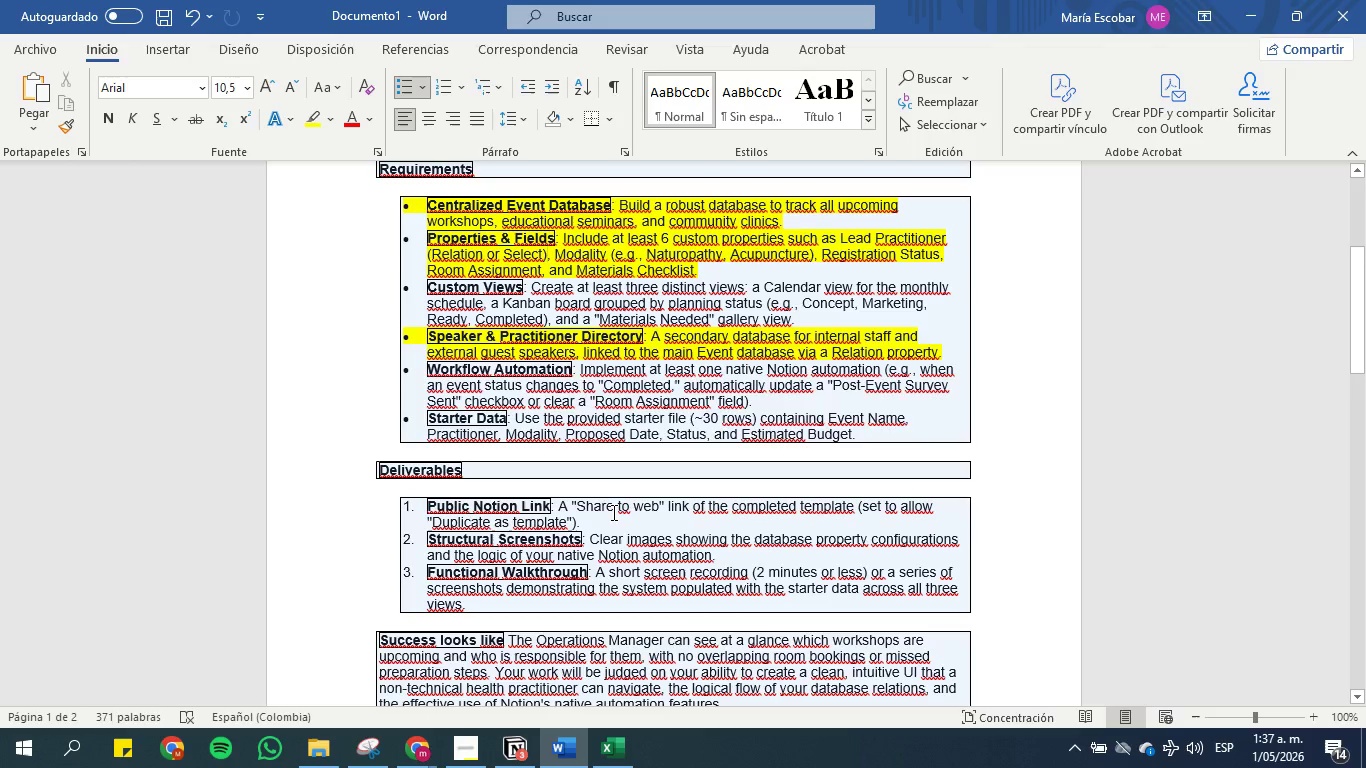 
wait(5.56)
 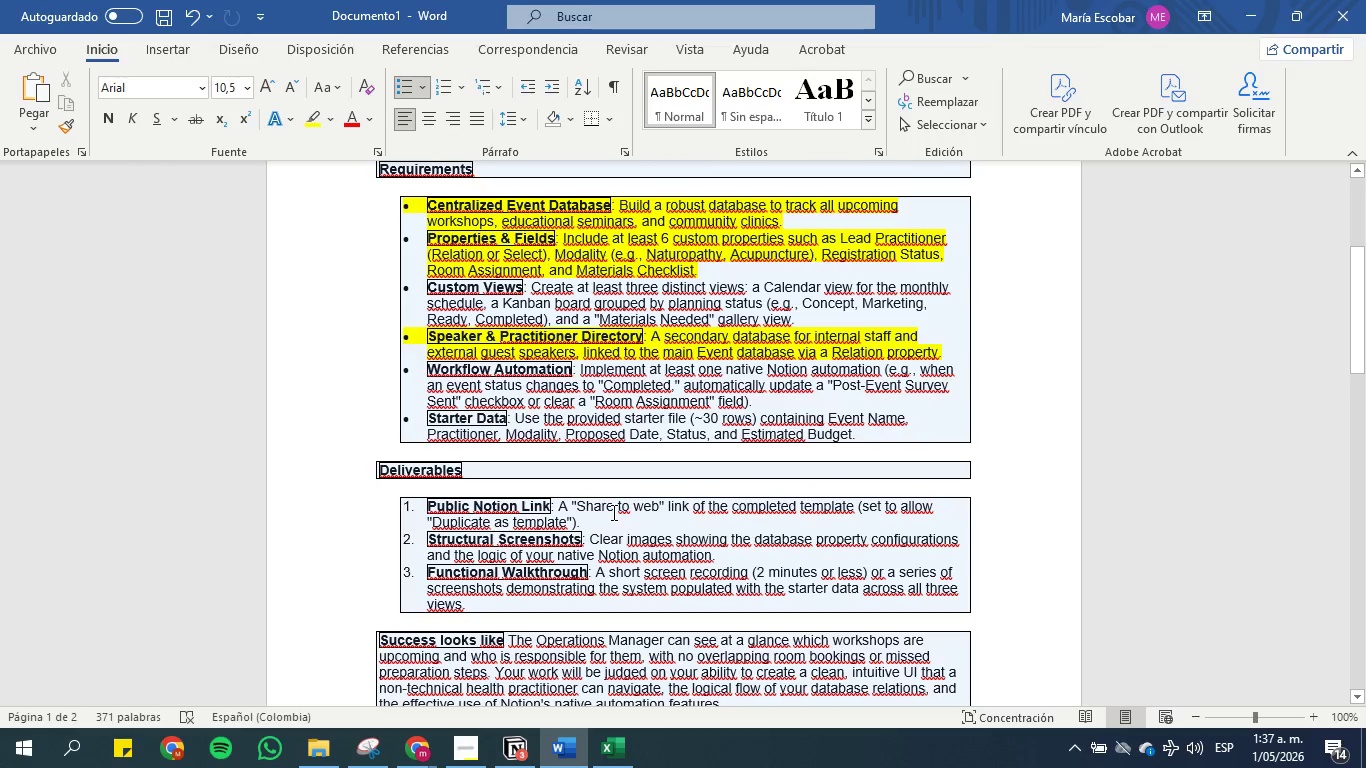 
scroll: coordinate [612, 512], scroll_direction: down, amount: 2.0
 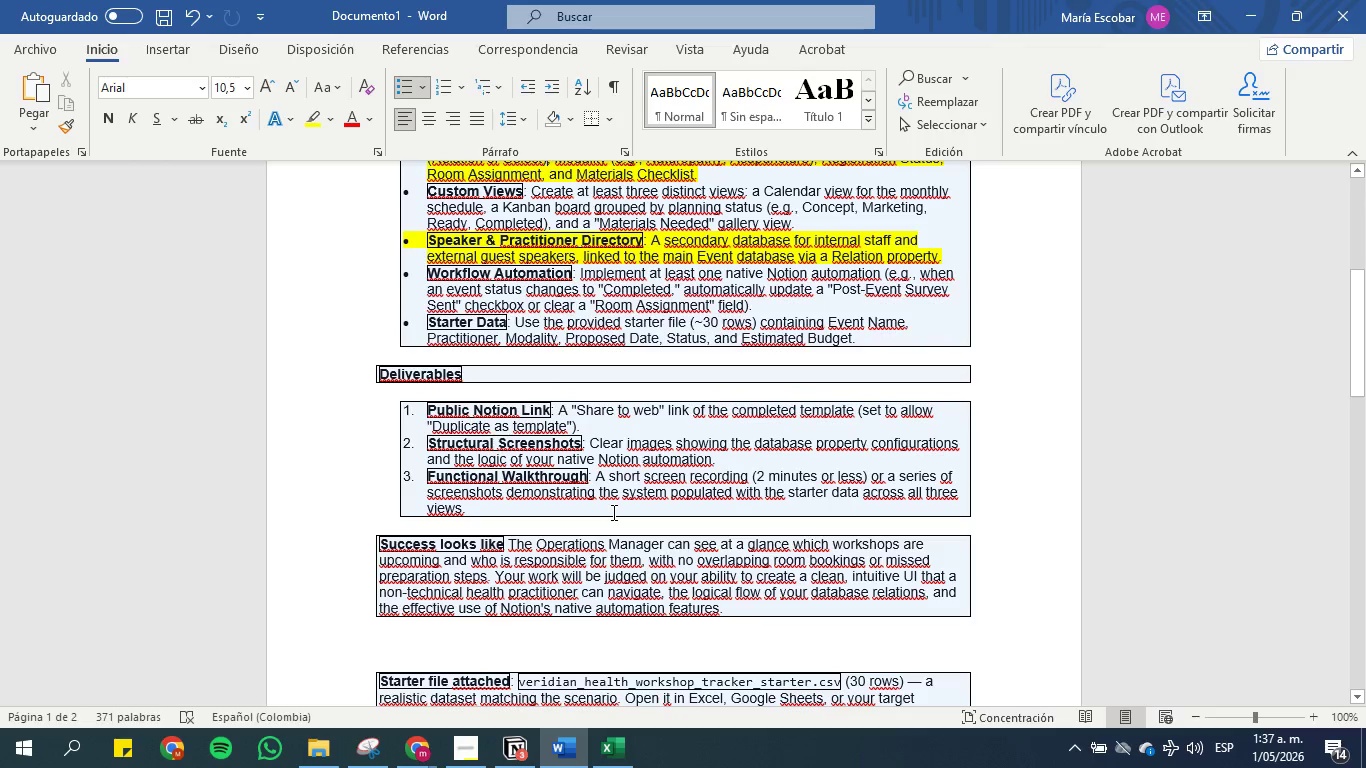 
scroll: coordinate [612, 512], scroll_direction: up, amount: 5.0
 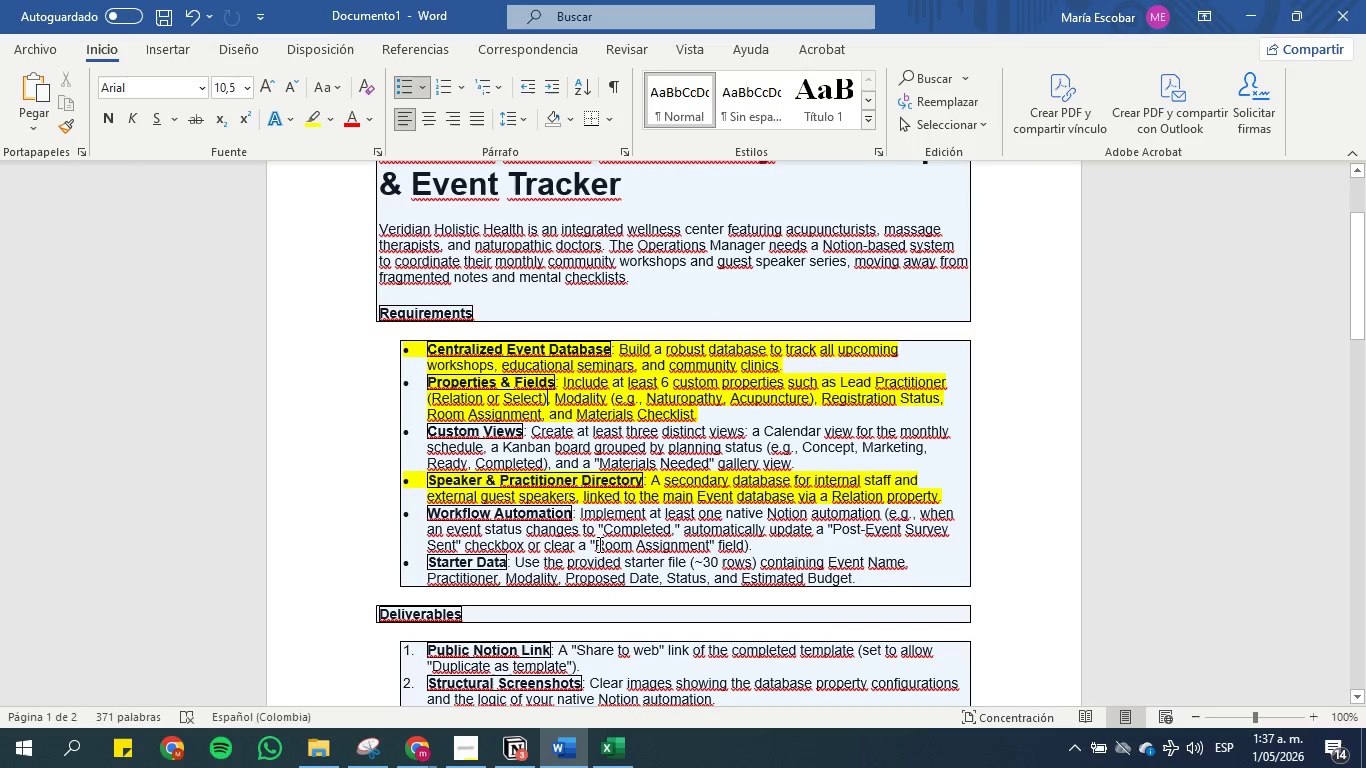 
wait(19.17)
 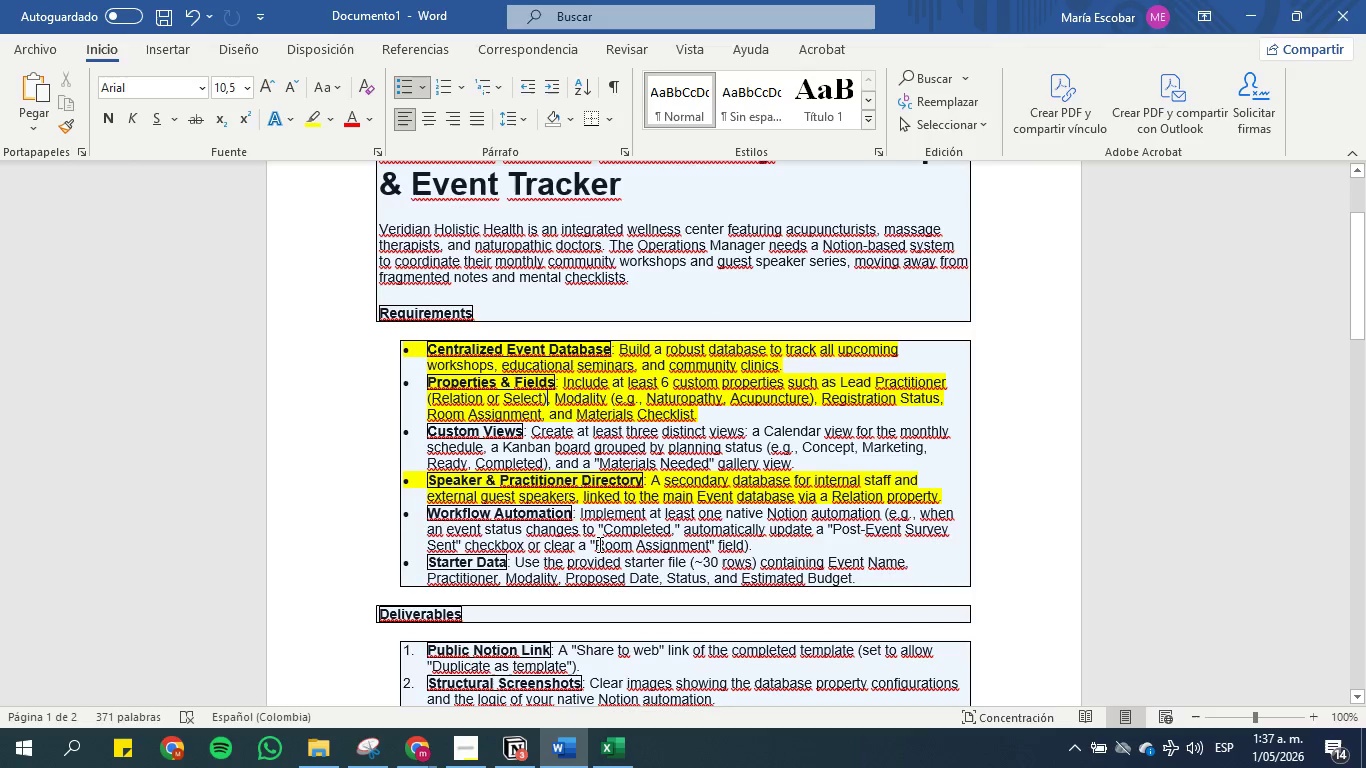 
left_click_drag(start_coordinate=[834, 528], to_coordinate=[452, 549])
 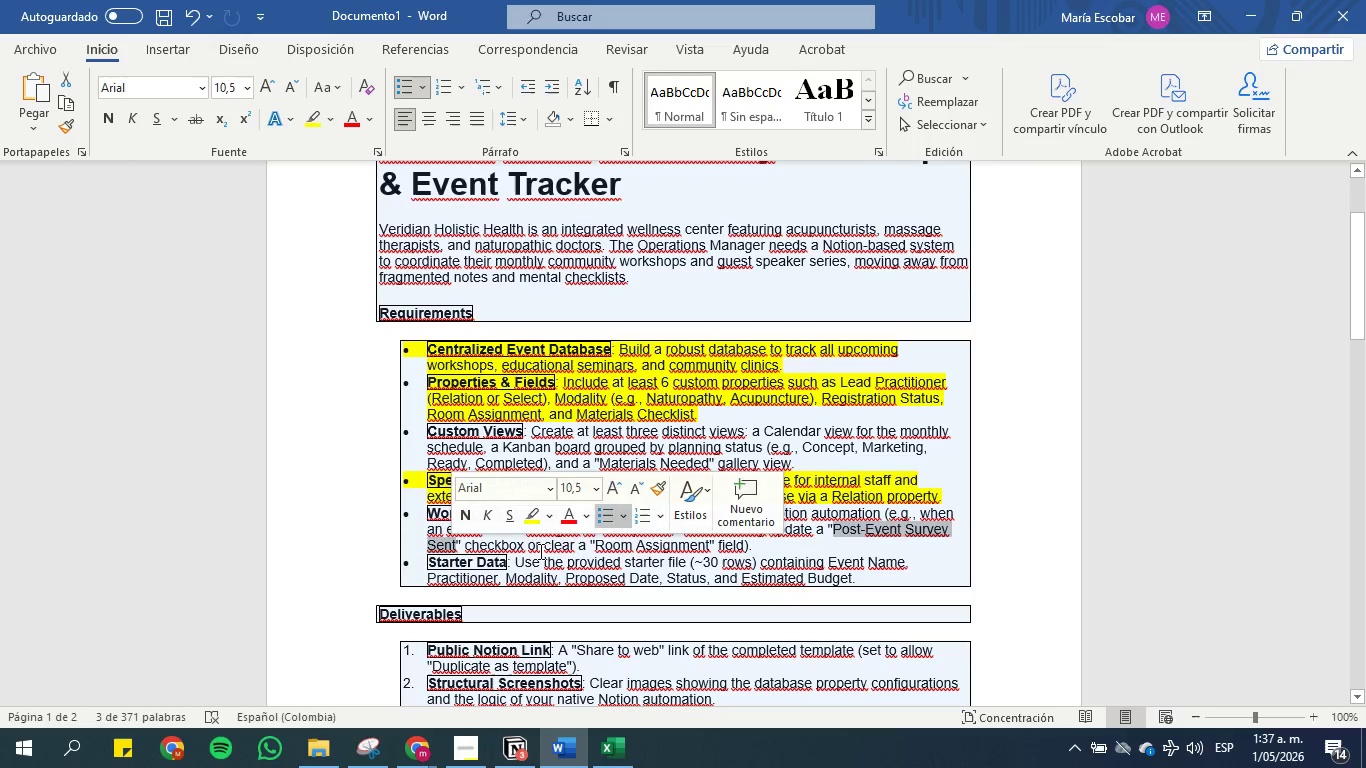 
key(Control+C)
 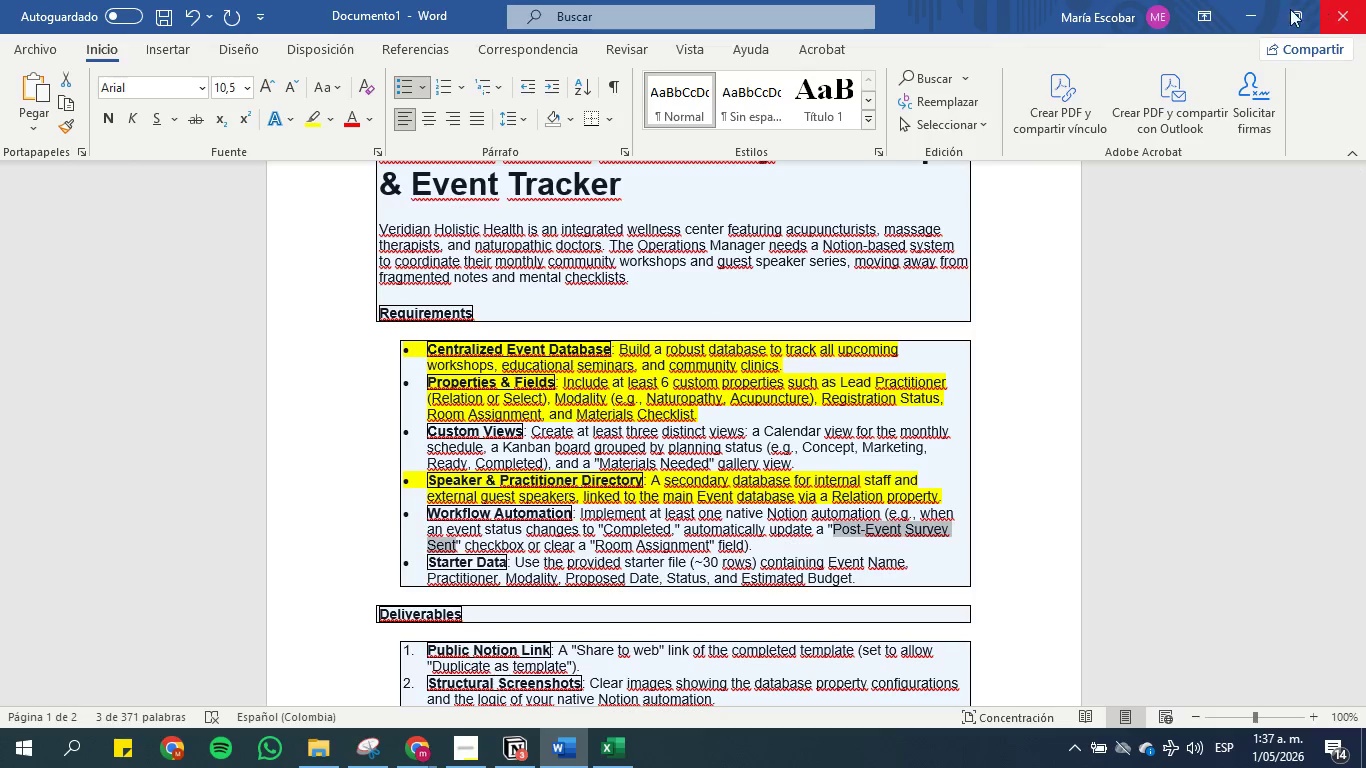 
left_click([1245, 10])
 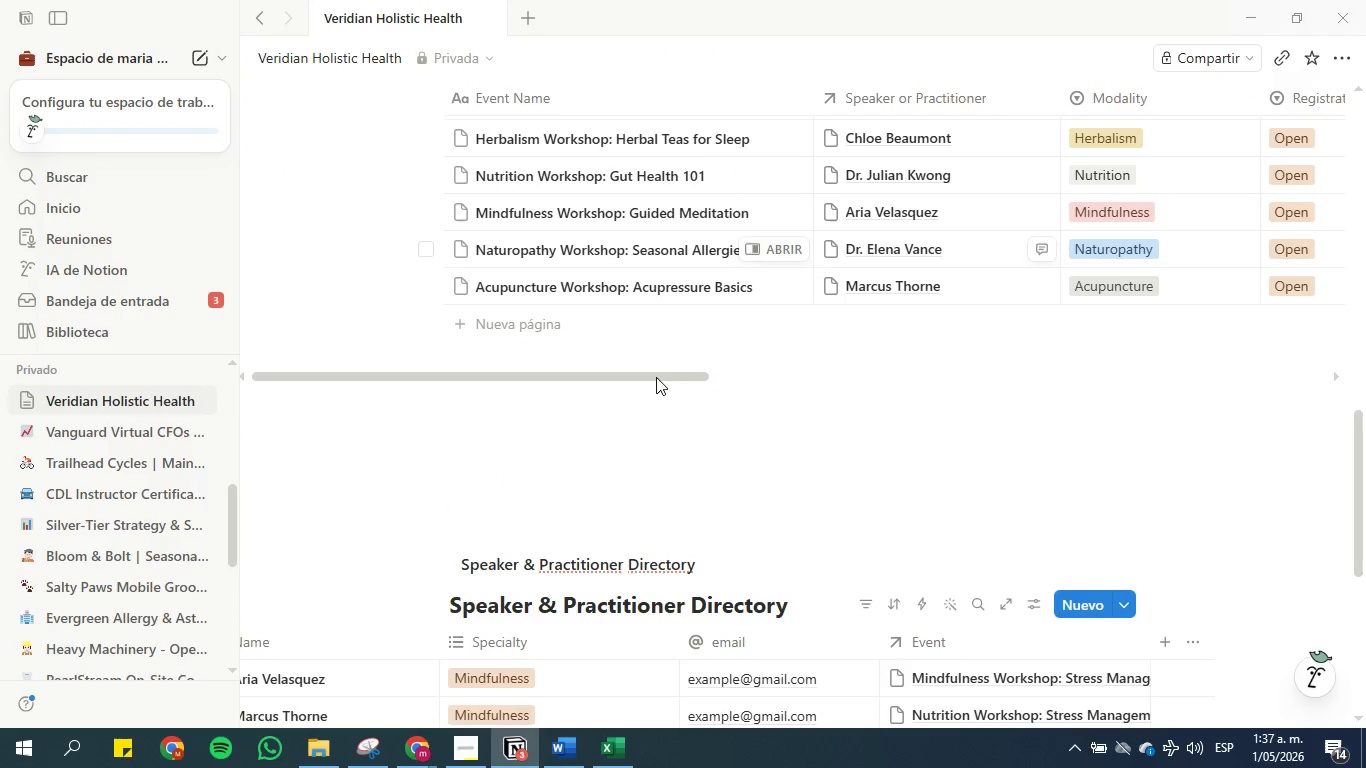 
left_click_drag(start_coordinate=[656, 379], to_coordinate=[1302, 353])
 